 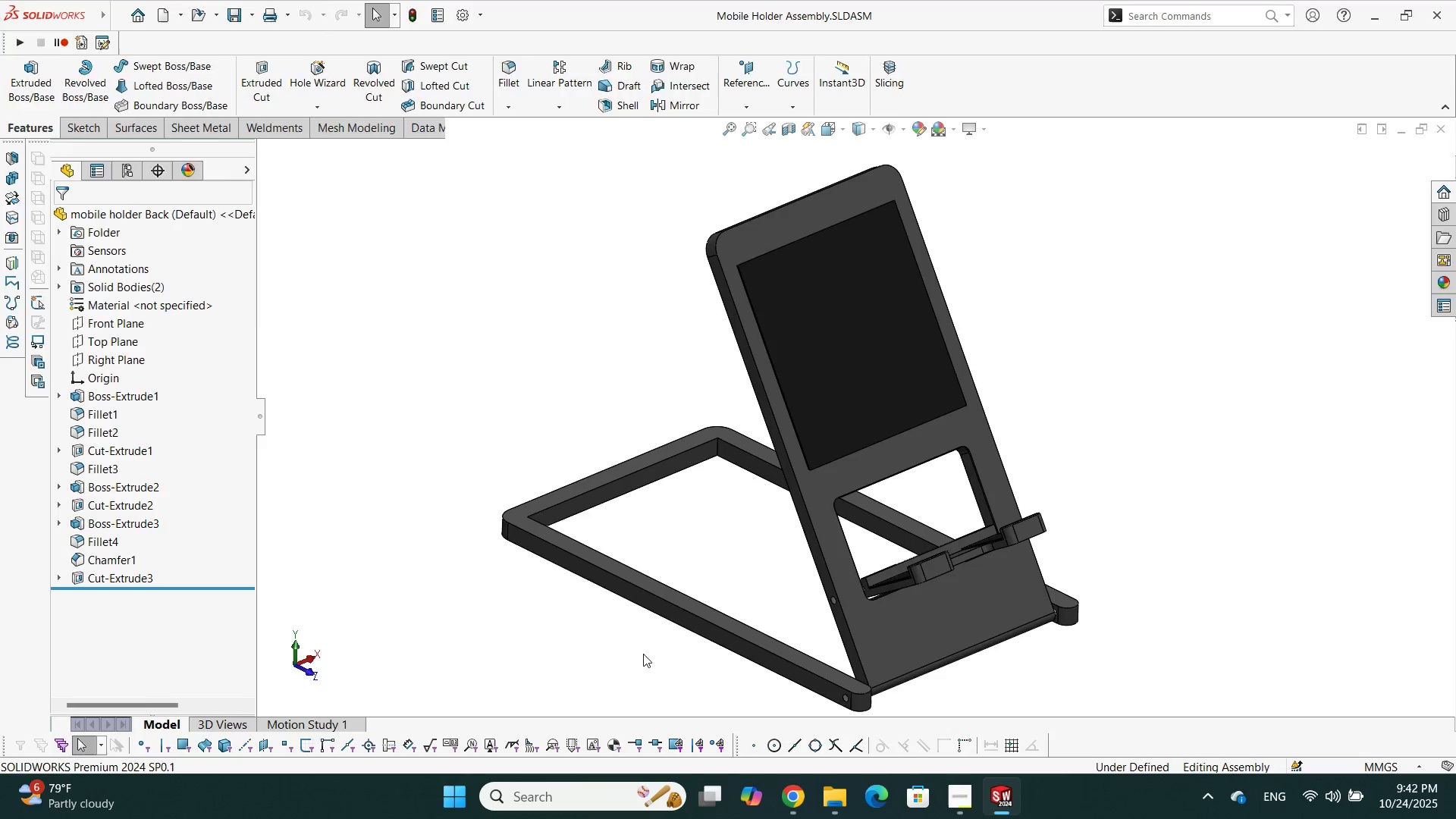 
scroll: coordinate [891, 470], scroll_direction: up, amount: 2.0
 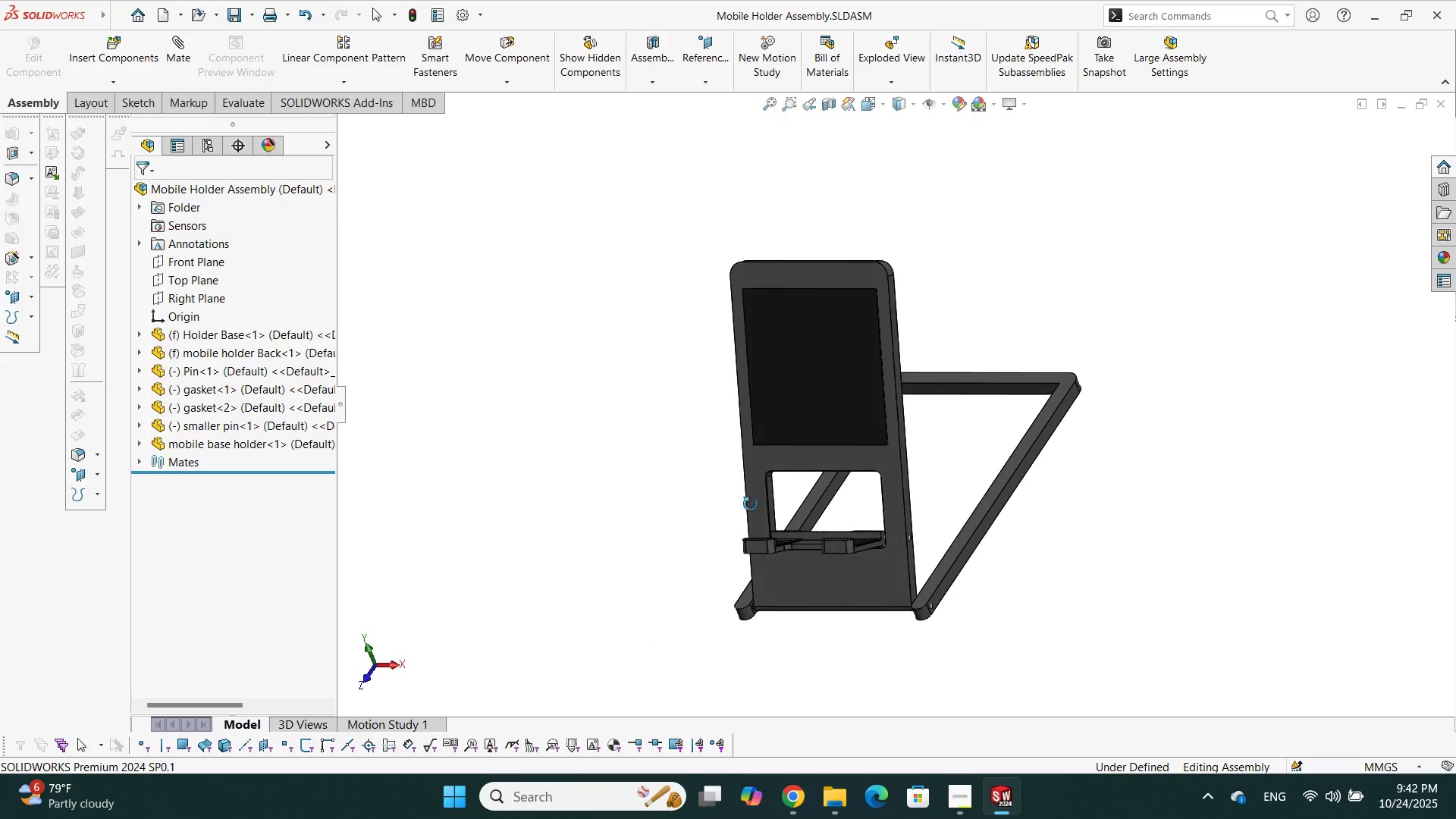 
scroll: coordinate [868, 549], scroll_direction: down, amount: 5.0
 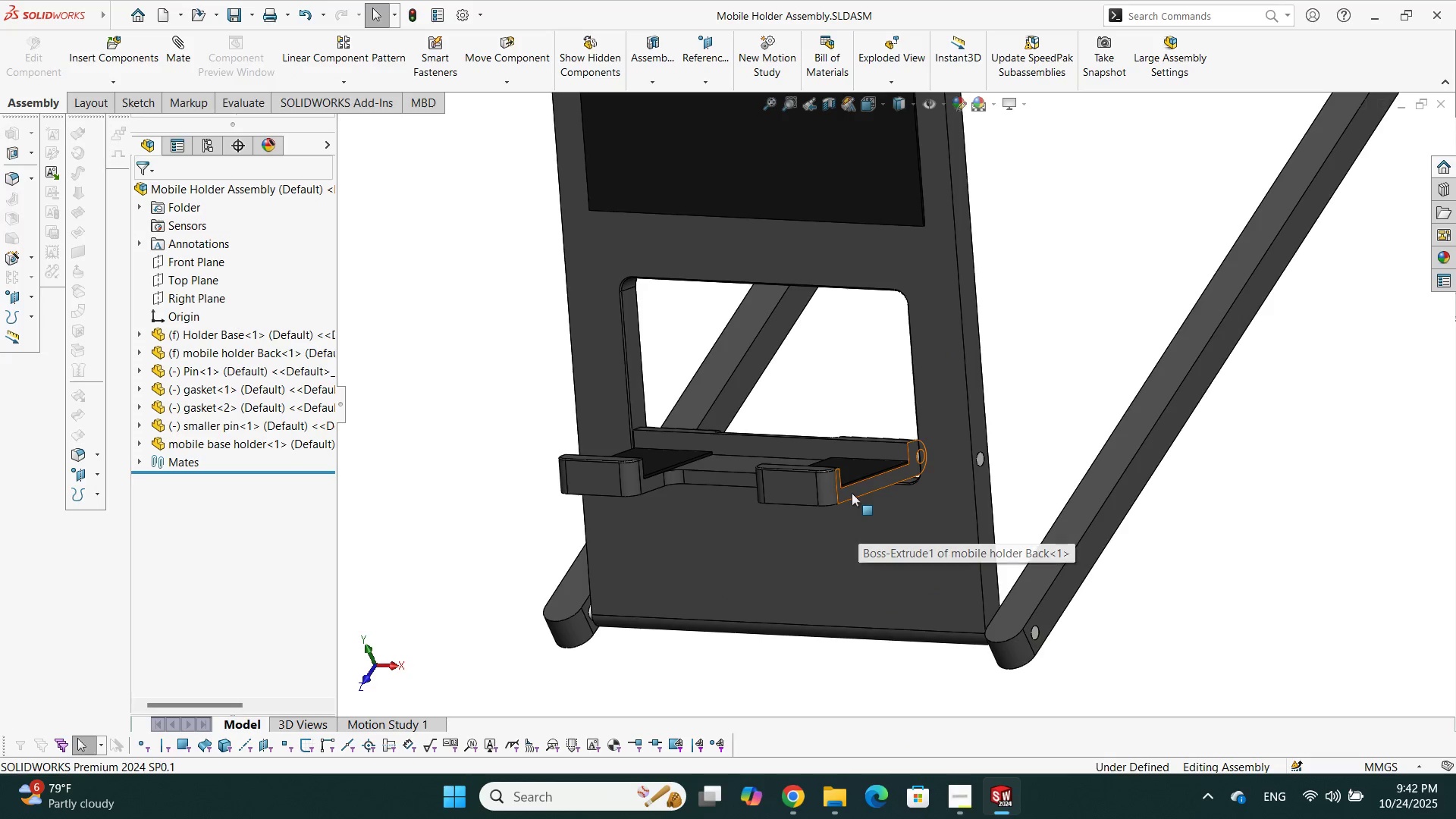 
left_click([852, 493])
 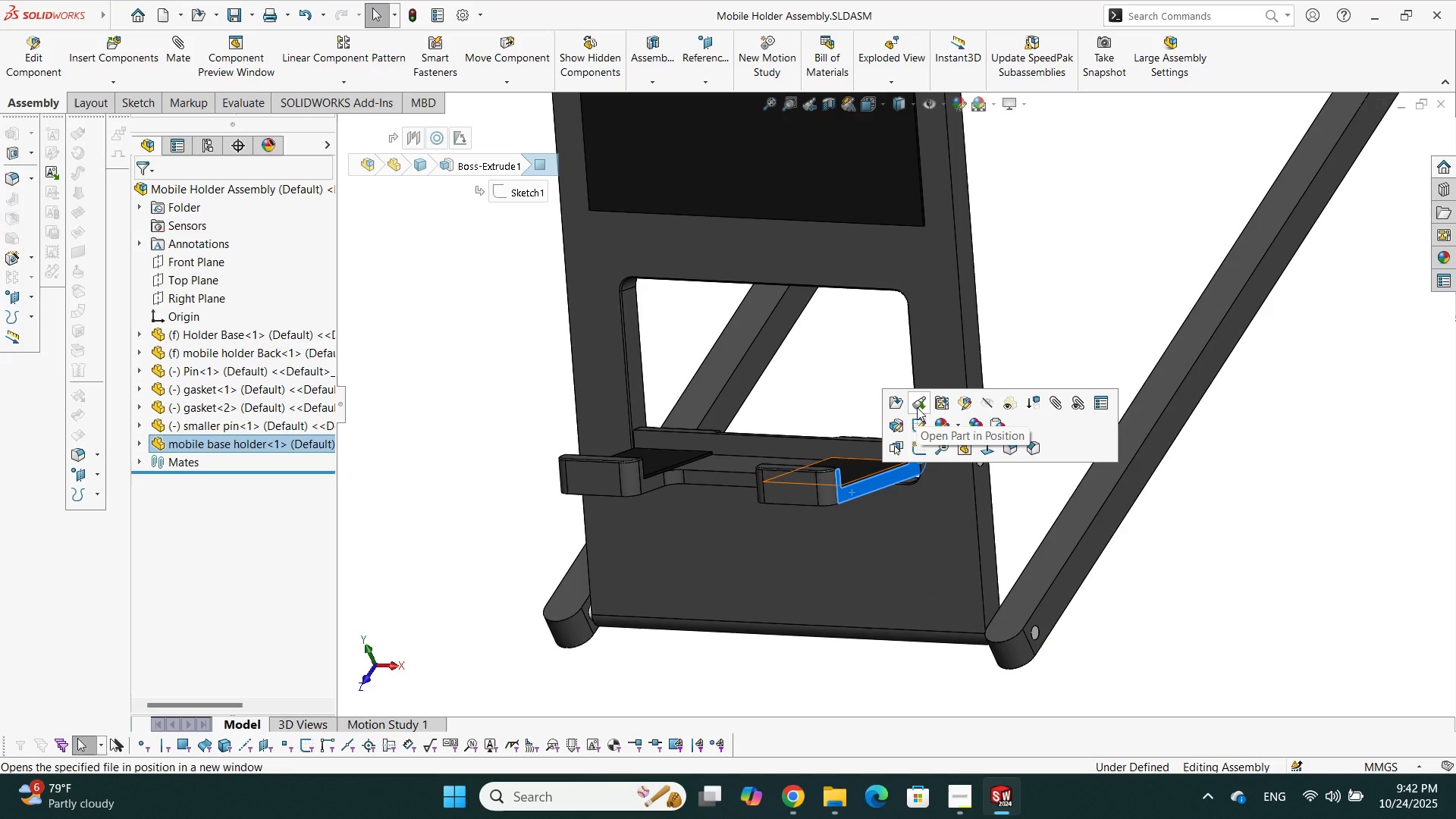 
left_click([917, 407])
 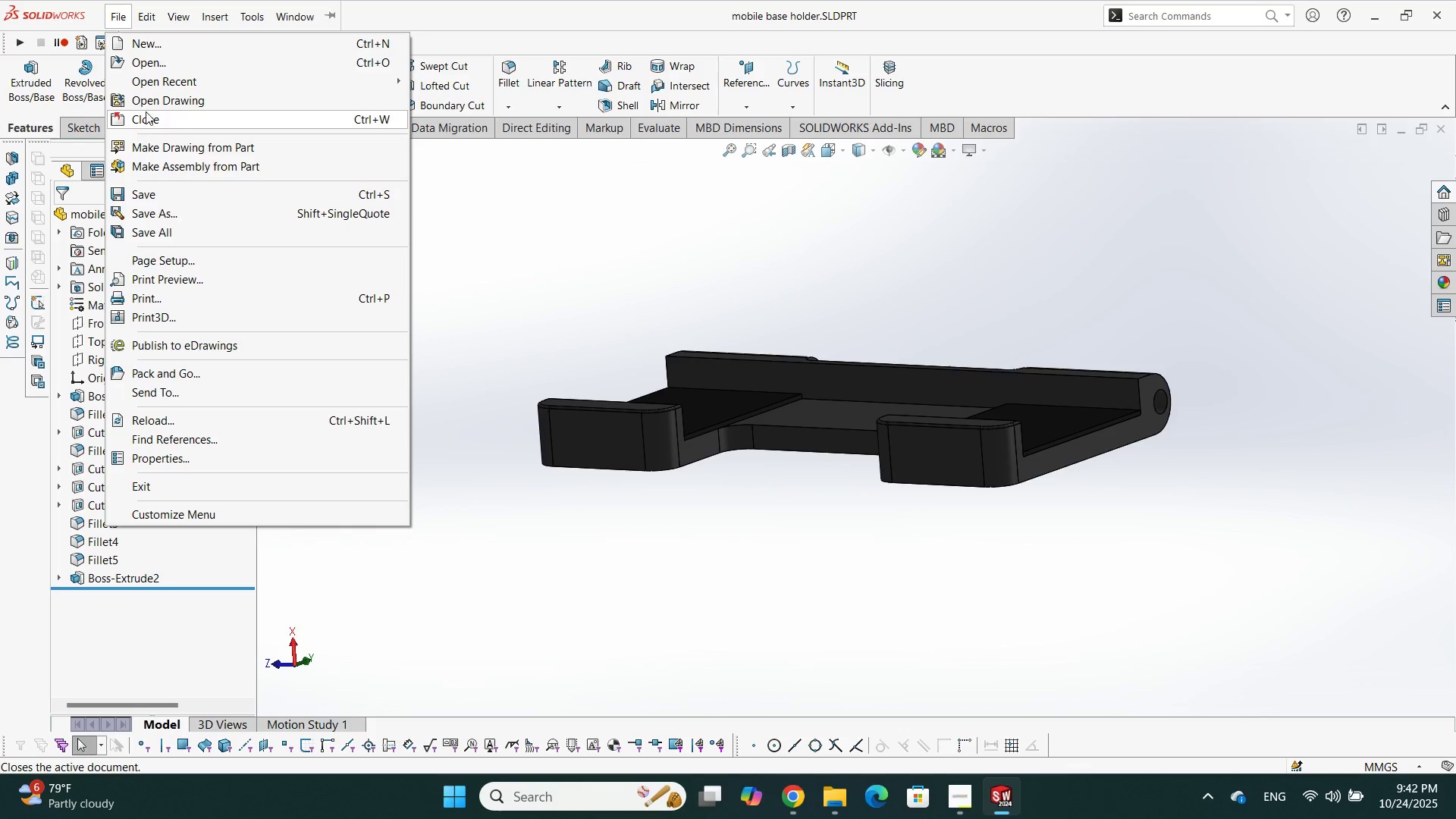 
left_click_drag(start_coordinate=[193, 137], to_coordinate=[184, 137])
 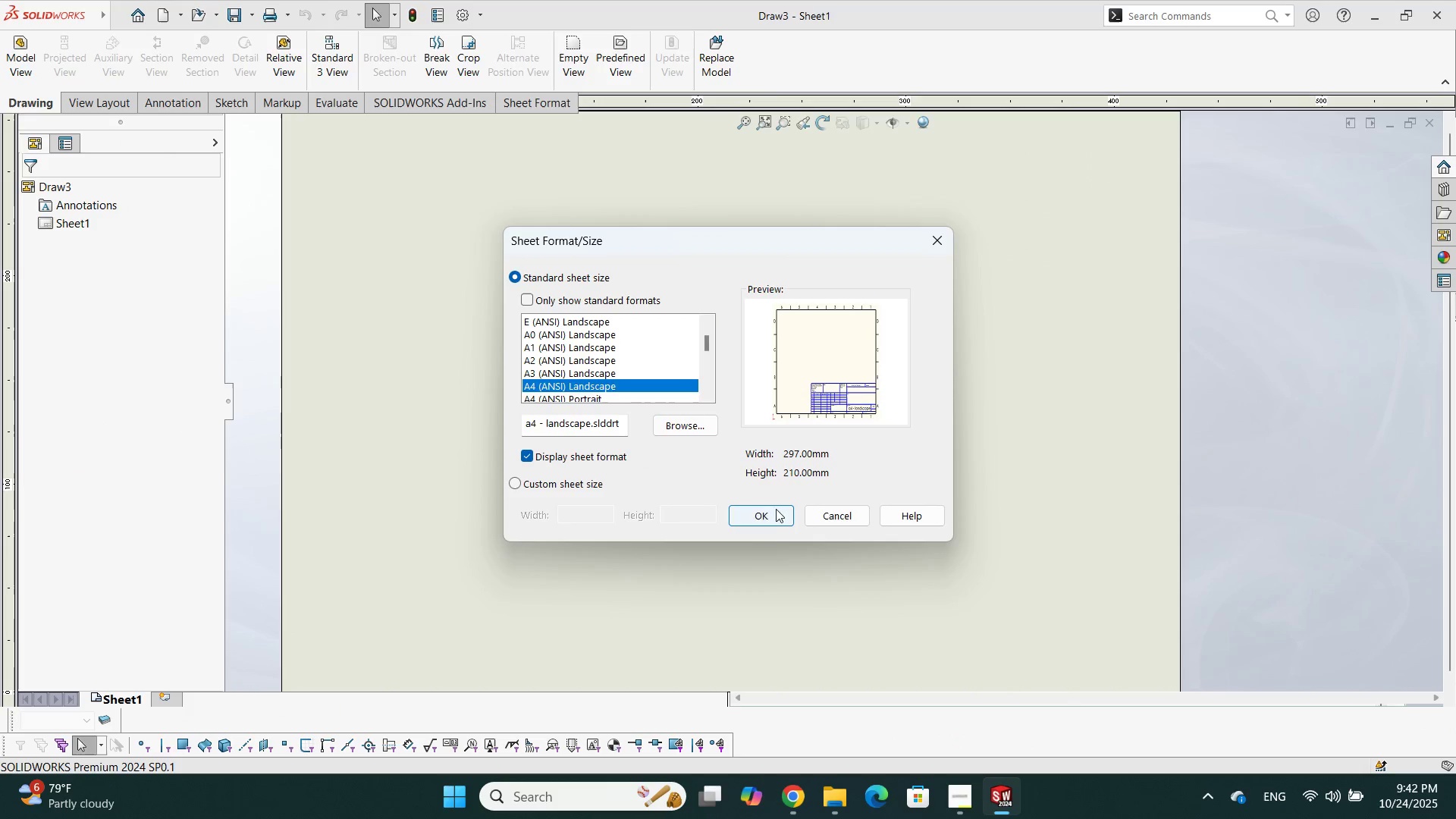 
left_click([768, 512])
 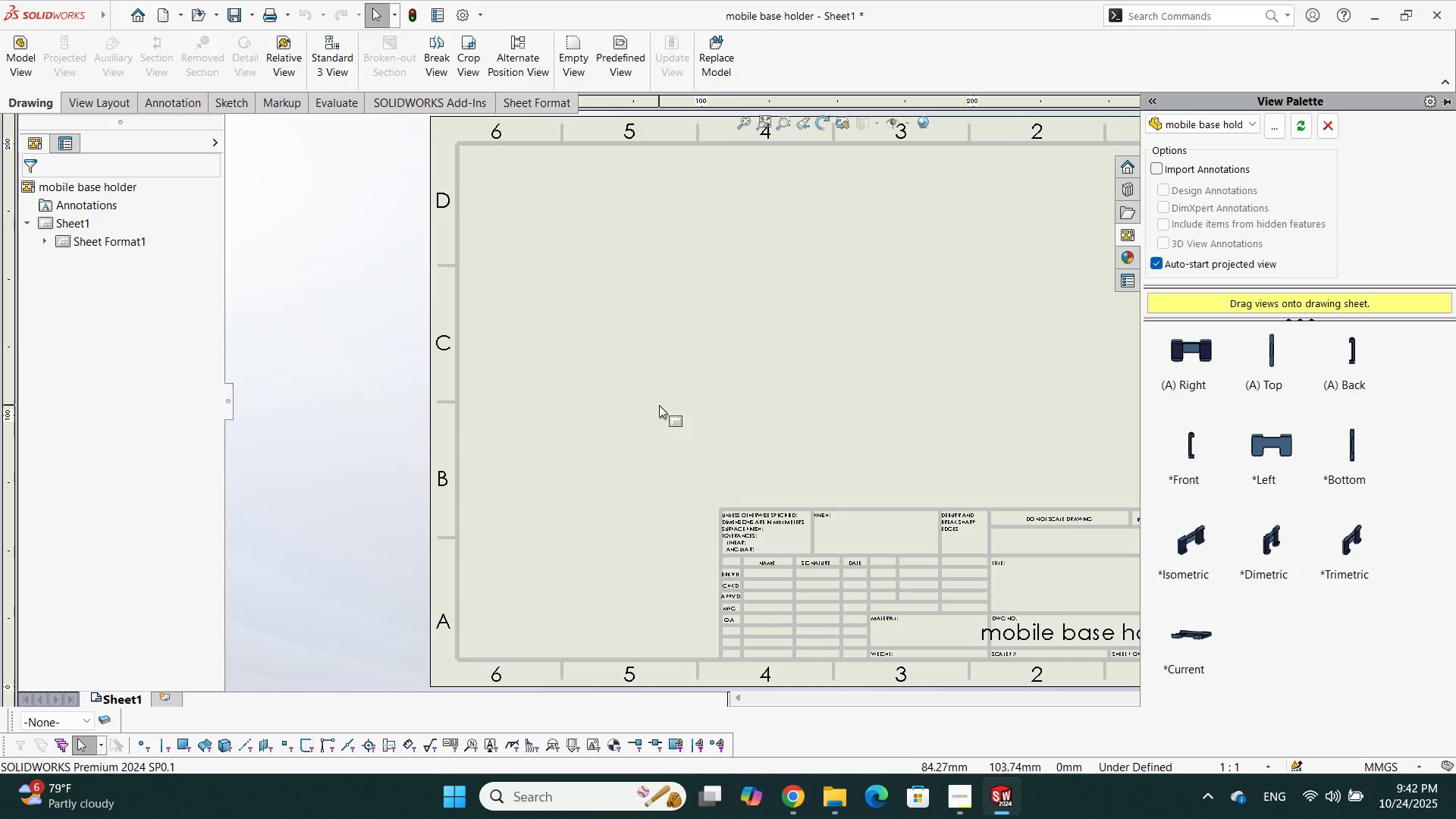 
scroll: coordinate [1084, 336], scroll_direction: down, amount: 4.0
 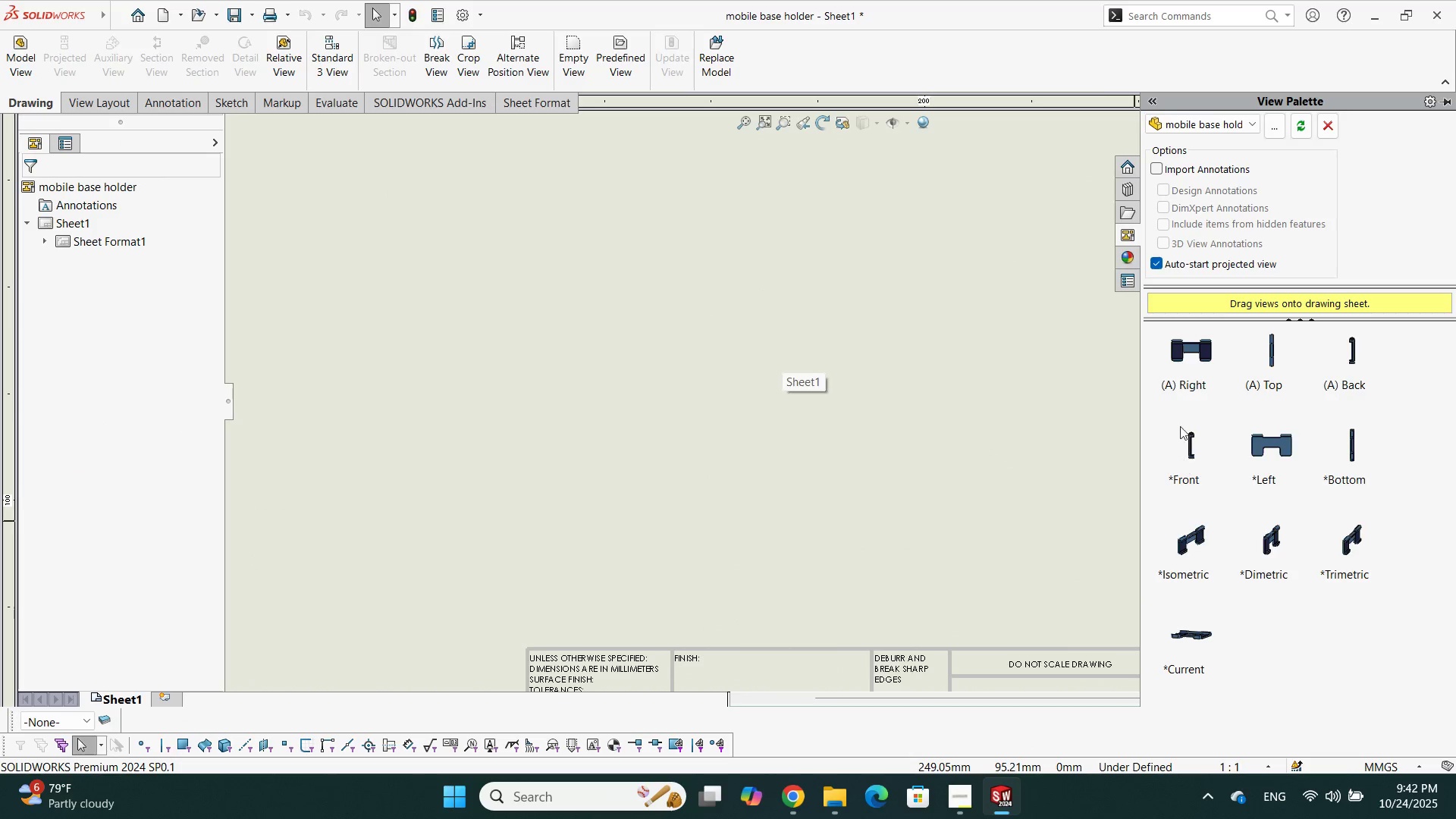 
left_click_drag(start_coordinate=[1183, 362], to_coordinate=[410, 261])
 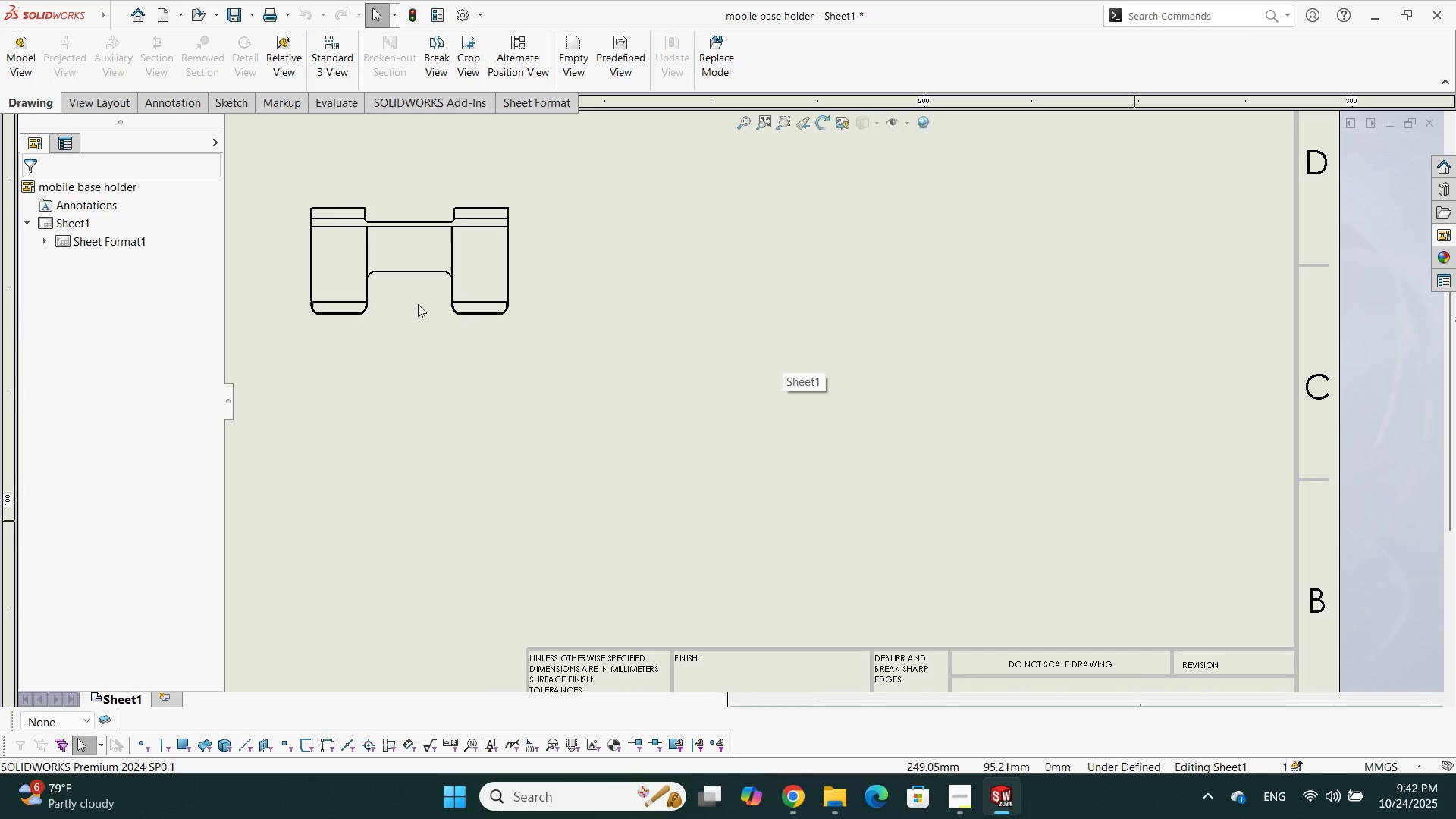 
scroll: coordinate [535, 416], scroll_direction: up, amount: 3.0
 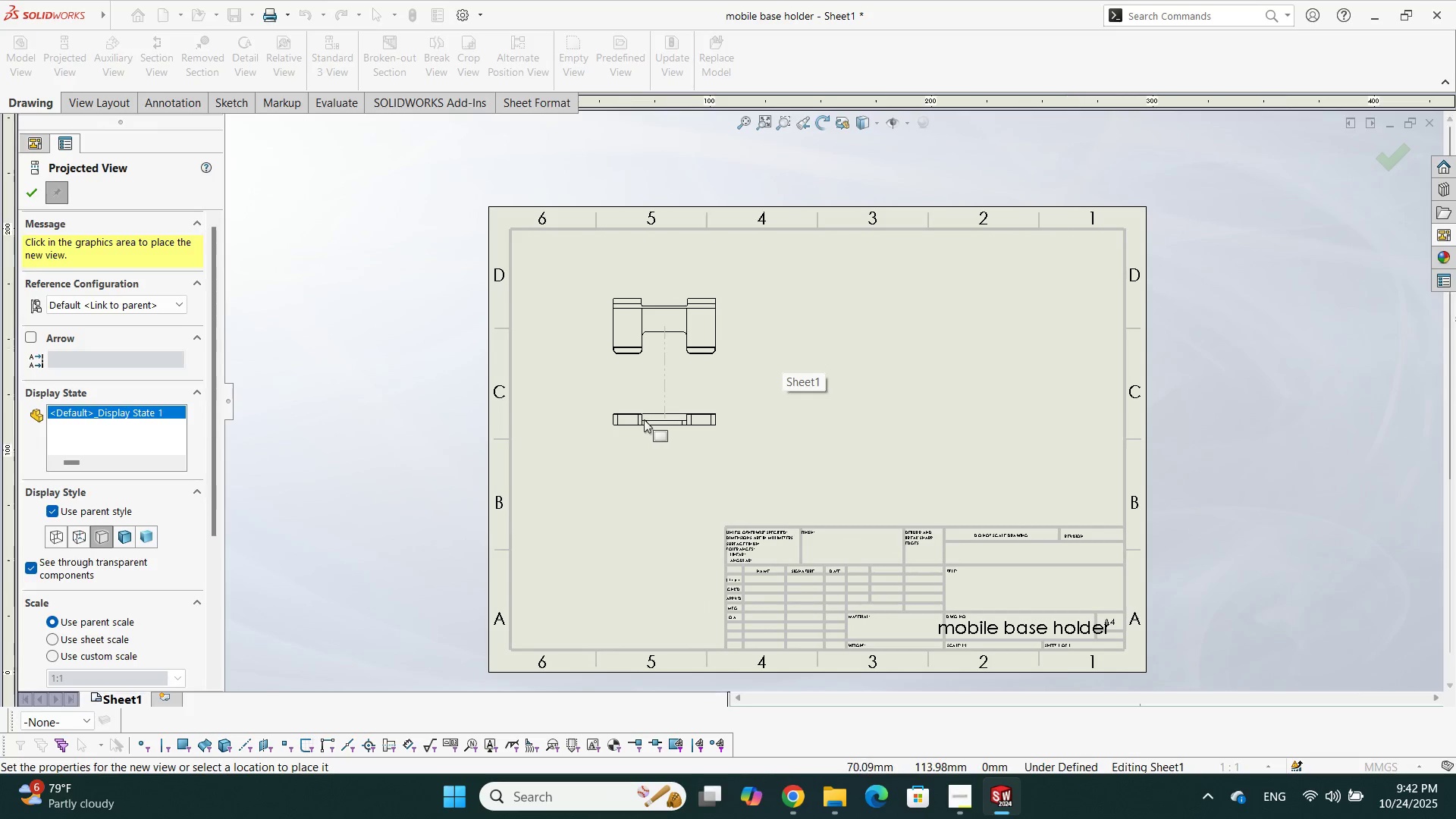 
left_click([644, 419])
 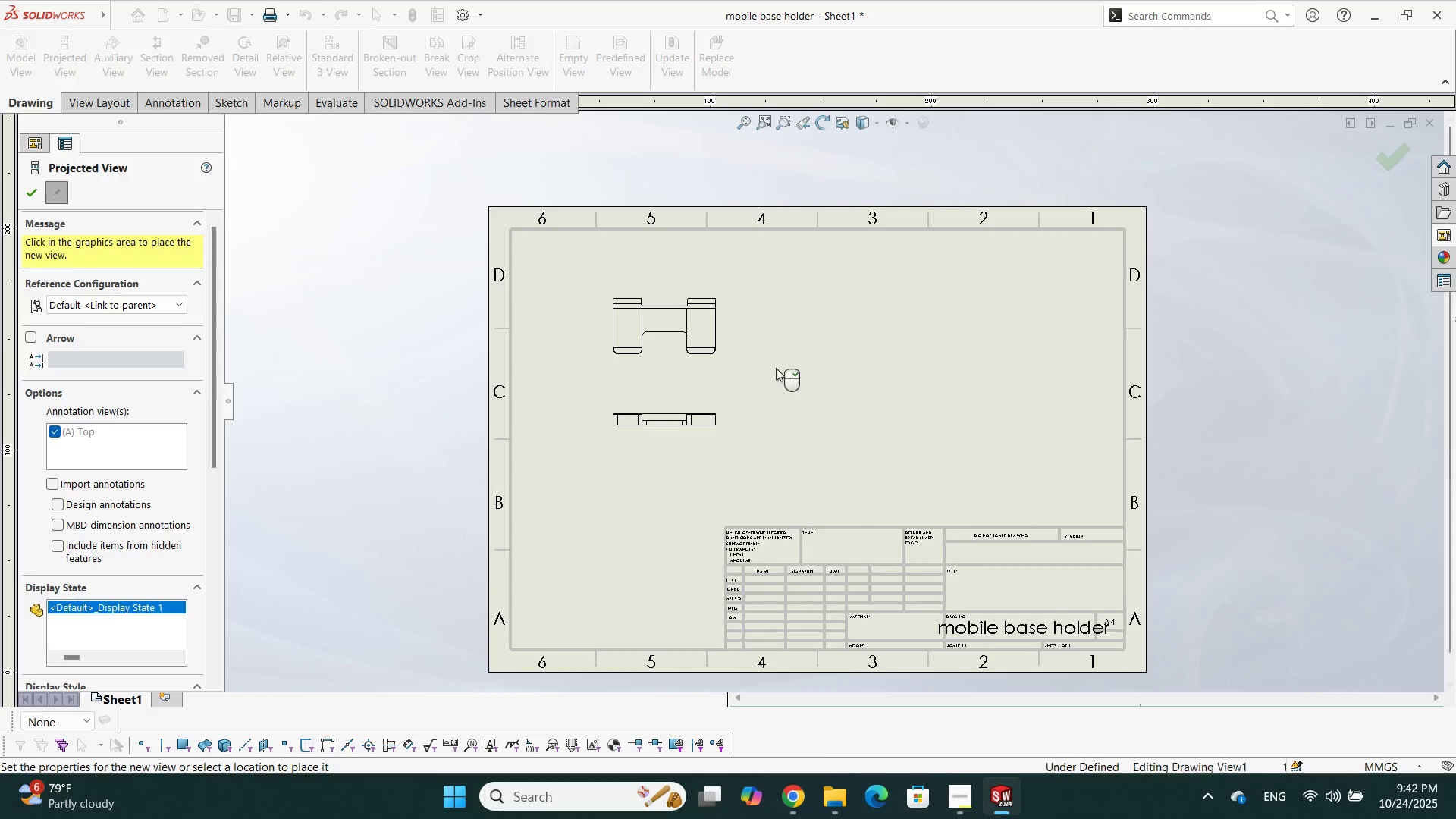 
scroll: coordinate [817, 328], scroll_direction: down, amount: 3.0
 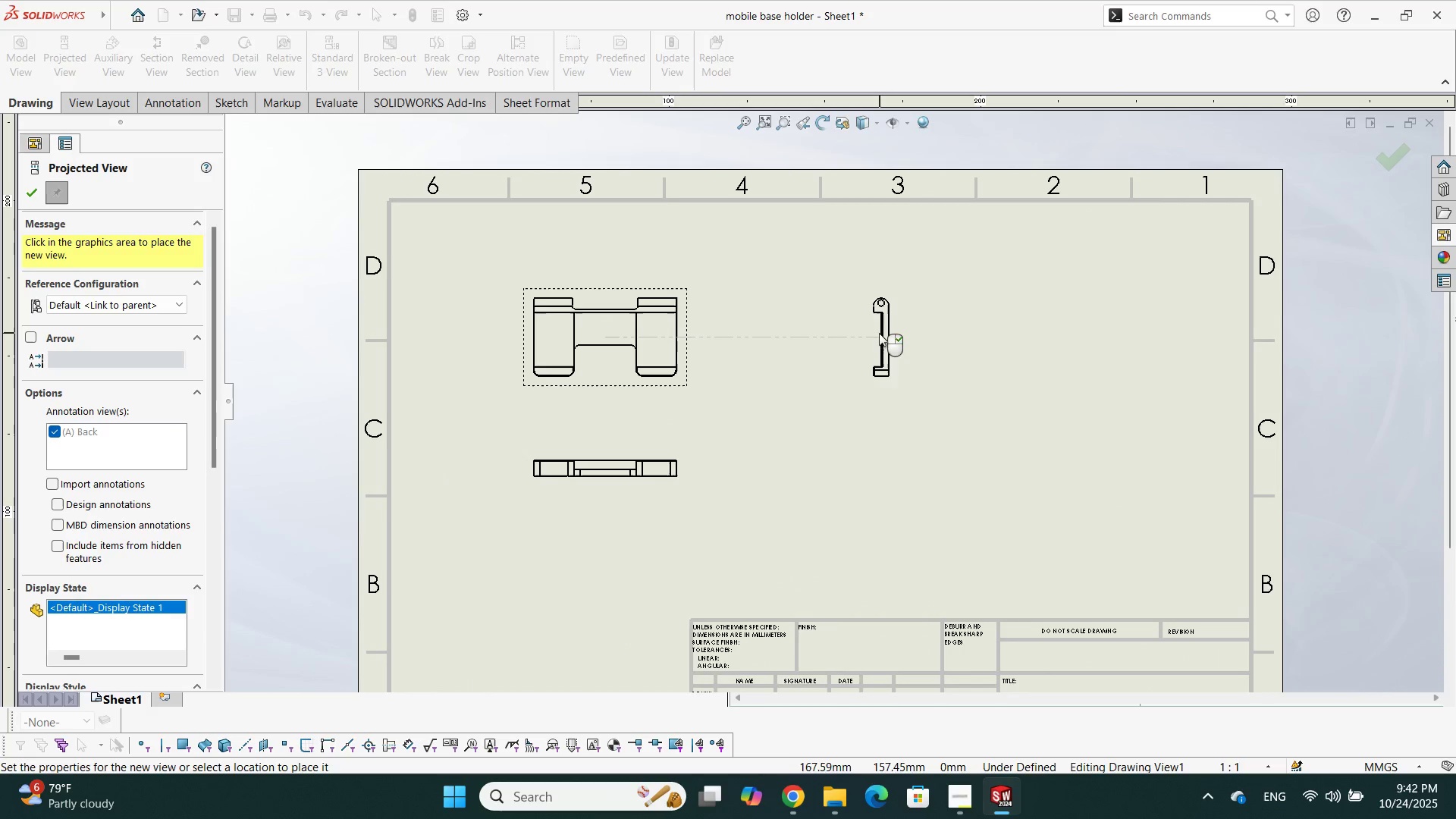 
left_click([877, 331])
 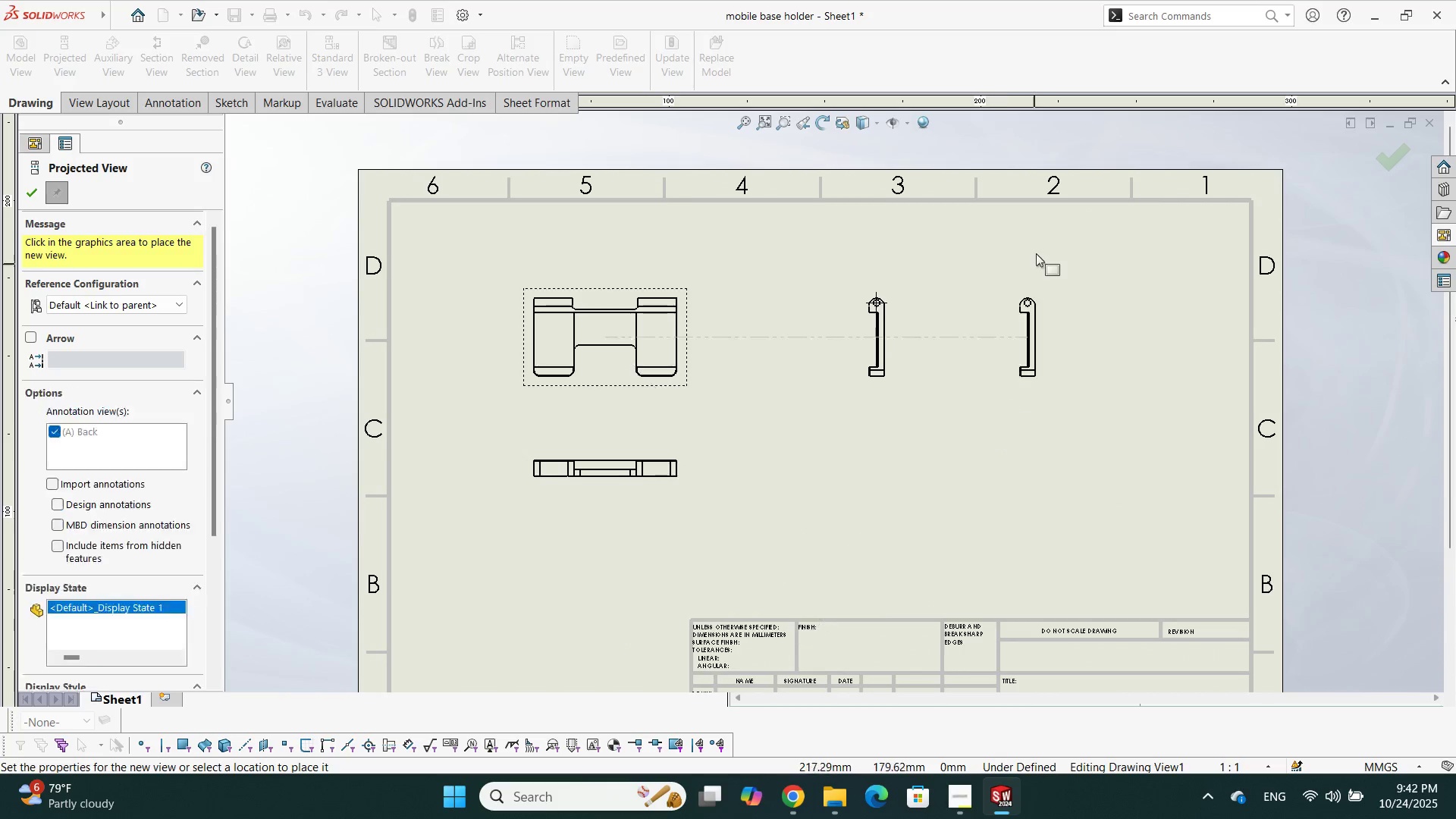 
scroll: coordinate [709, 365], scroll_direction: down, amount: 3.0
 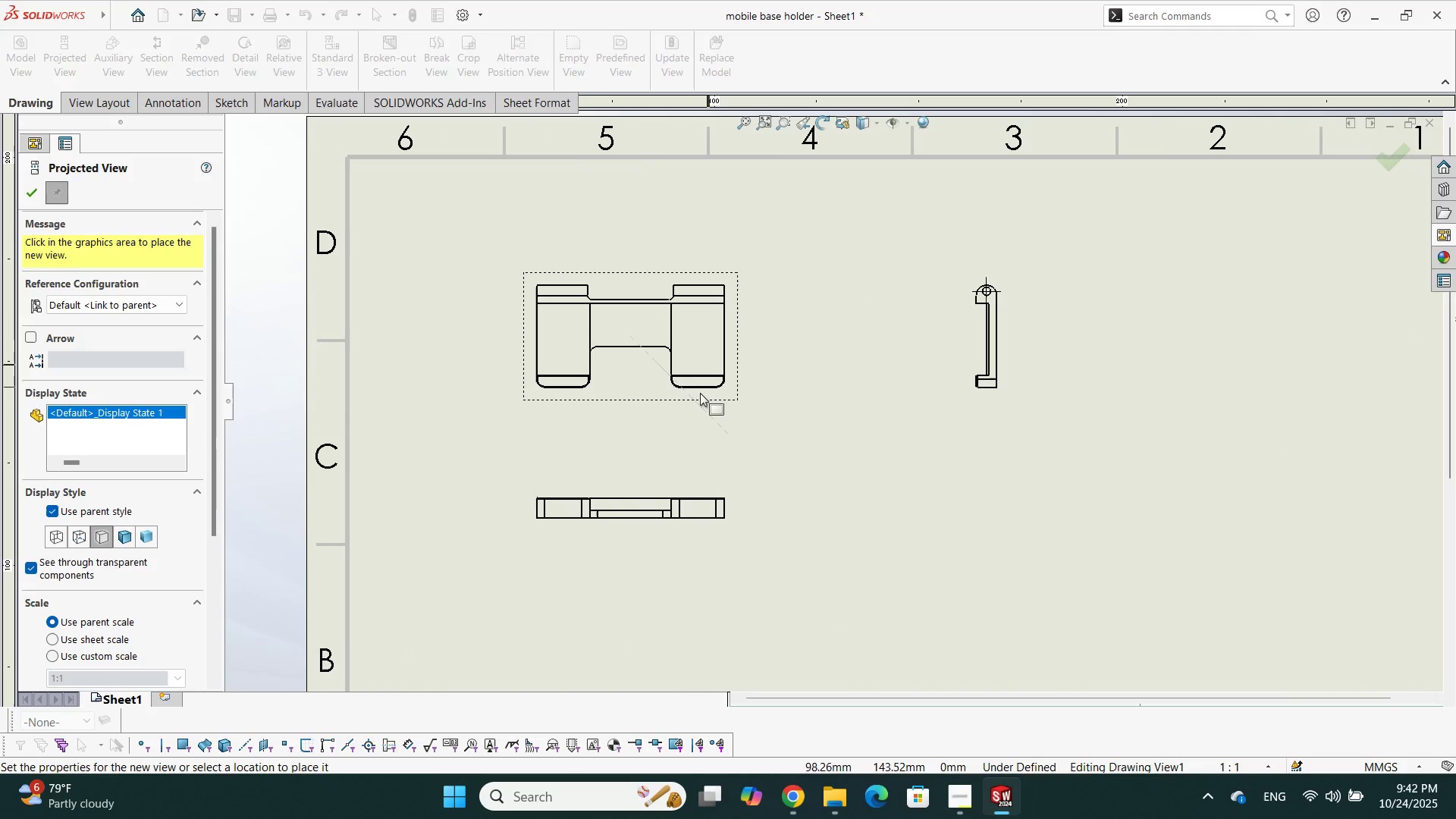 
key(Escape)
 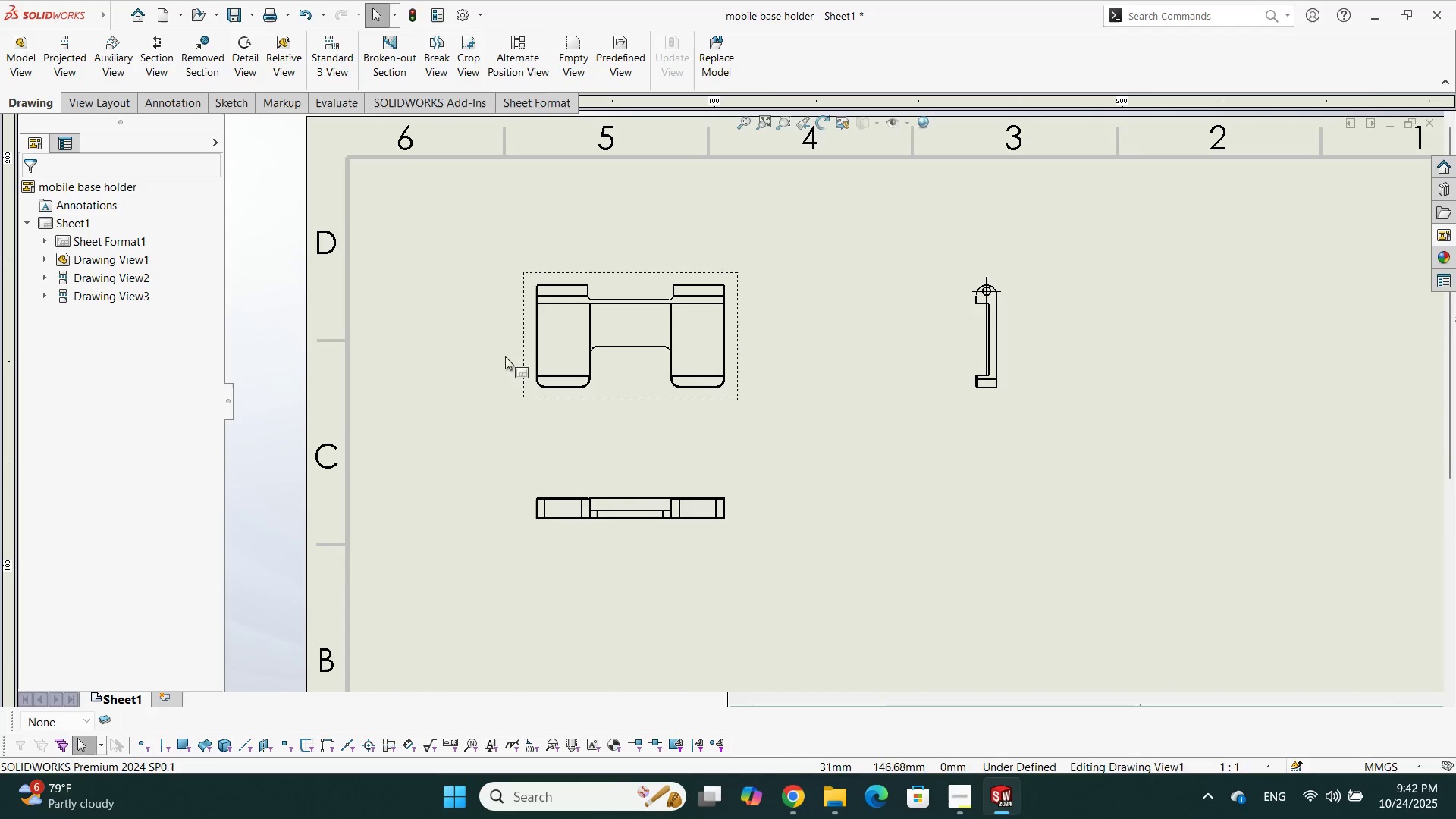 
scroll: coordinate [787, 348], scroll_direction: up, amount: 2.0
 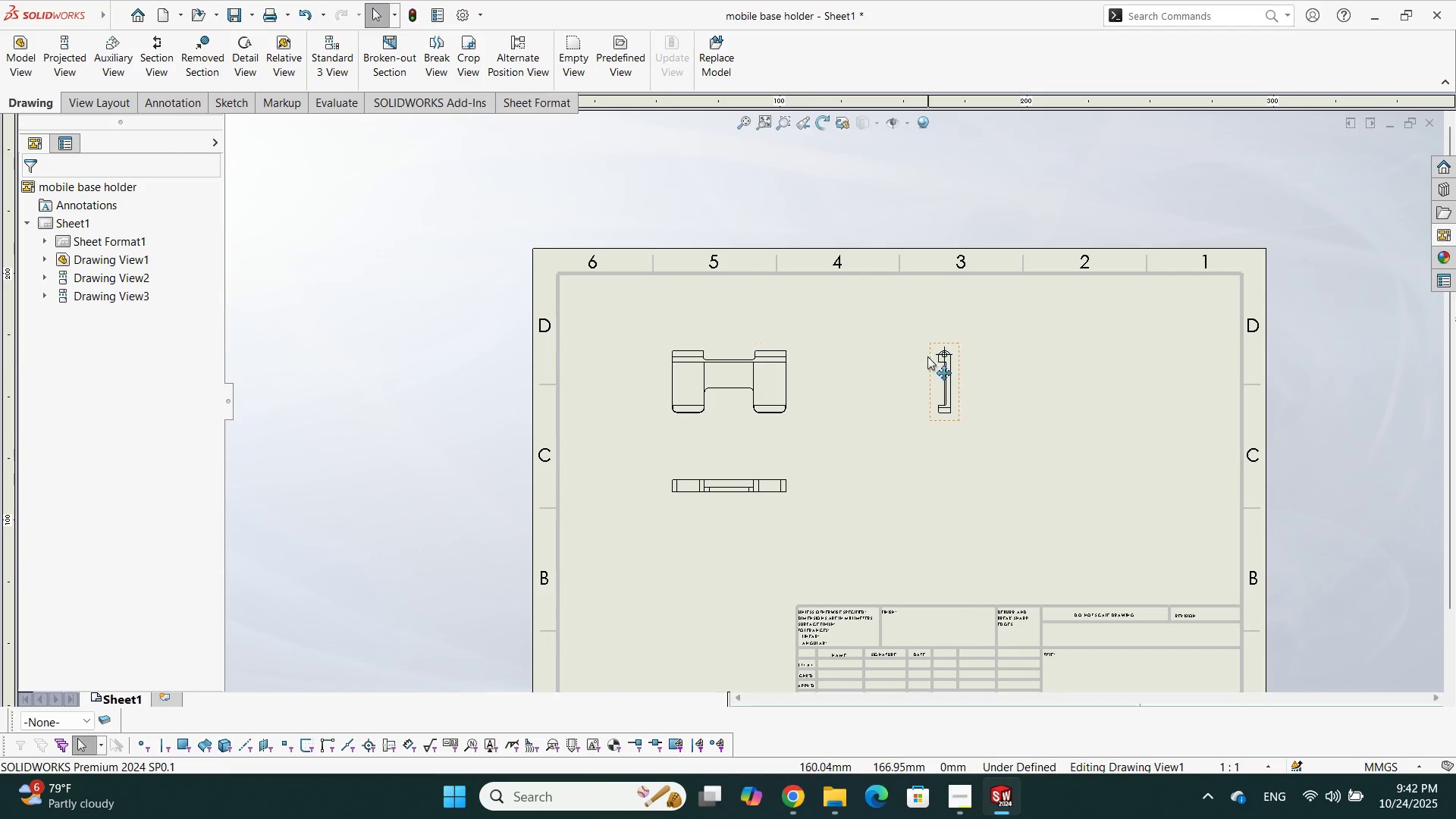 
scroll: coordinate [848, 405], scroll_direction: down, amount: 4.0
 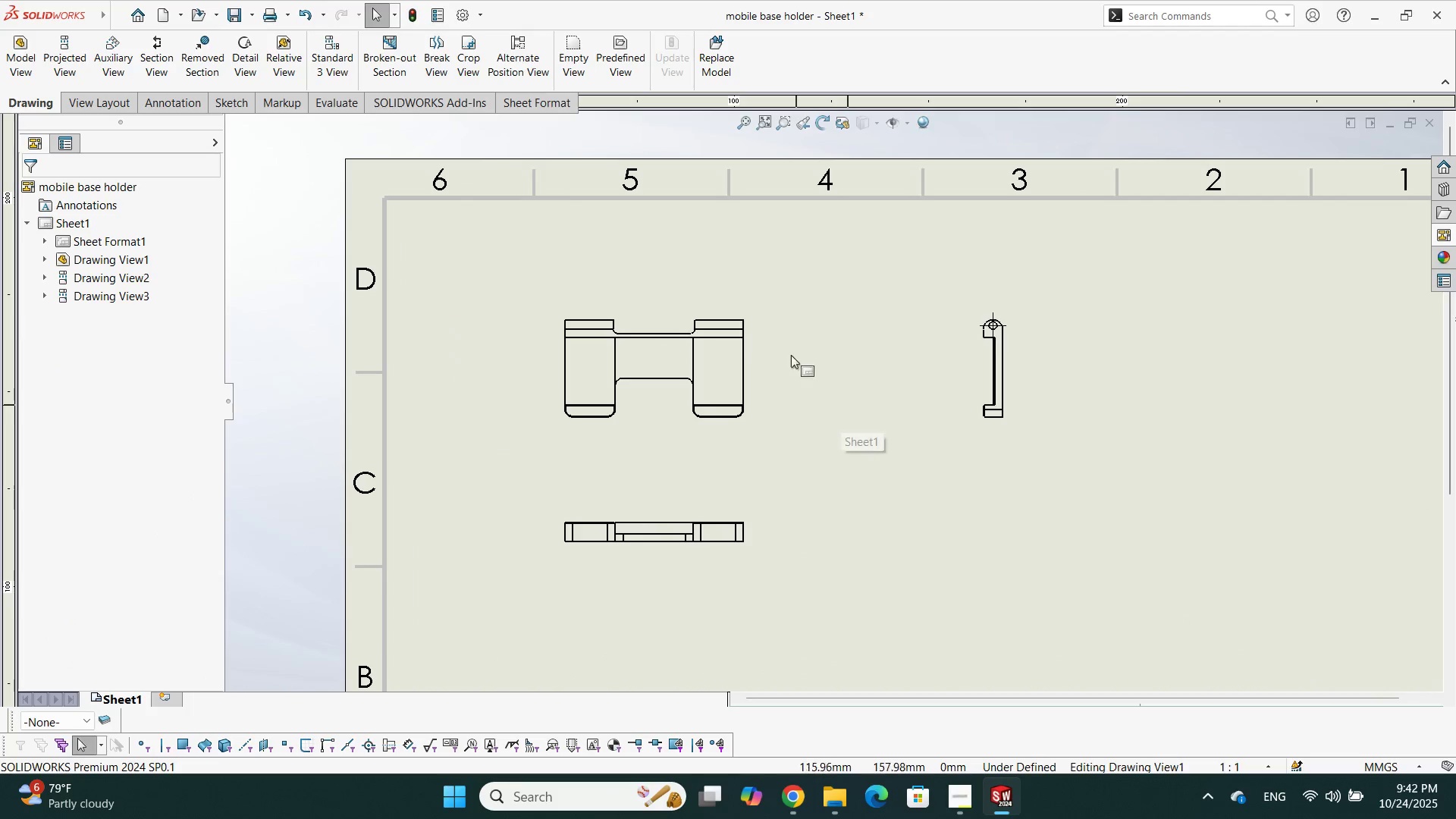 
scroll: coordinate [748, 309], scroll_direction: up, amount: 1.0
 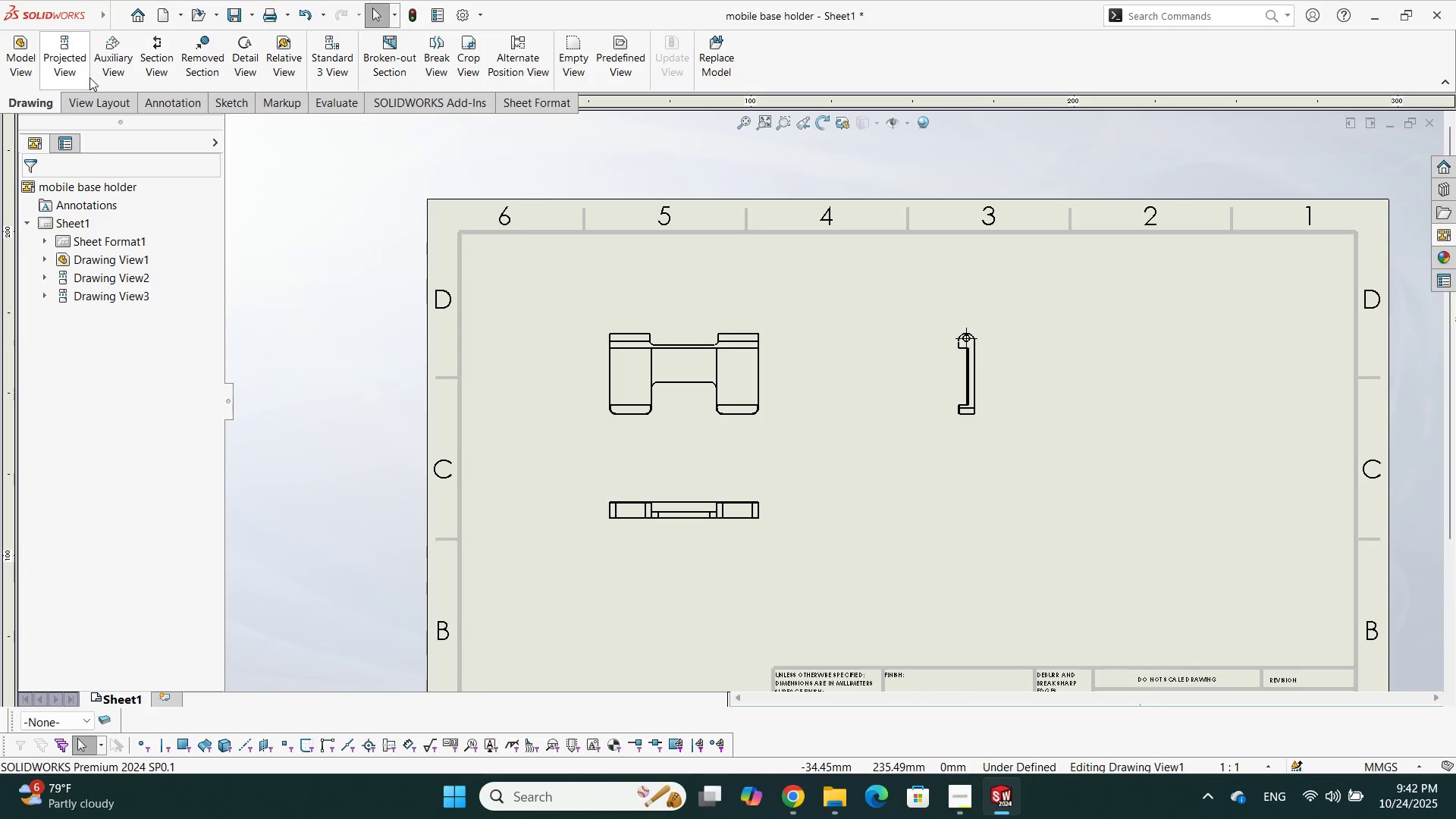 
left_click([80, 64])
 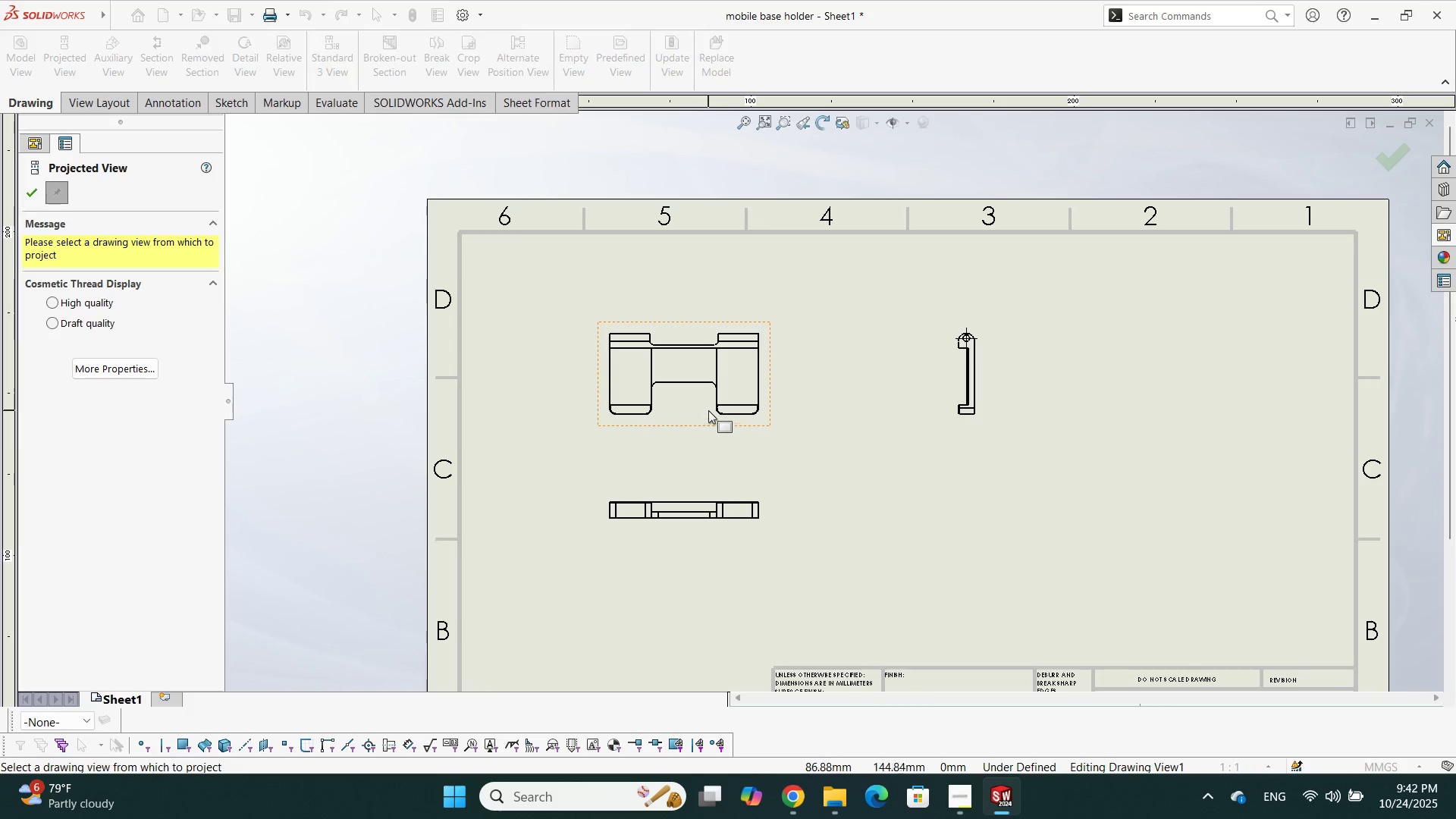 
left_click([708, 410])
 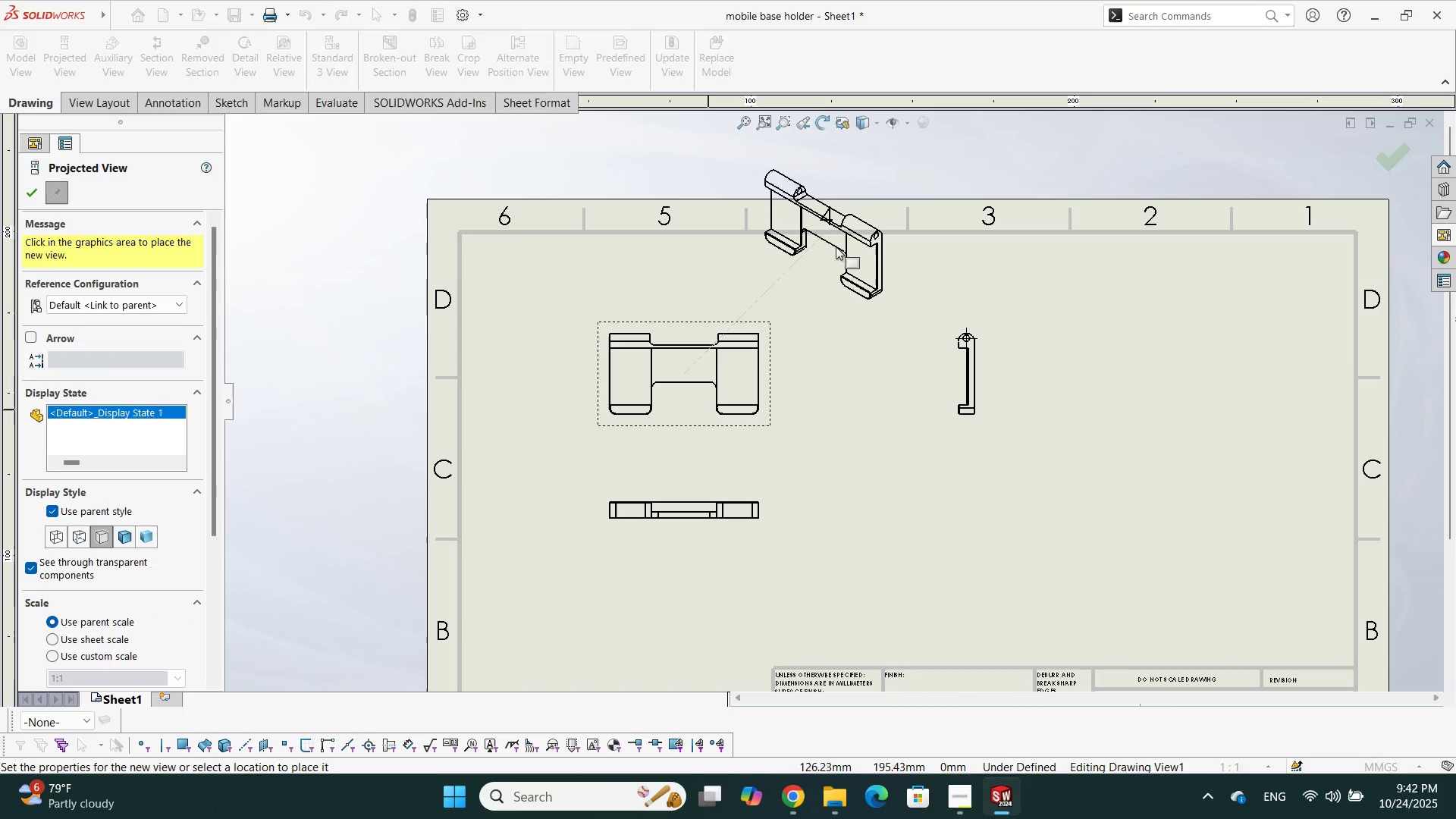 
left_click([836, 246])
 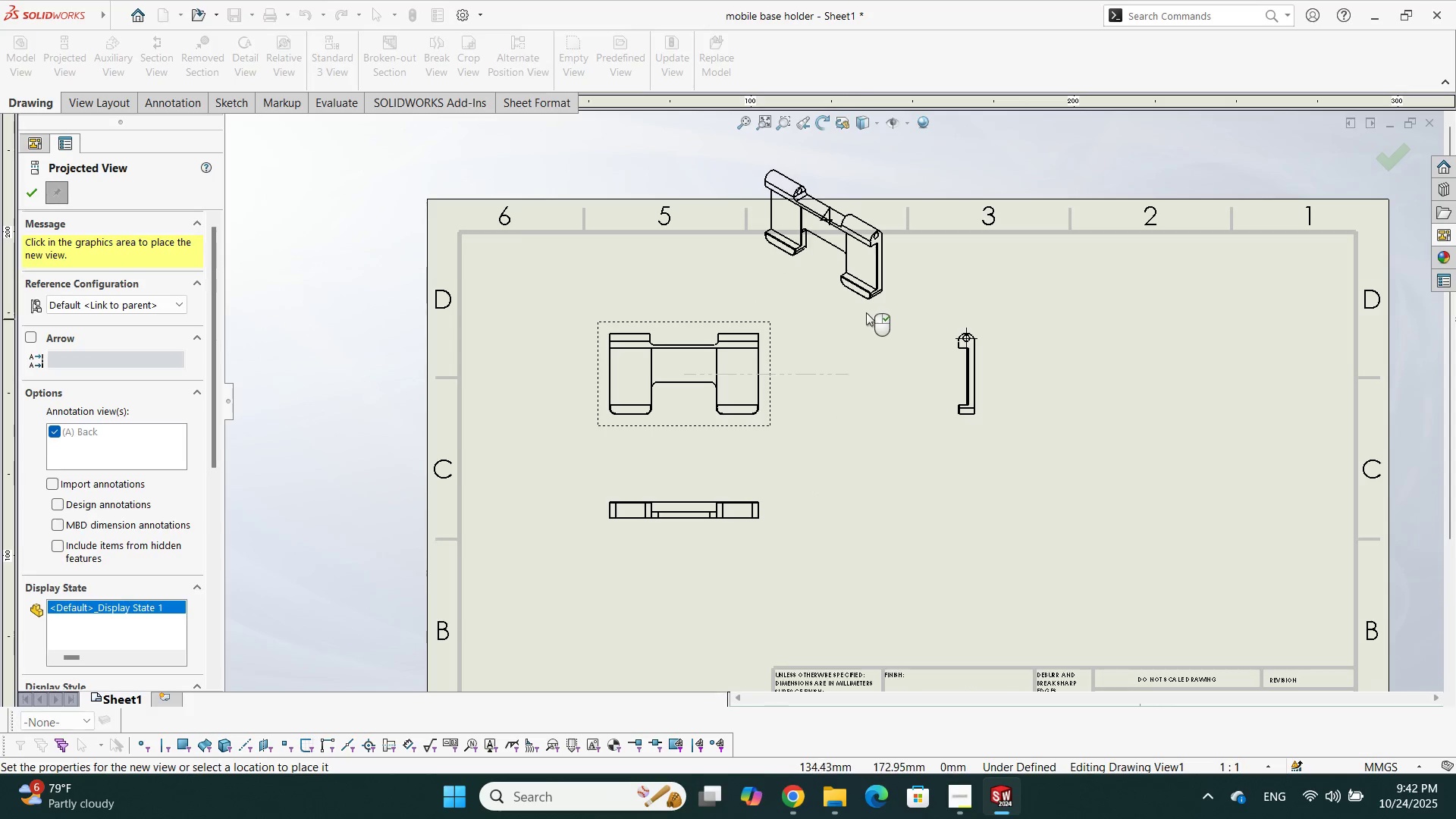 
key(Escape)
 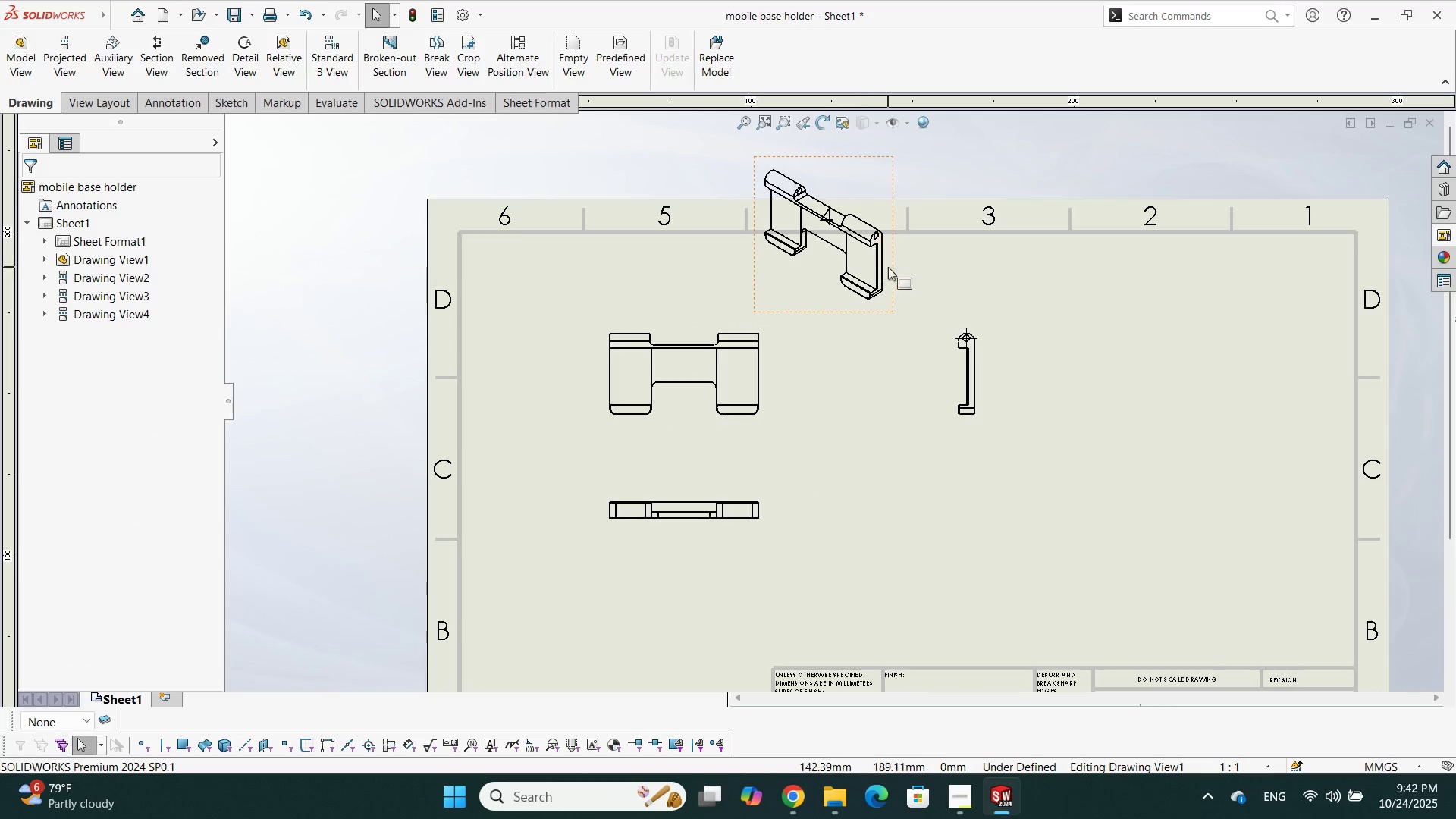 
left_click_drag(start_coordinate=[889, 265], to_coordinate=[1278, 362])
 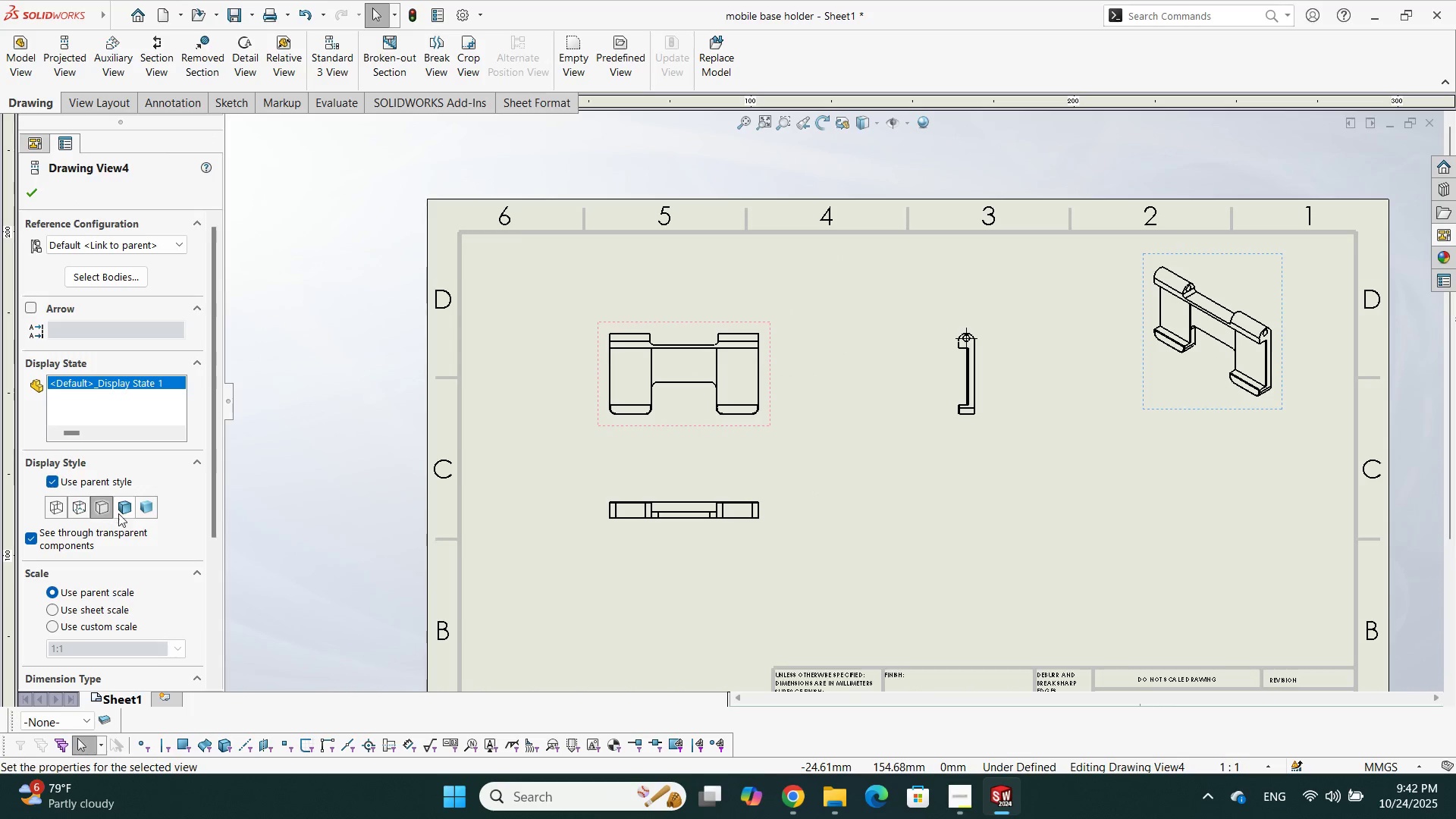 
left_click([128, 513])
 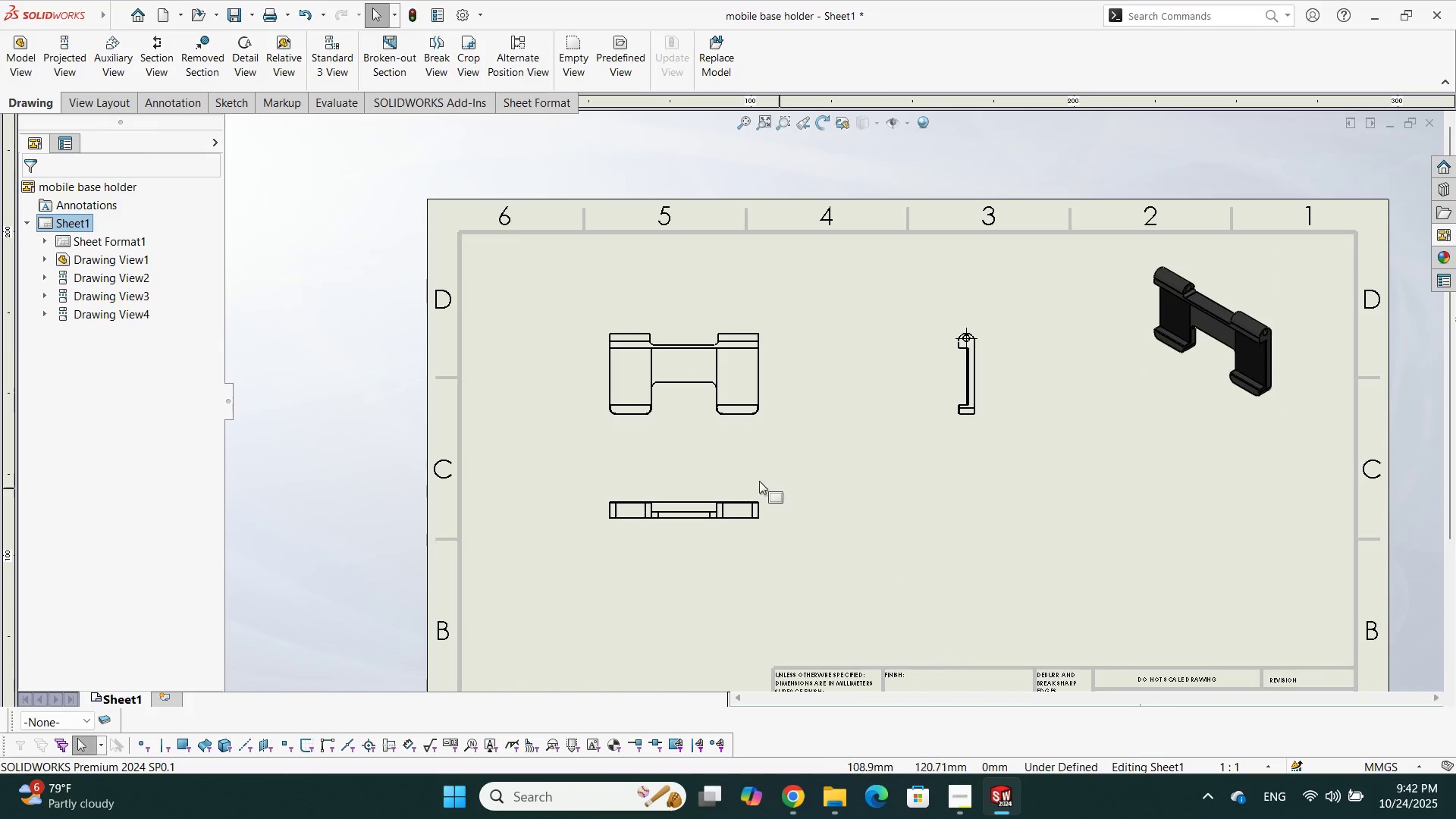 
scroll: coordinate [826, 482], scroll_direction: down, amount: 23.0
 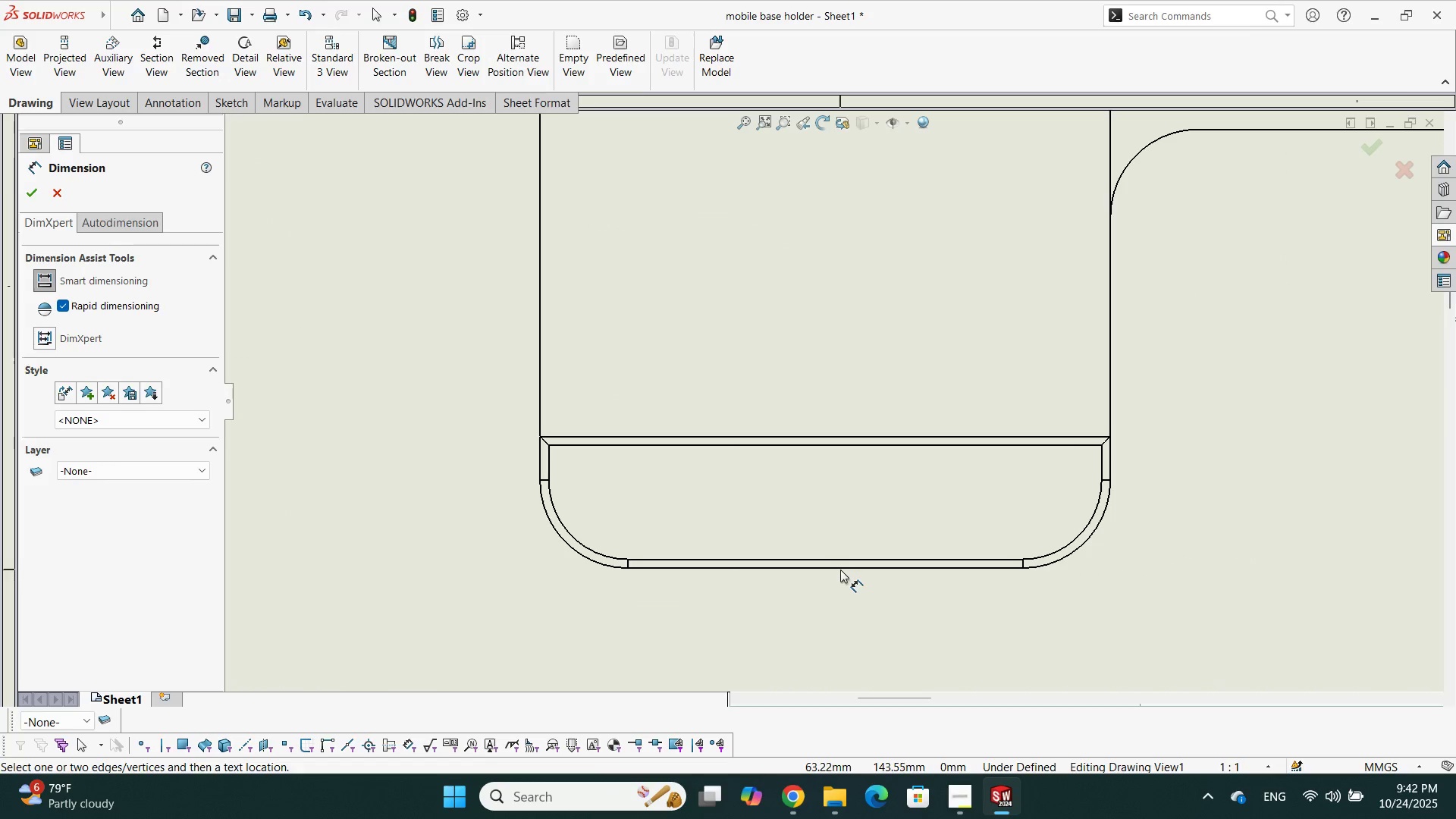 
left_click([840, 567])
 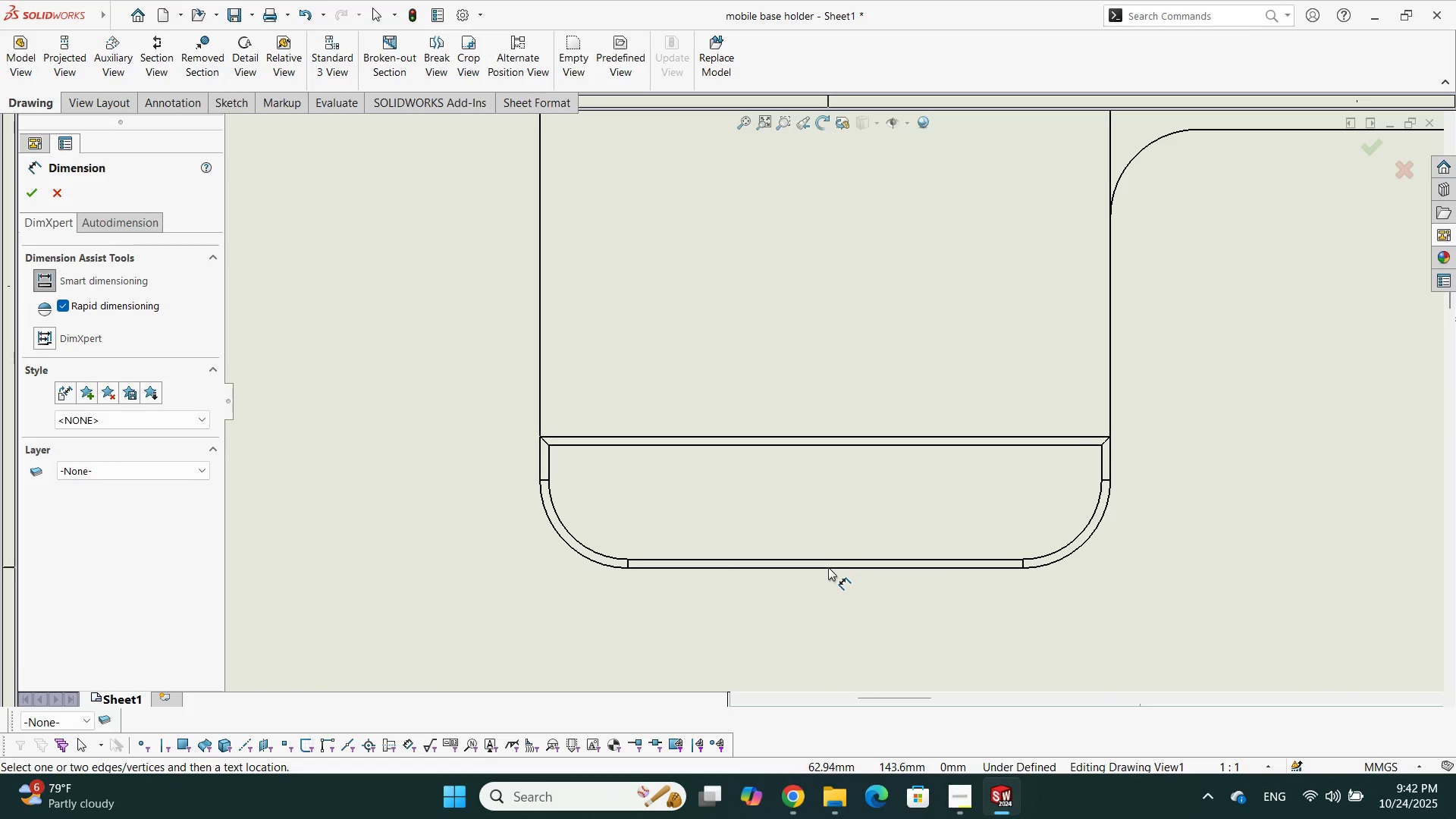 
left_click([827, 569])
 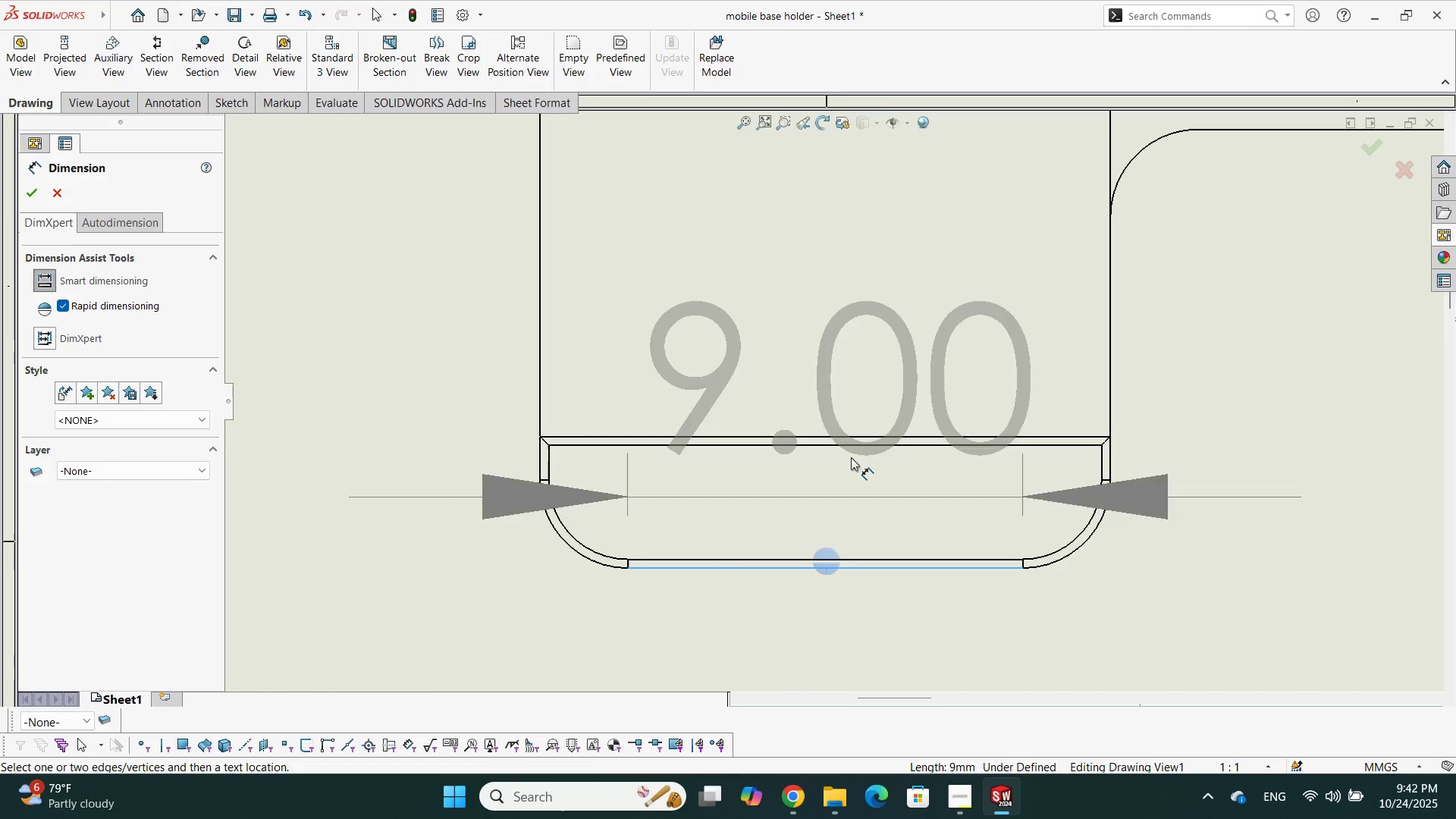 
scroll: coordinate [833, 204], scroll_direction: up, amount: 2.0
 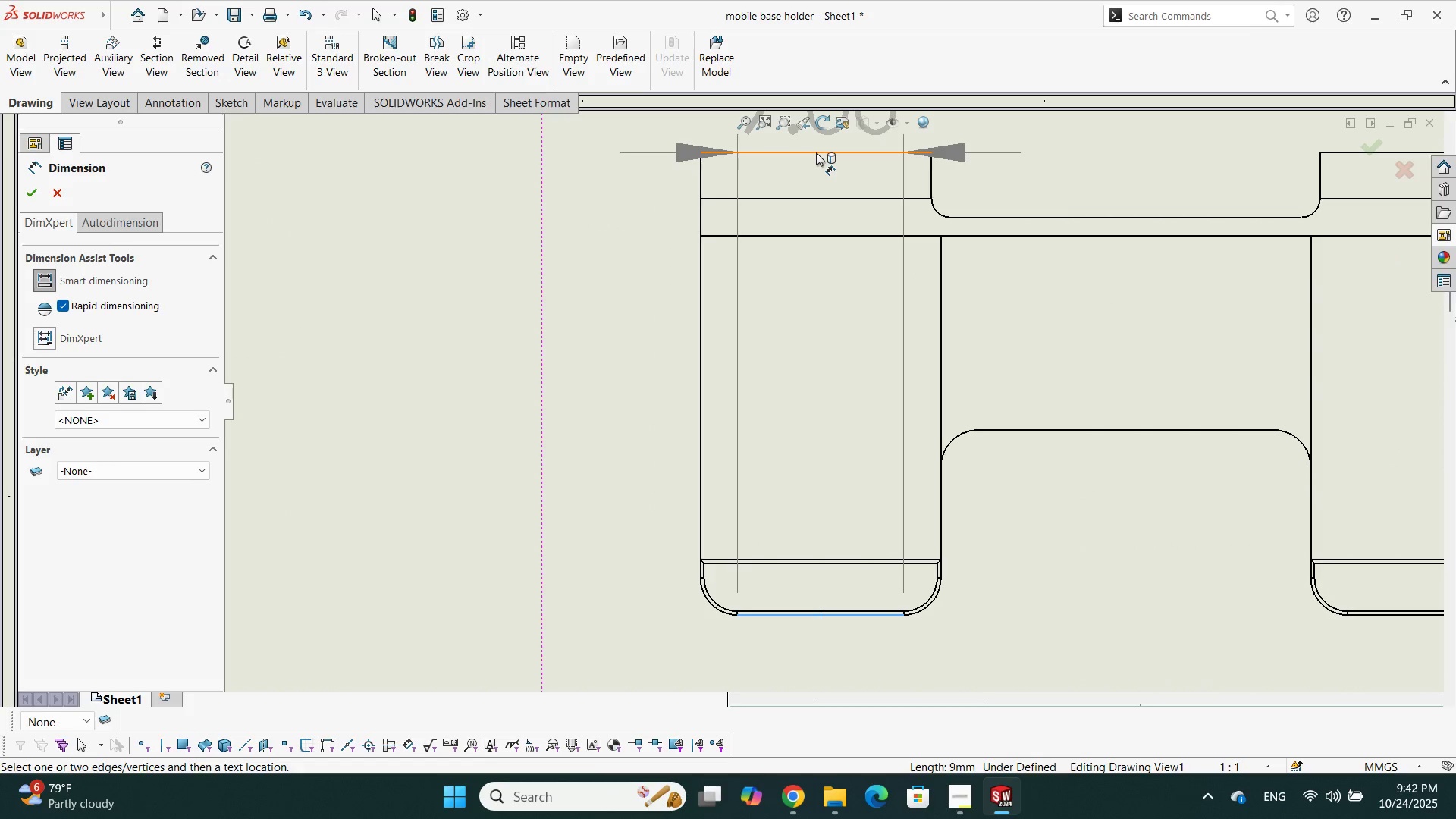 
left_click([816, 151])
 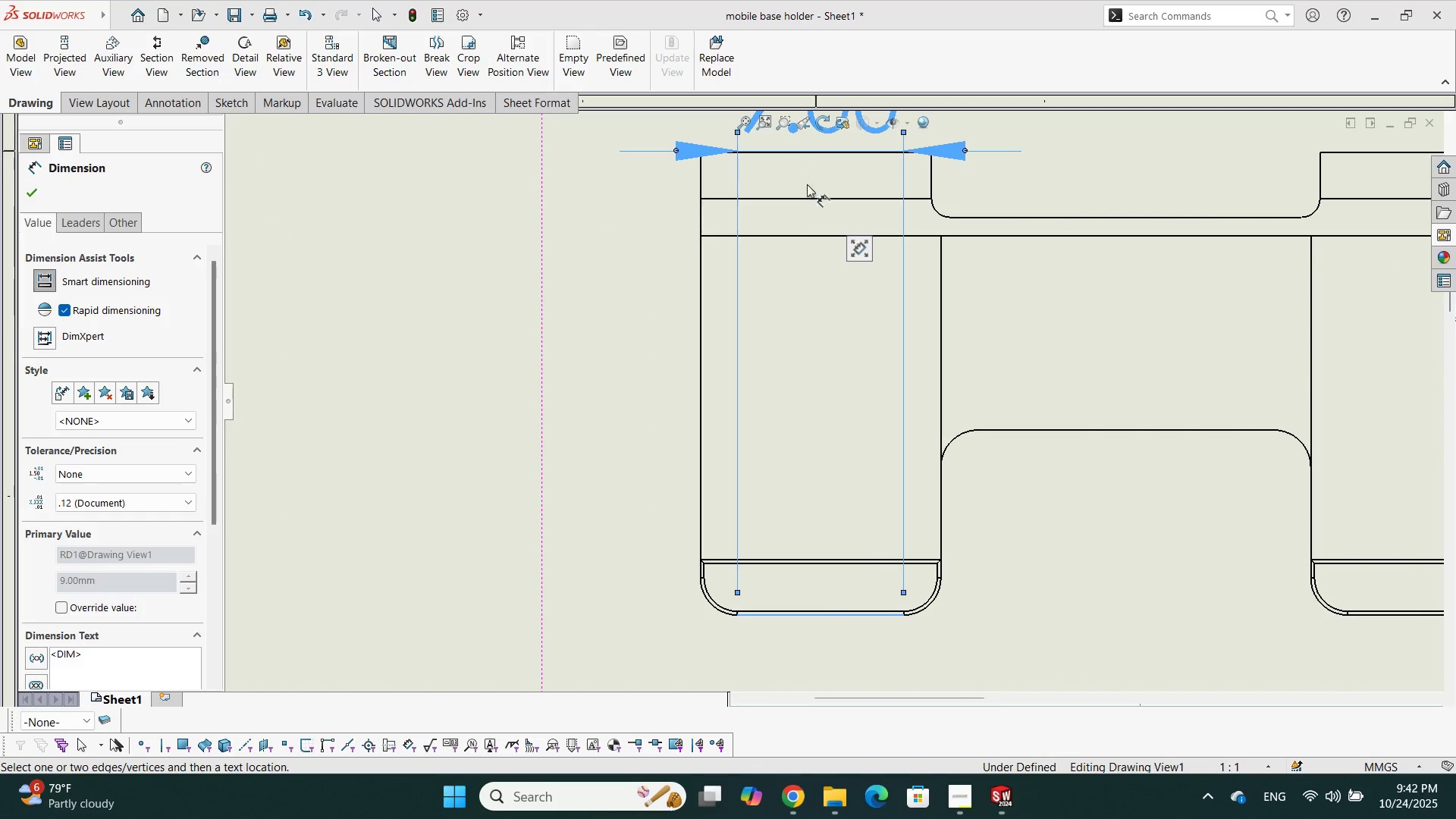 
scroll: coordinate [836, 279], scroll_direction: none, amount: 0.0
 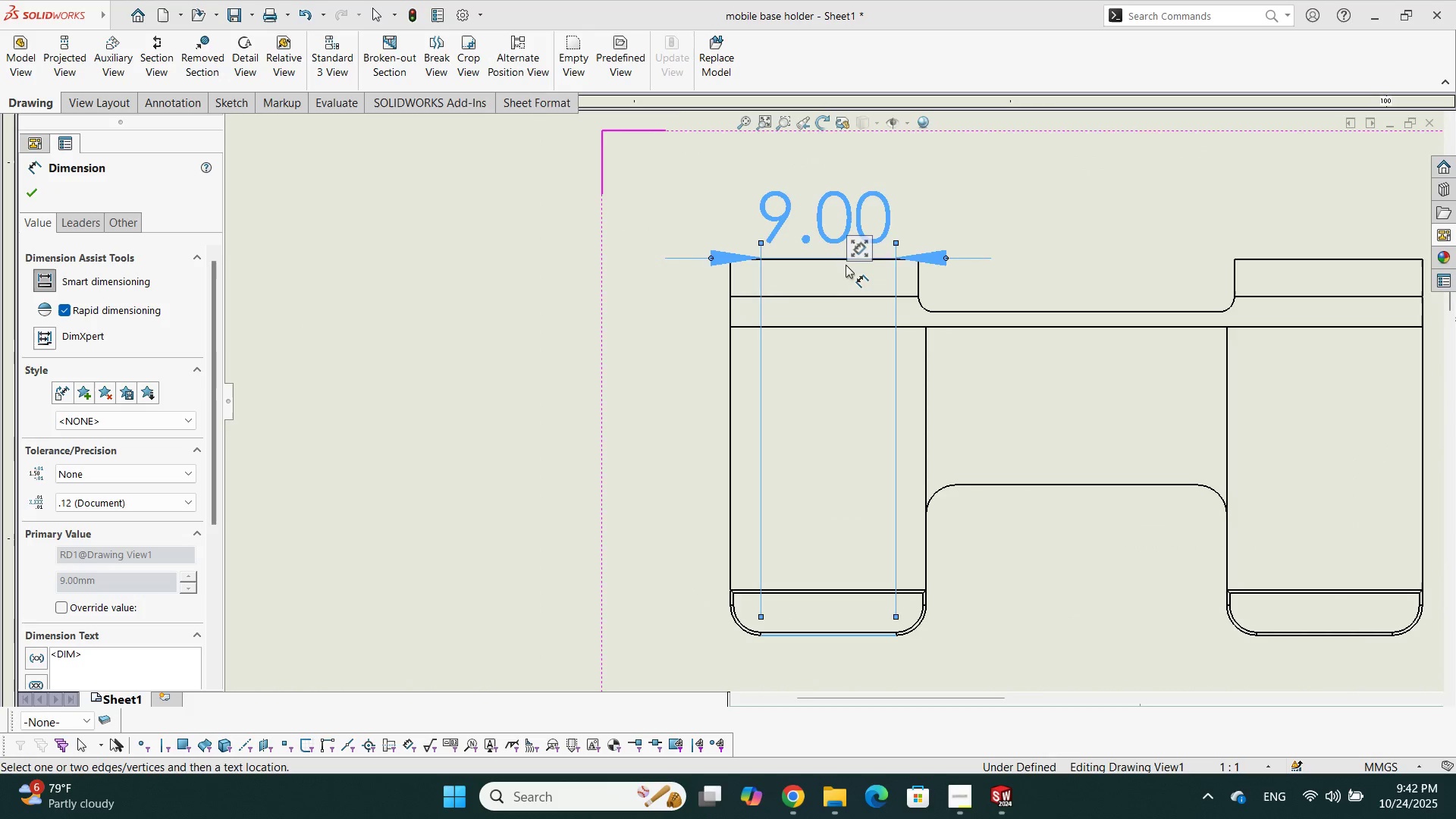 
scroll: coordinate [848, 265], scroll_direction: down, amount: 2.0
 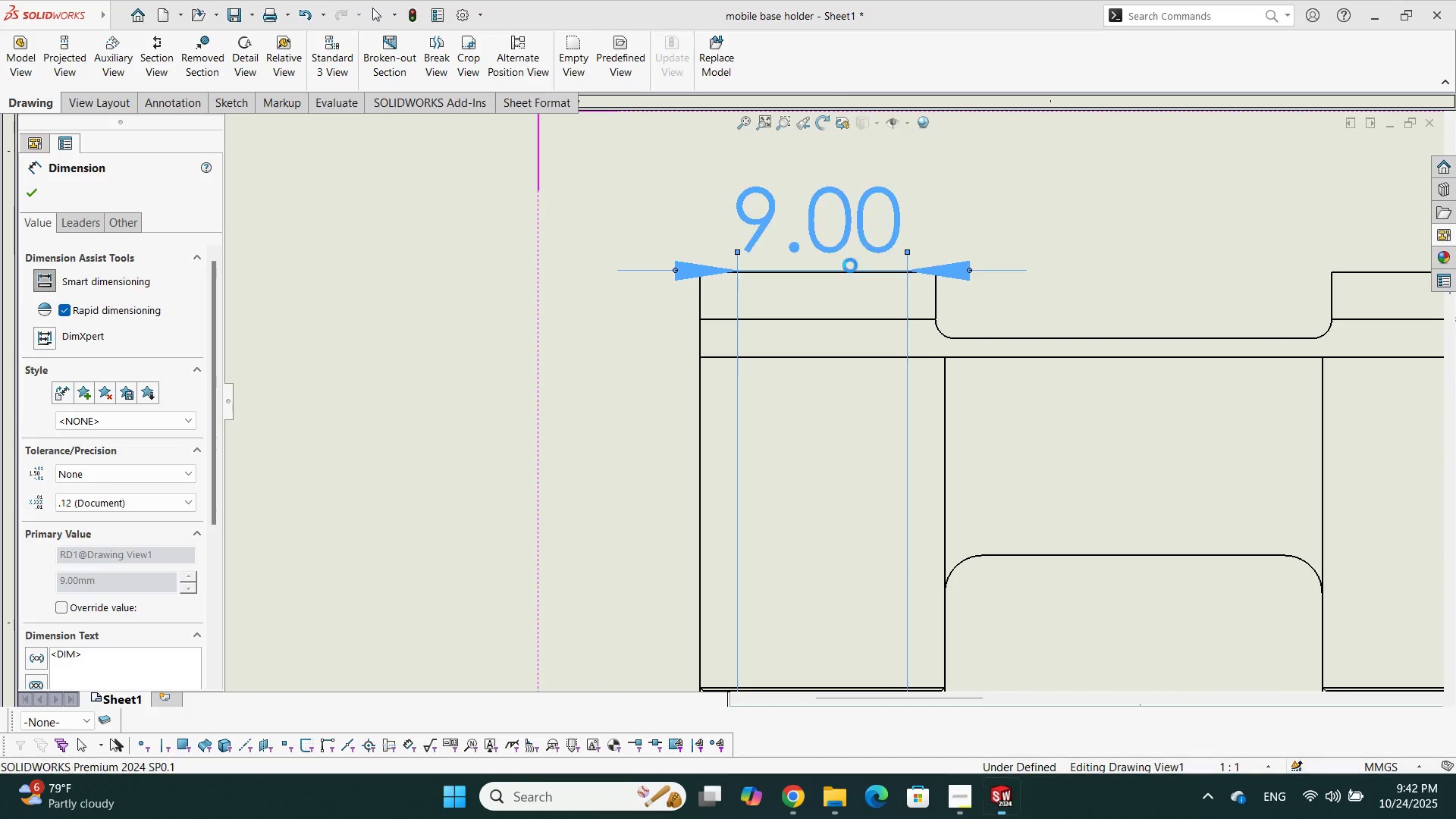 
key(Delete)
 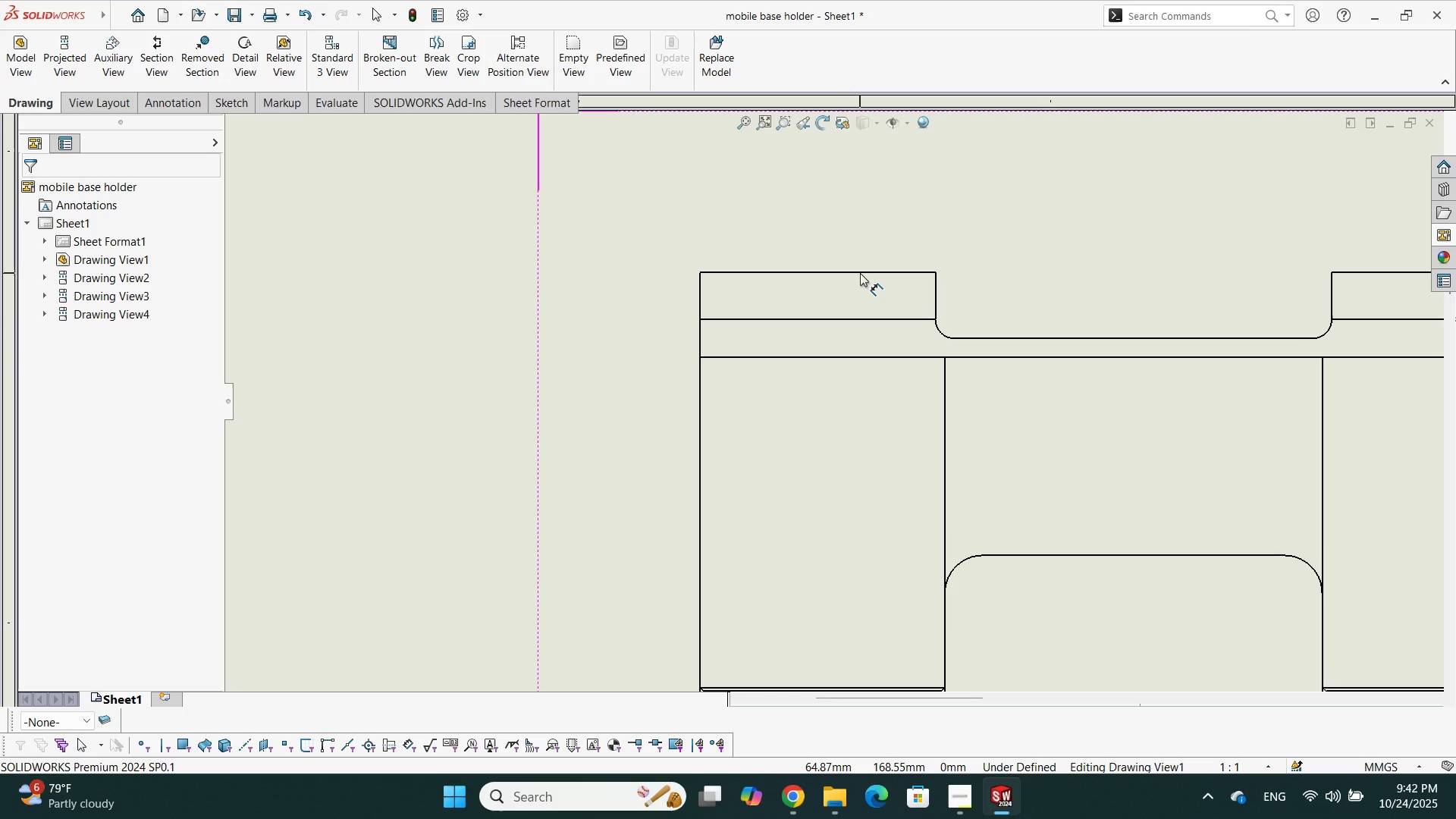 
left_click([860, 274])
 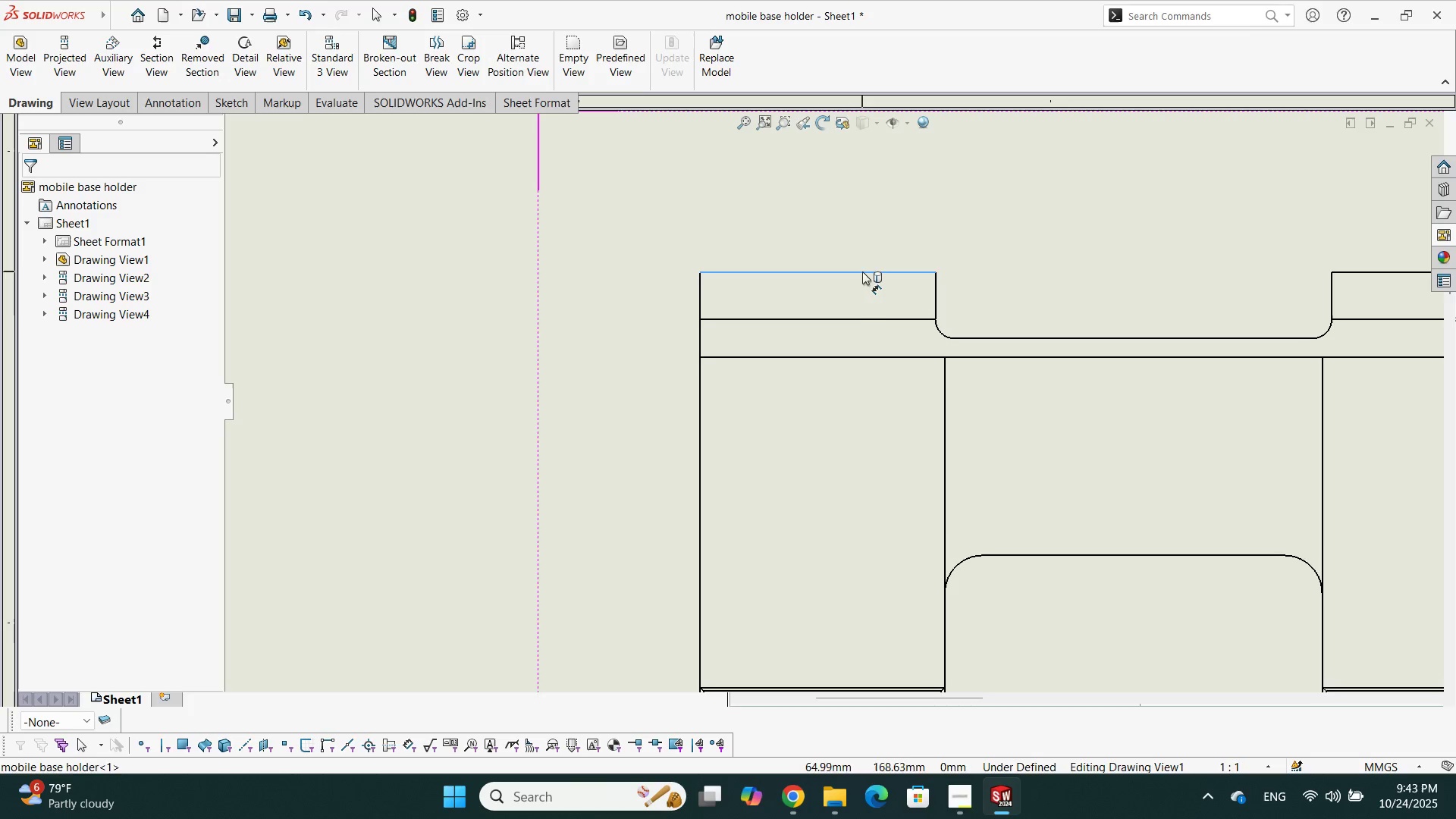 
left_click([862, 271])
 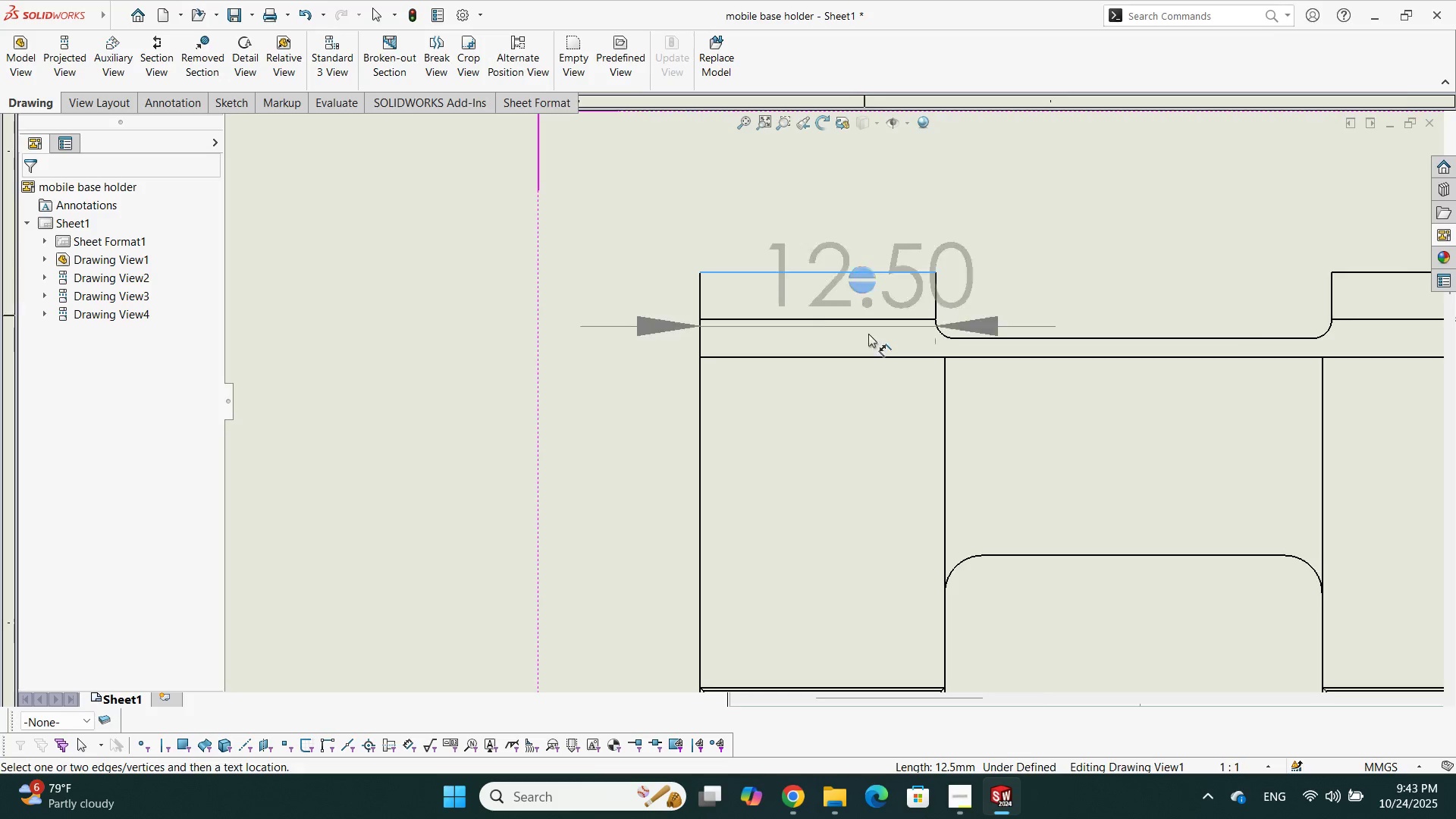 
scroll: coordinate [851, 488], scroll_direction: down, amount: 7.0
 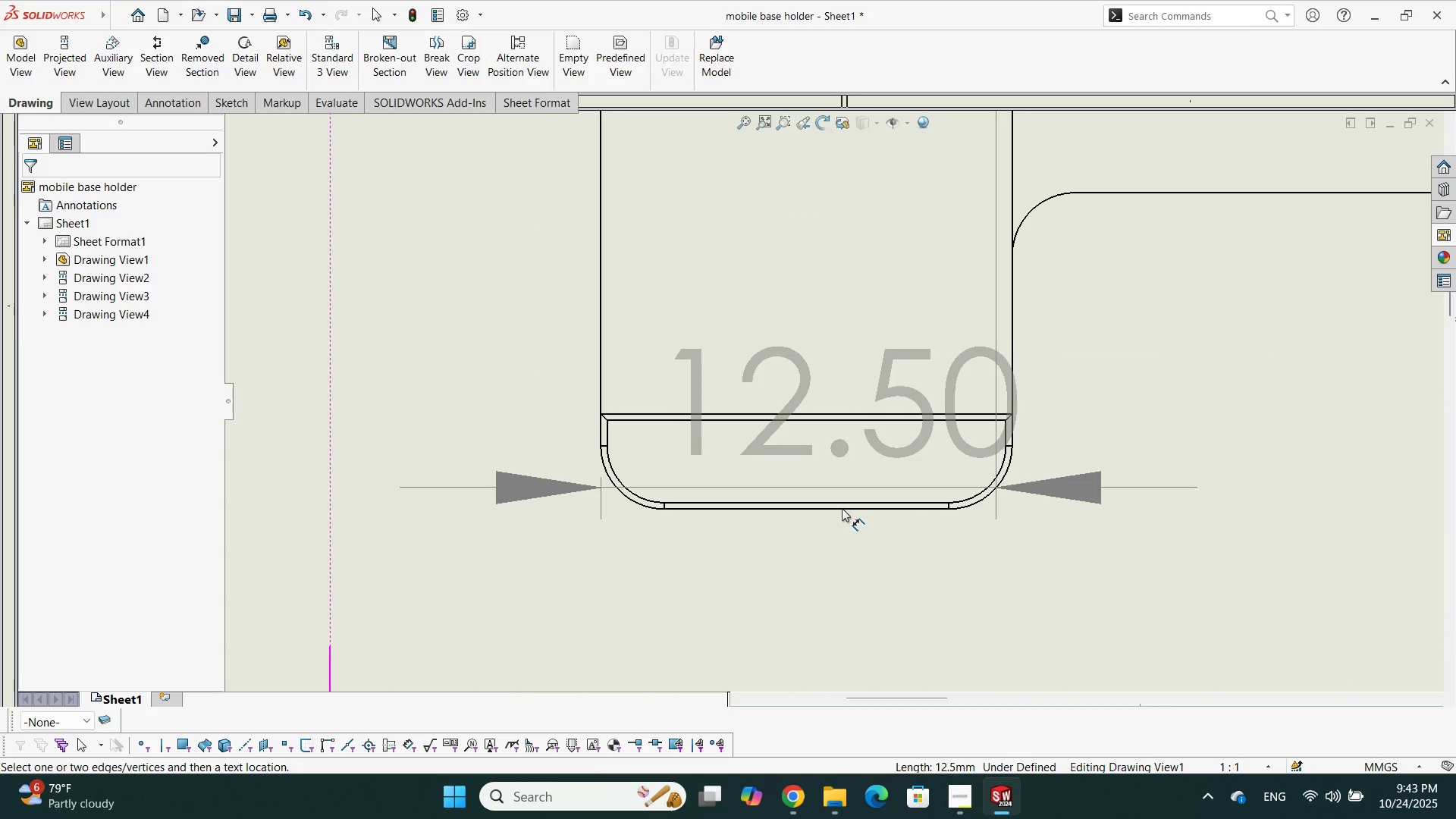 
left_click([839, 510])
 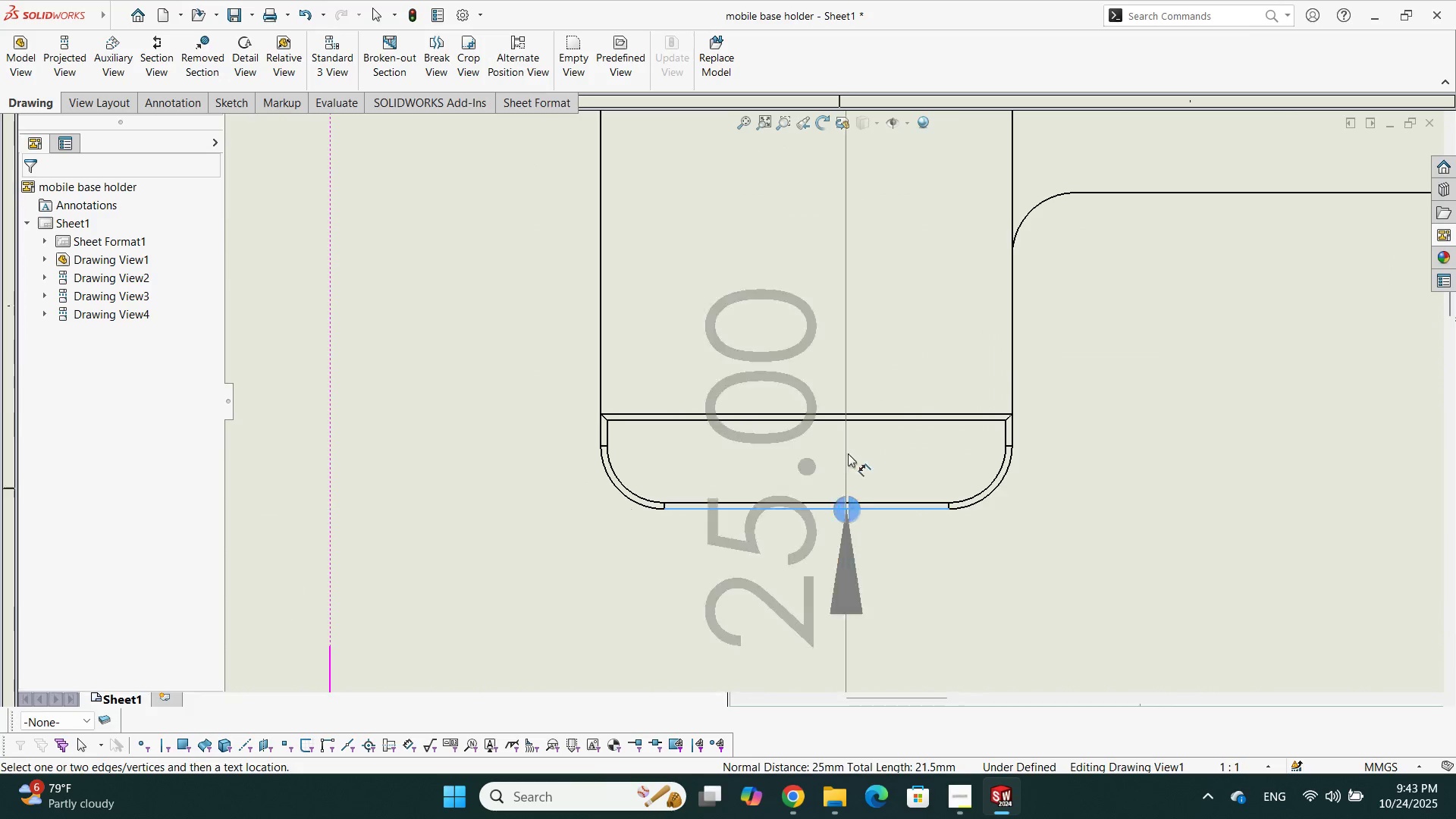 
scroll: coordinate [749, 318], scroll_direction: up, amount: 4.0
 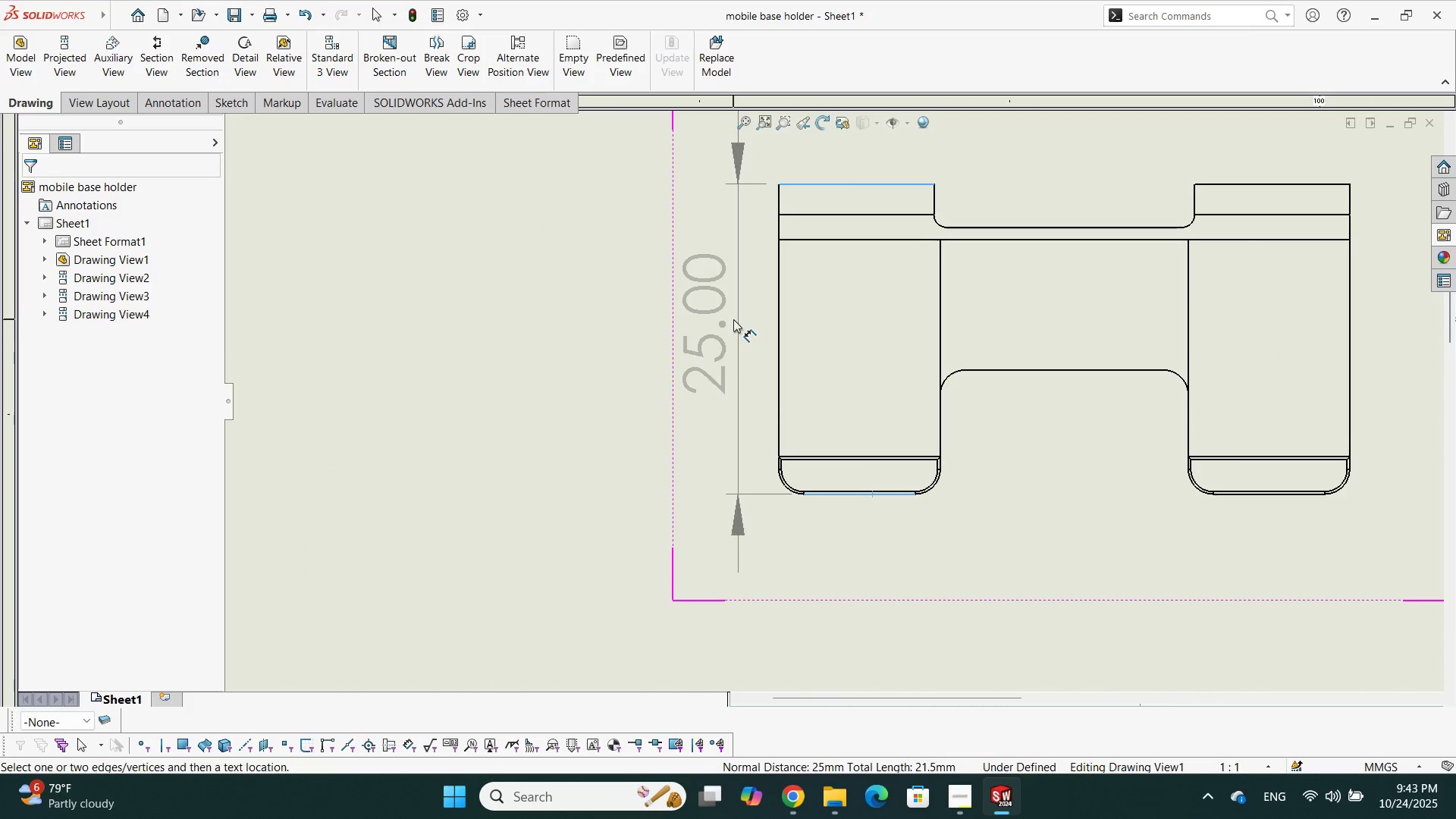 
left_click([733, 319])
 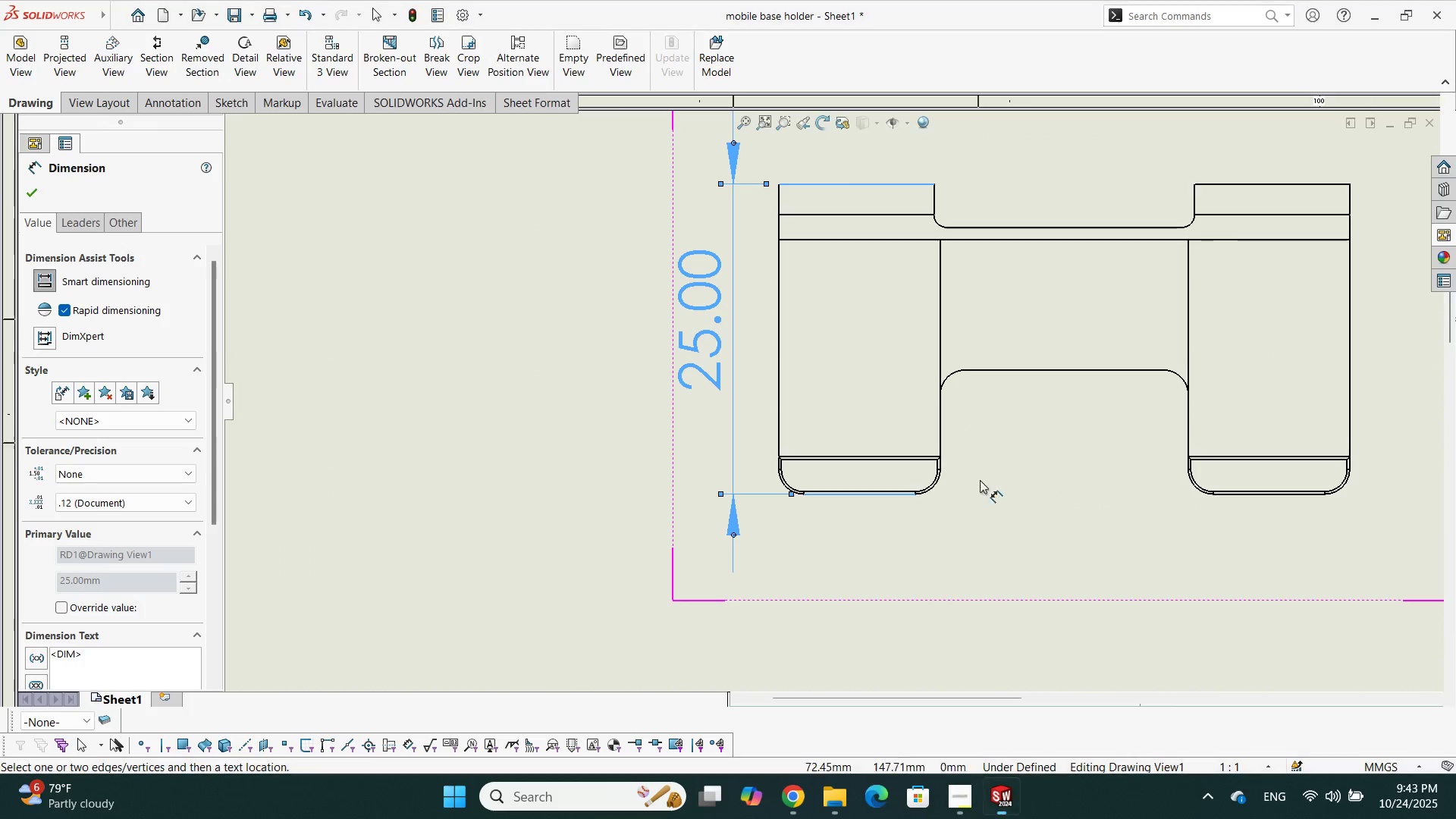 
left_click_drag(start_coordinate=[1029, 579], to_coordinate=[1037, 581])
 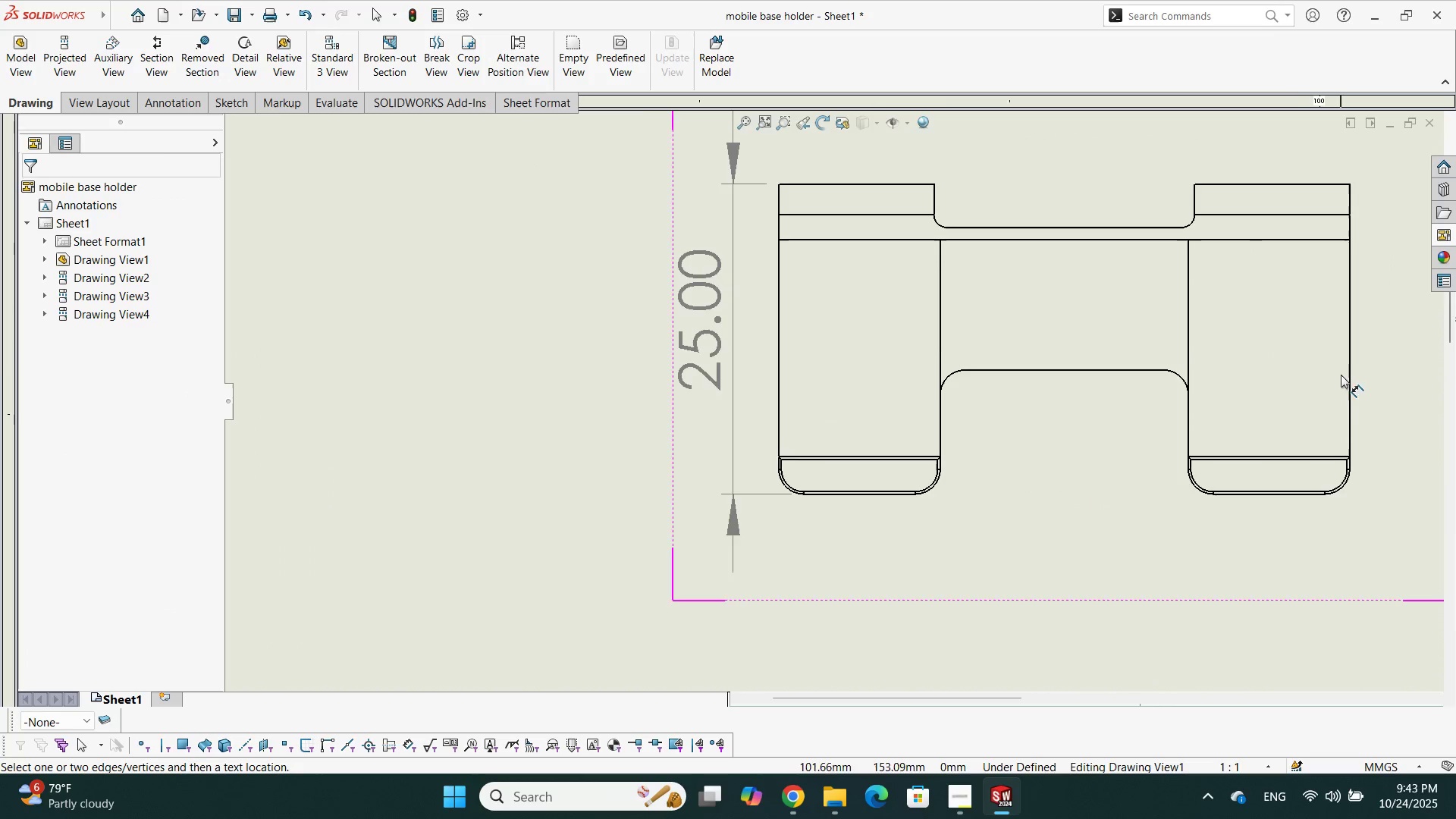 
scroll: coordinate [1334, 368], scroll_direction: down, amount: 2.0
 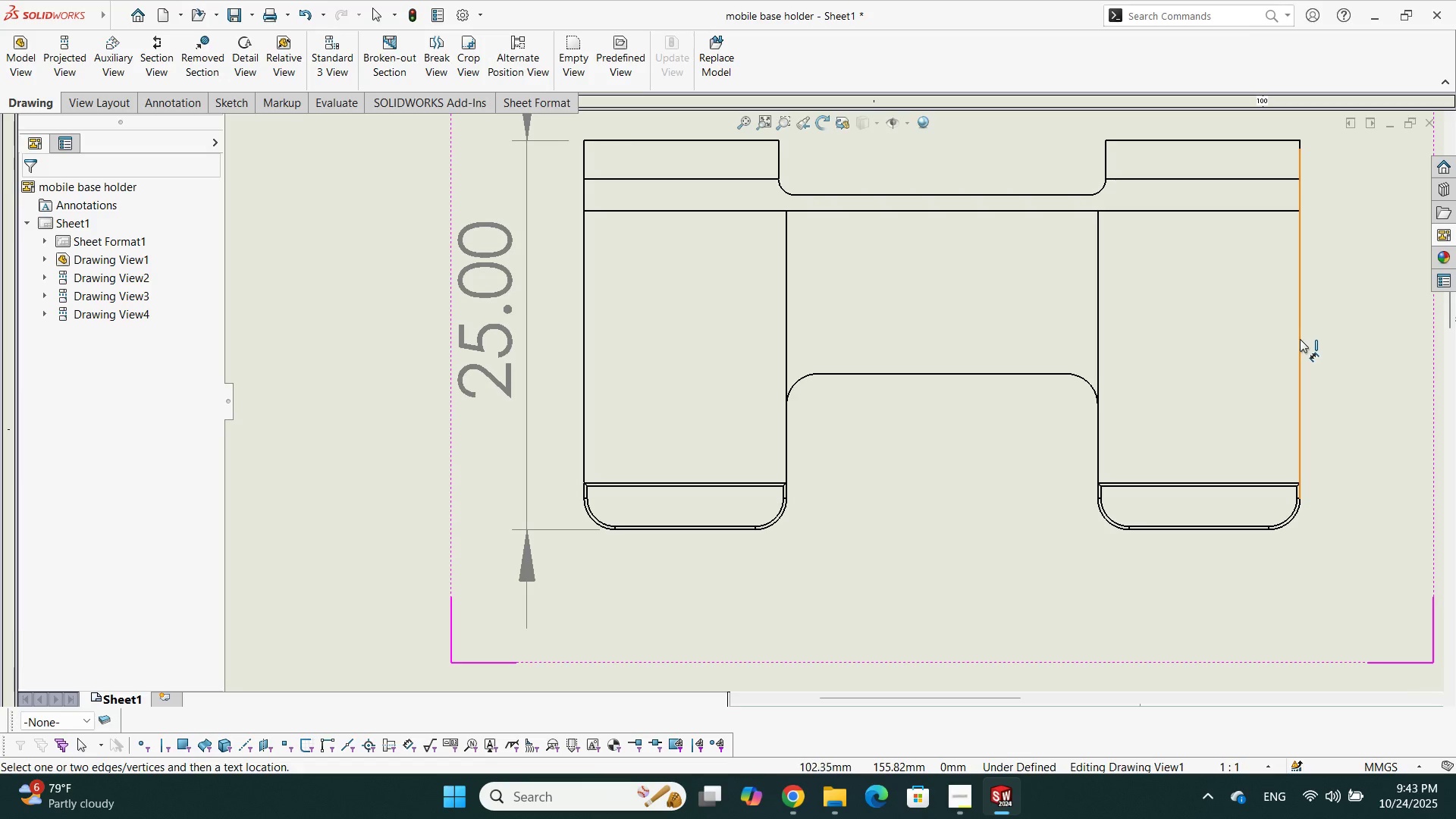 
left_click([1300, 339])
 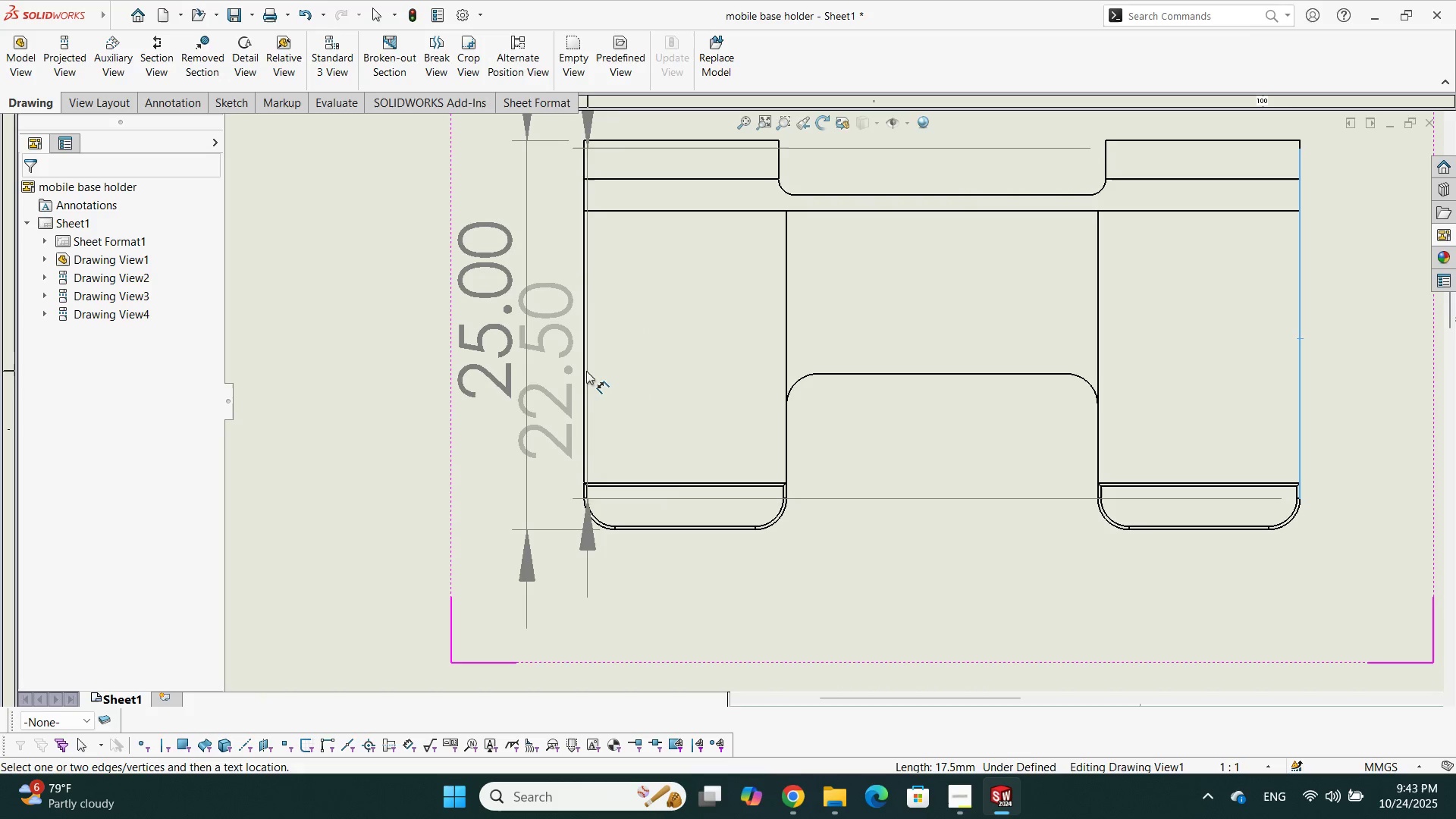 
left_click([584, 371])
 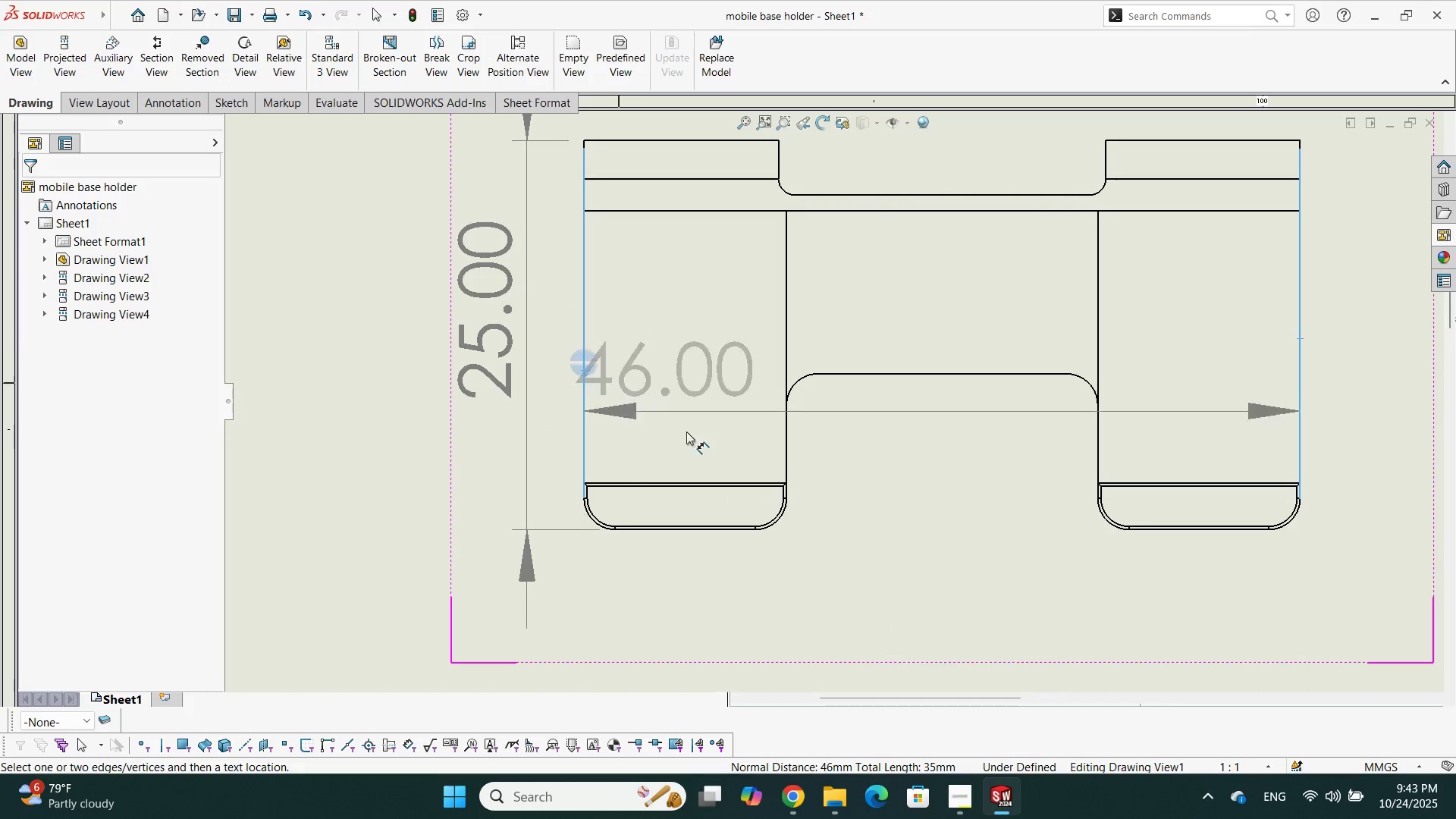 
scroll: coordinate [934, 253], scroll_direction: up, amount: 2.0
 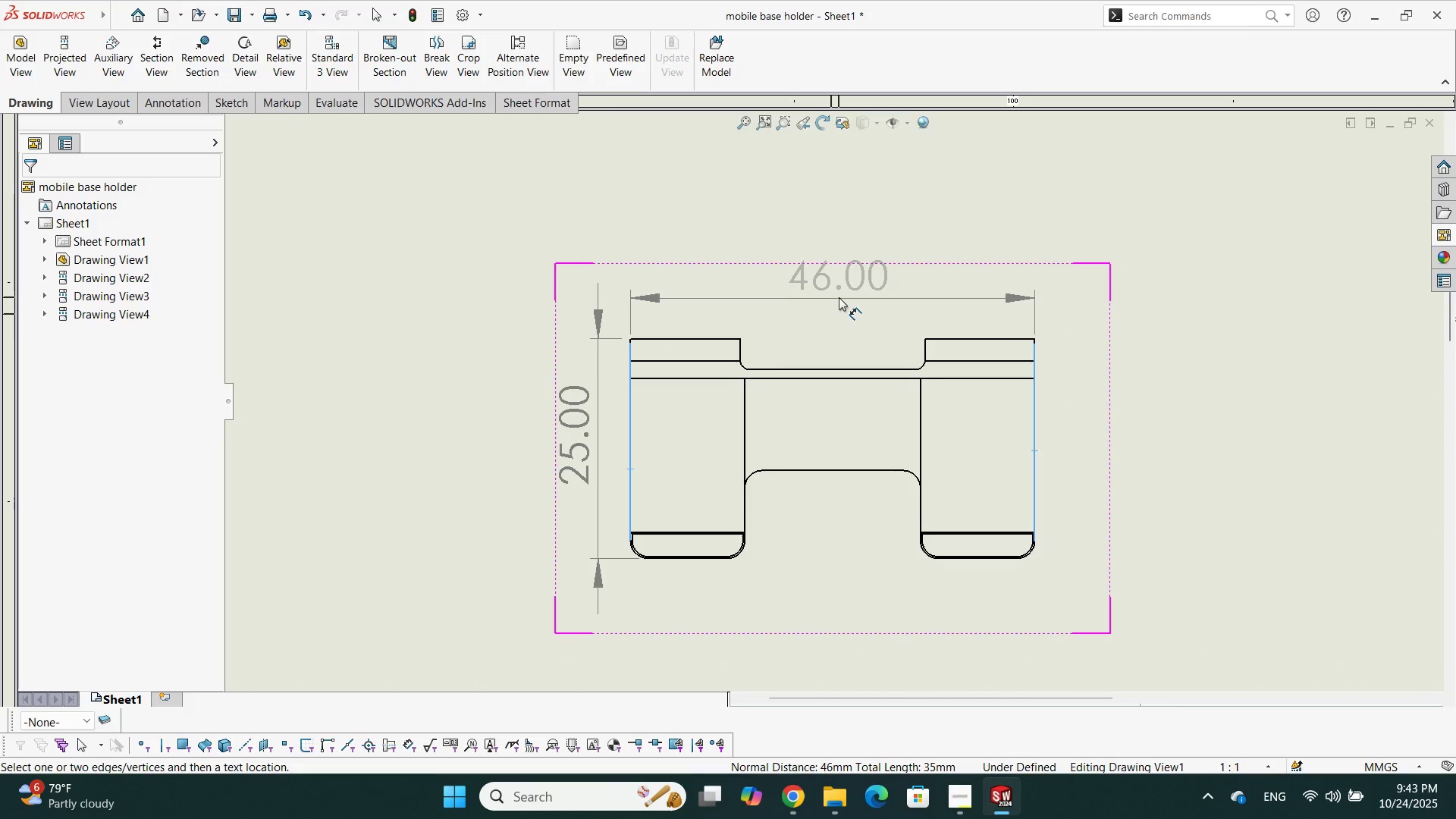 
left_click([839, 295])
 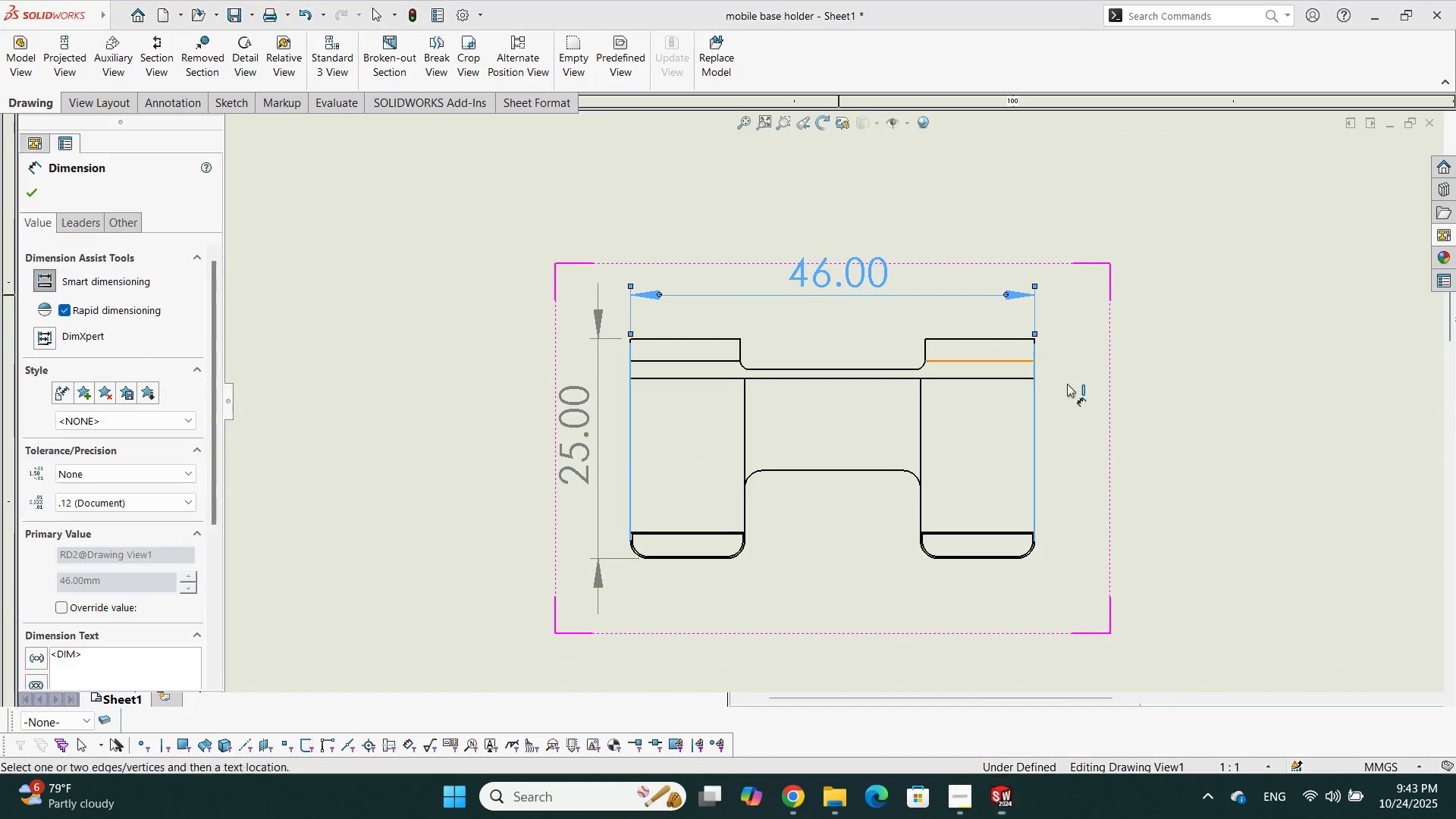 
scroll: coordinate [1108, 414], scroll_direction: up, amount: 4.0
 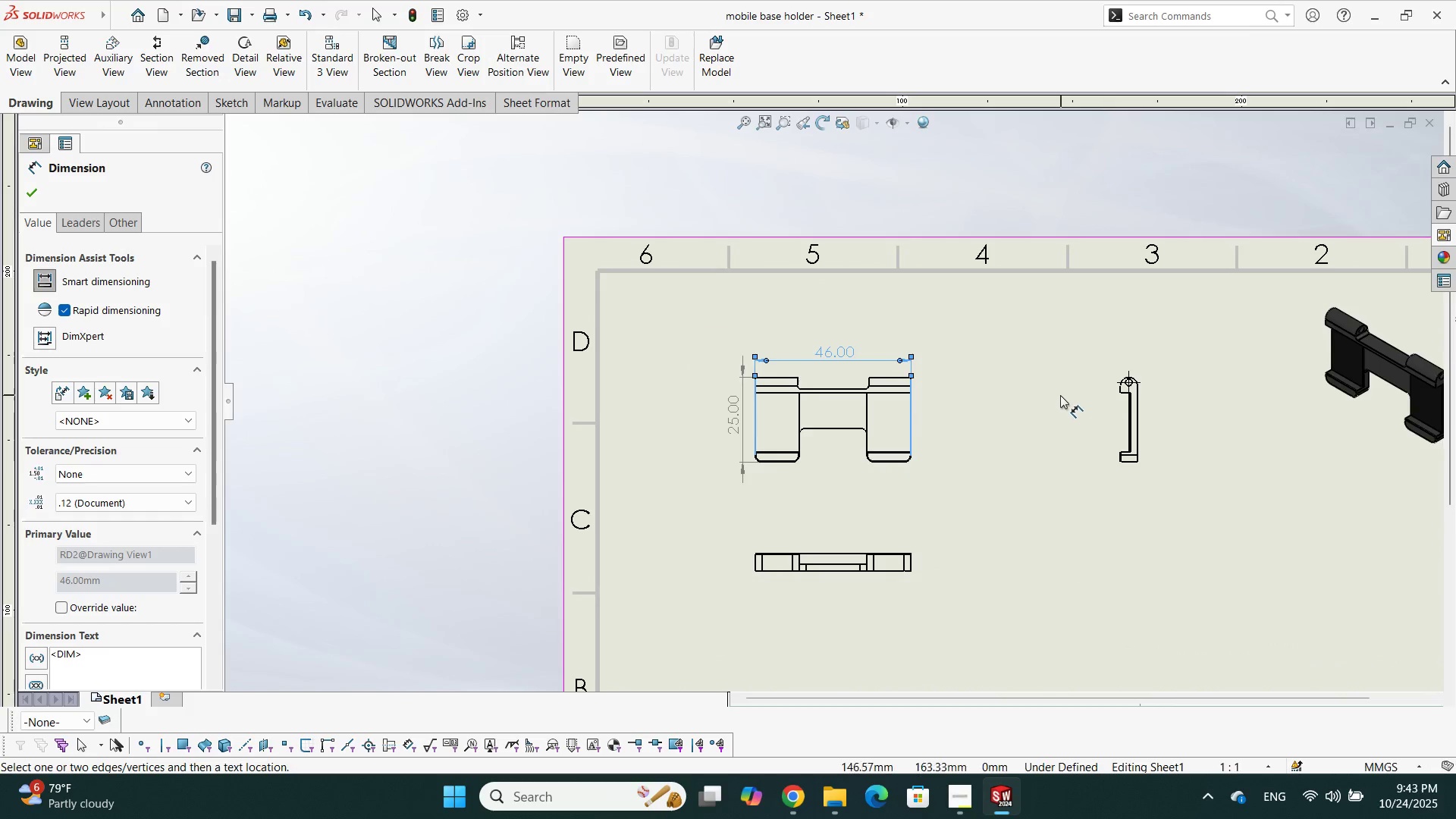 
left_click([1060, 395])
 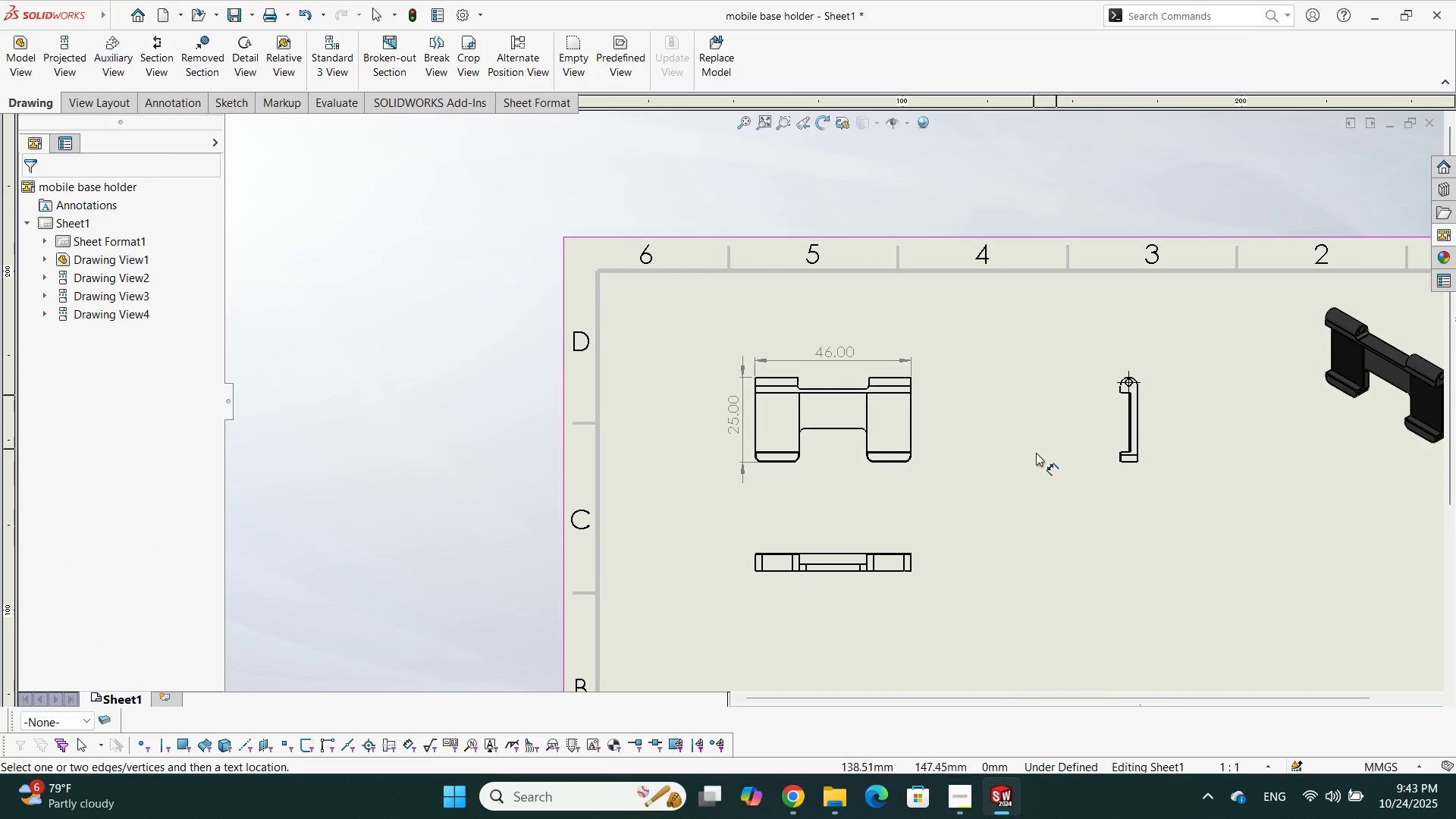 
scroll: coordinate [959, 474], scroll_direction: down, amount: 14.0
 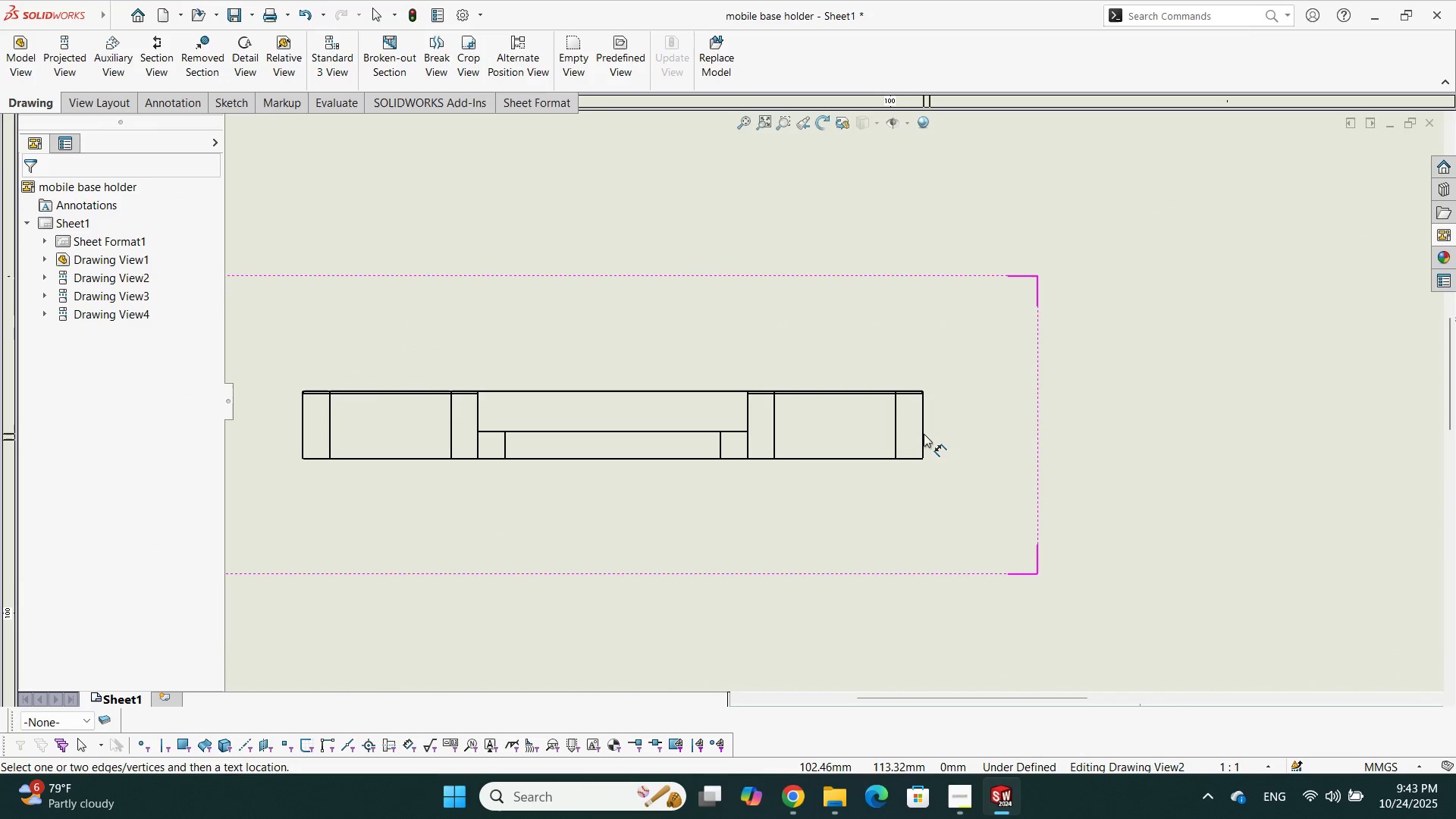 
left_click([923, 432])
 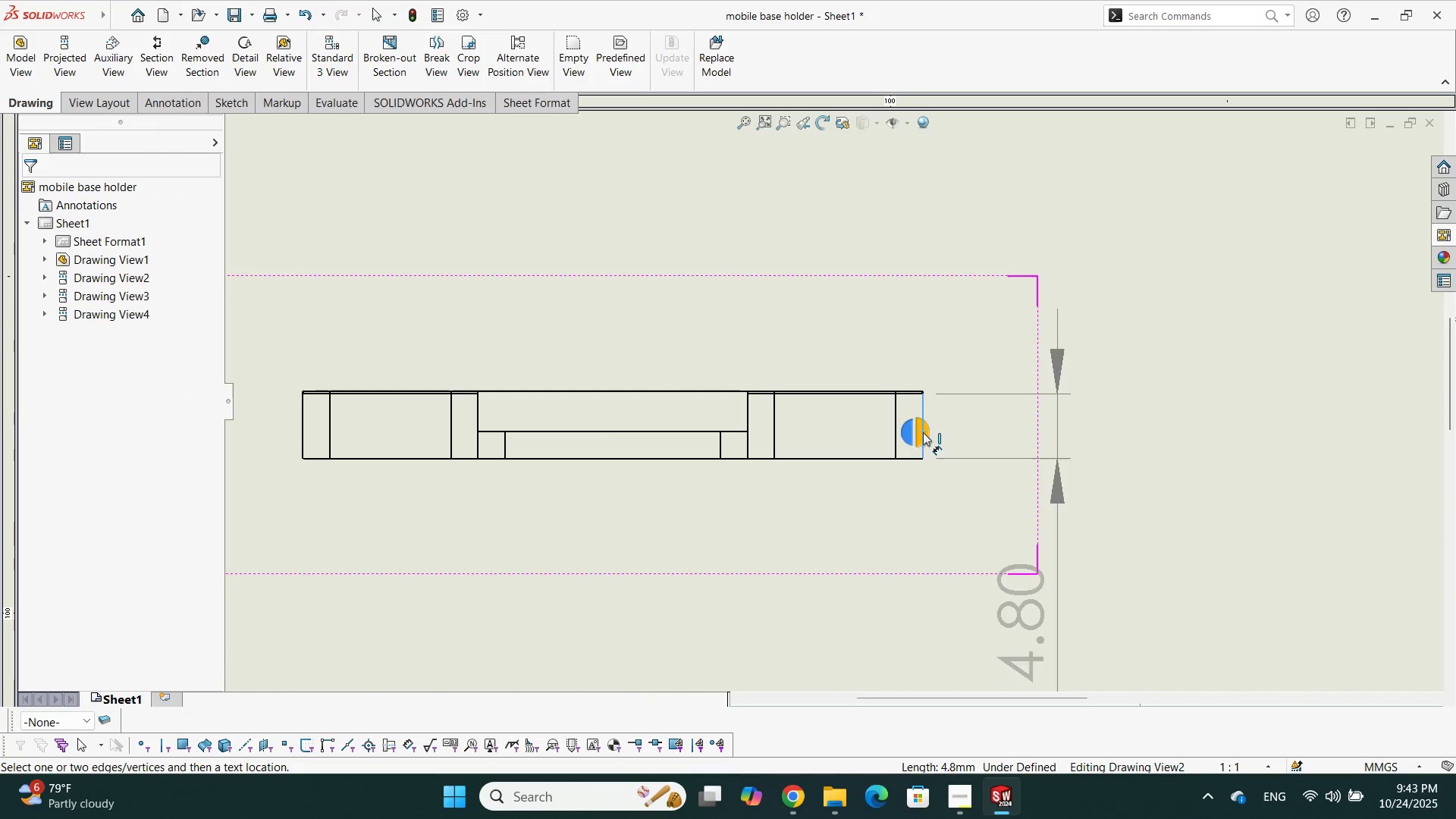 
scroll: coordinate [478, 425], scroll_direction: down, amount: 5.0
 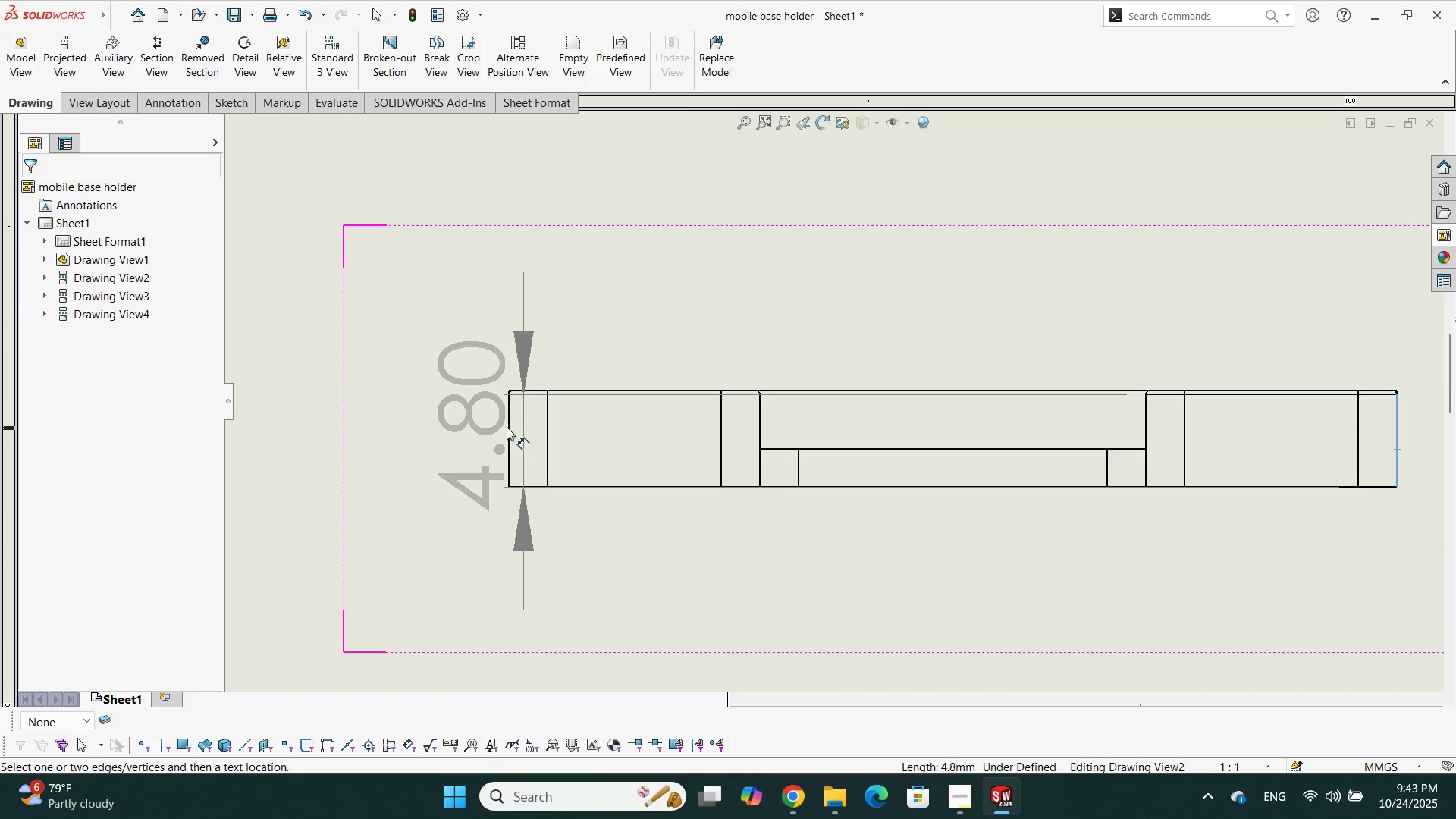 
left_click([509, 427])
 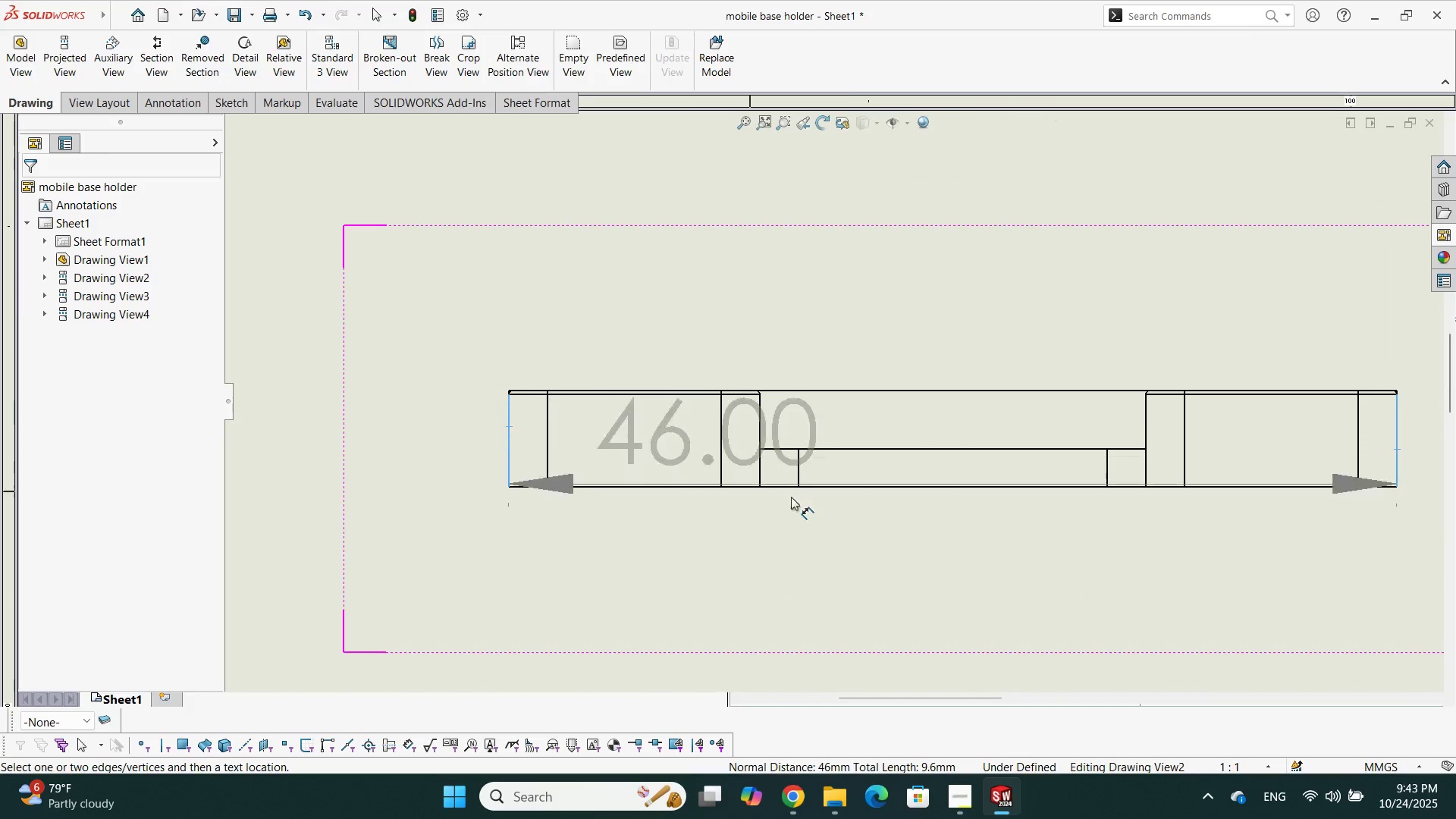 
scroll: coordinate [857, 538], scroll_direction: up, amount: 3.0
 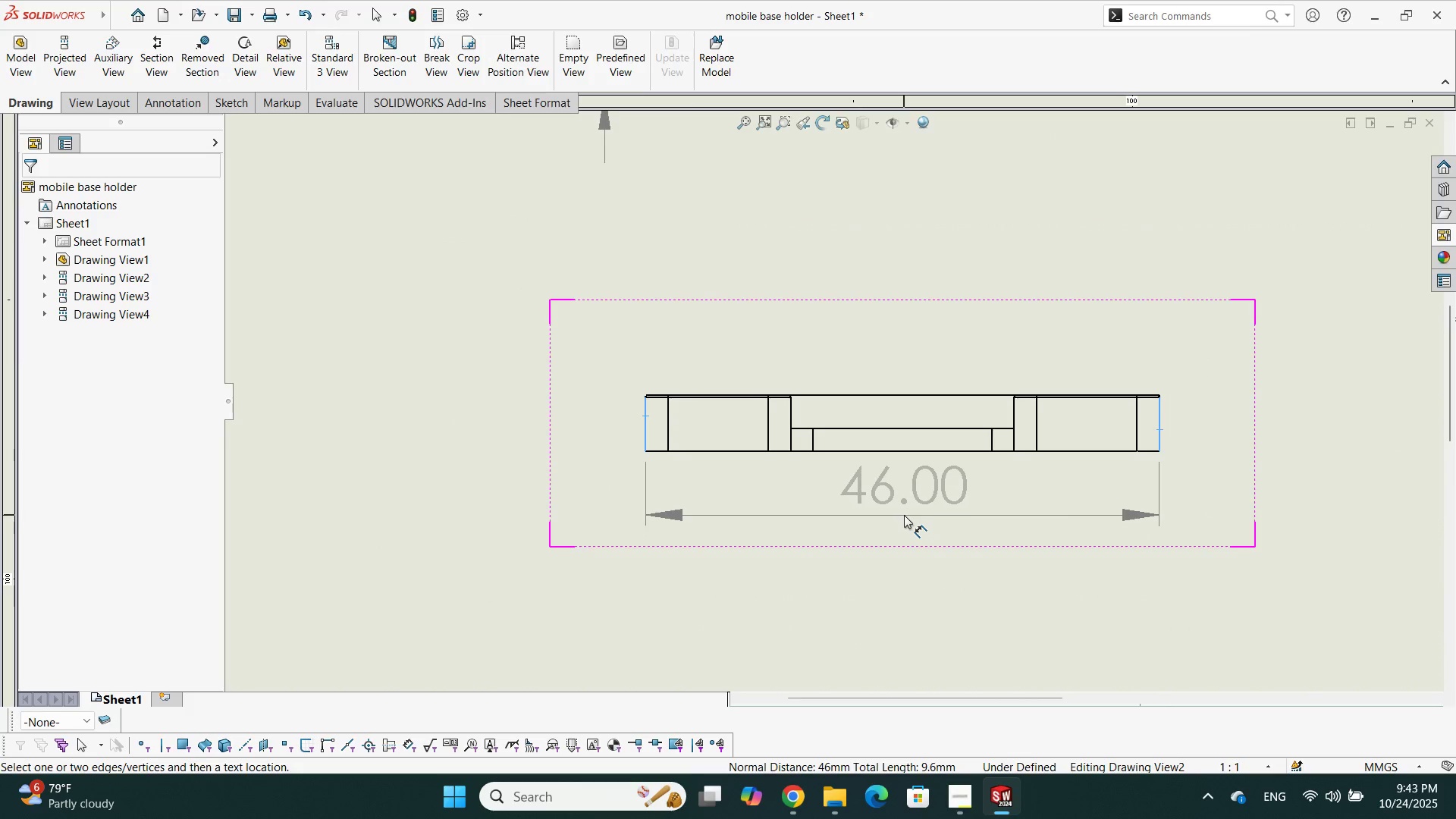 
left_click([902, 513])
 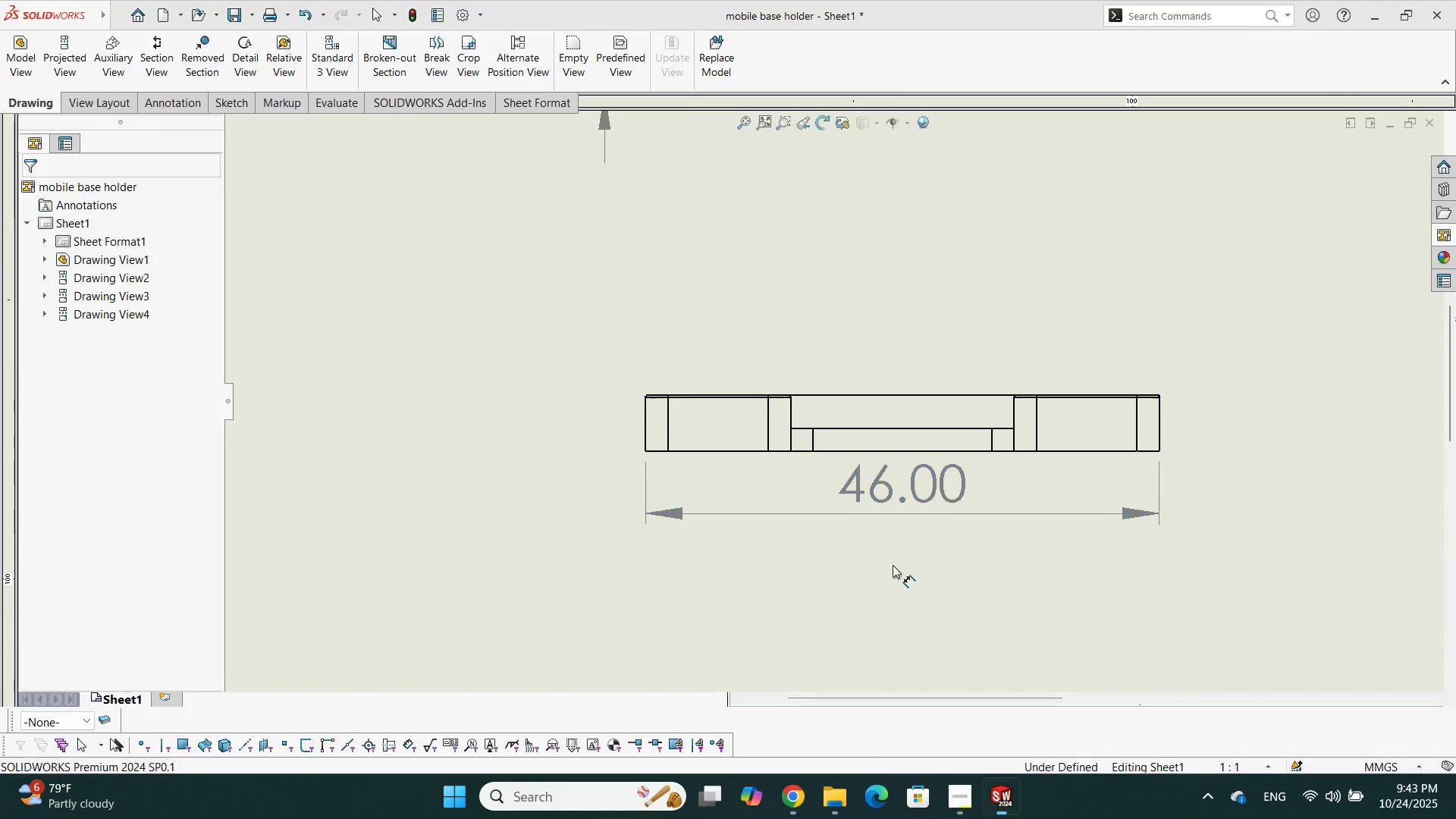 
scroll: coordinate [951, 259], scroll_direction: up, amount: 3.0
 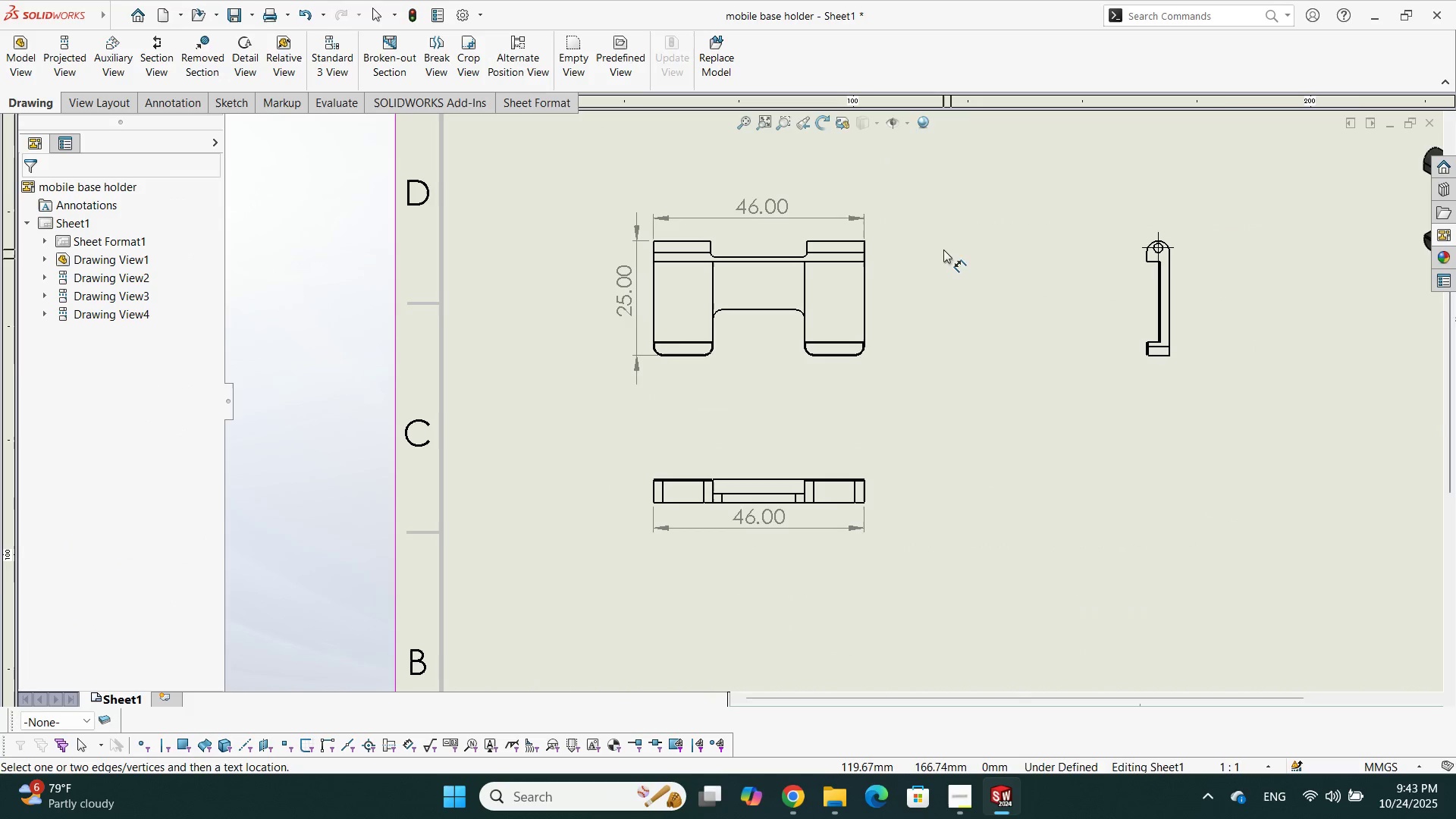 
scroll: coordinate [915, 281], scroll_direction: down, amount: 2.0
 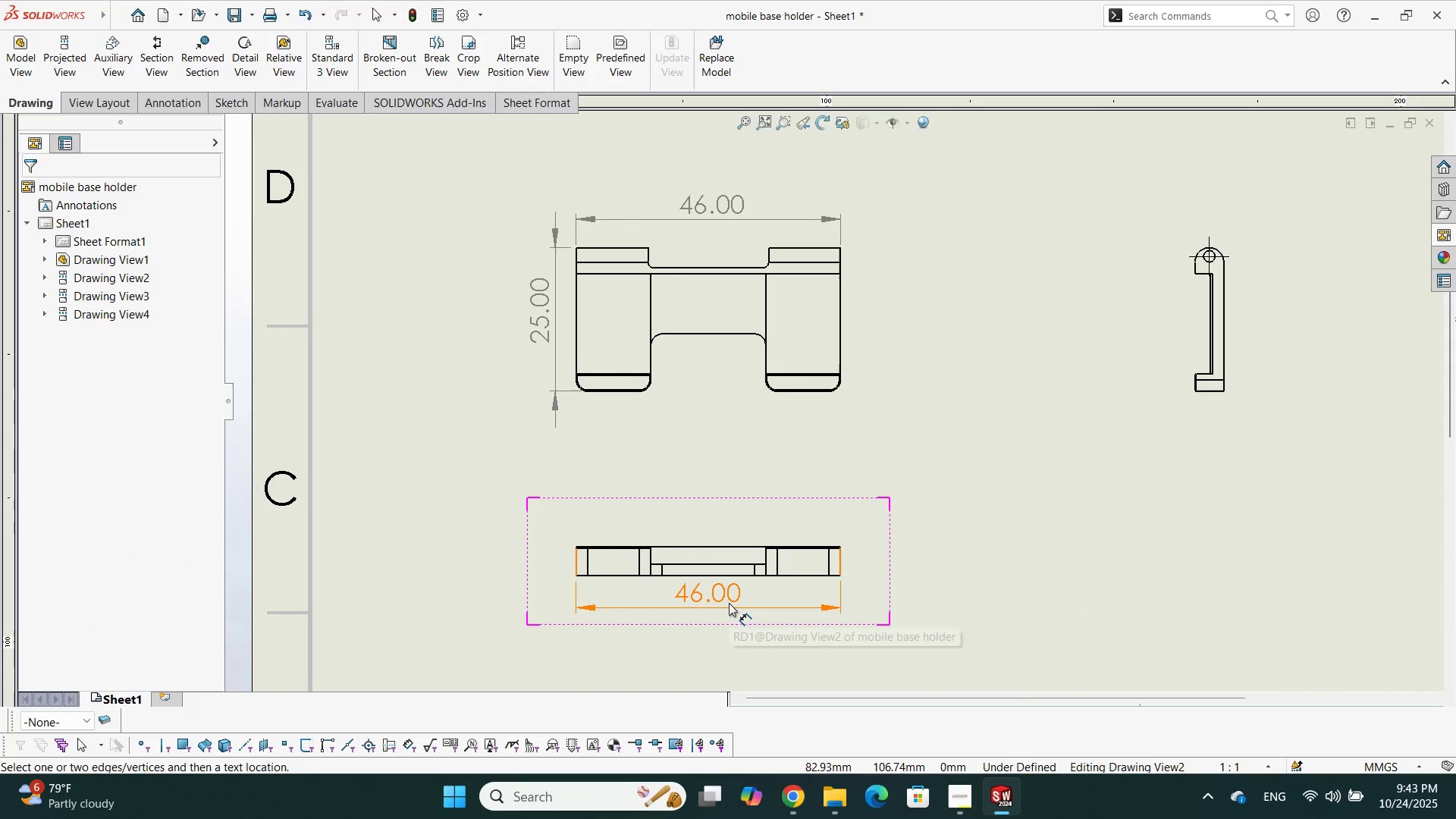 
left_click([729, 603])
 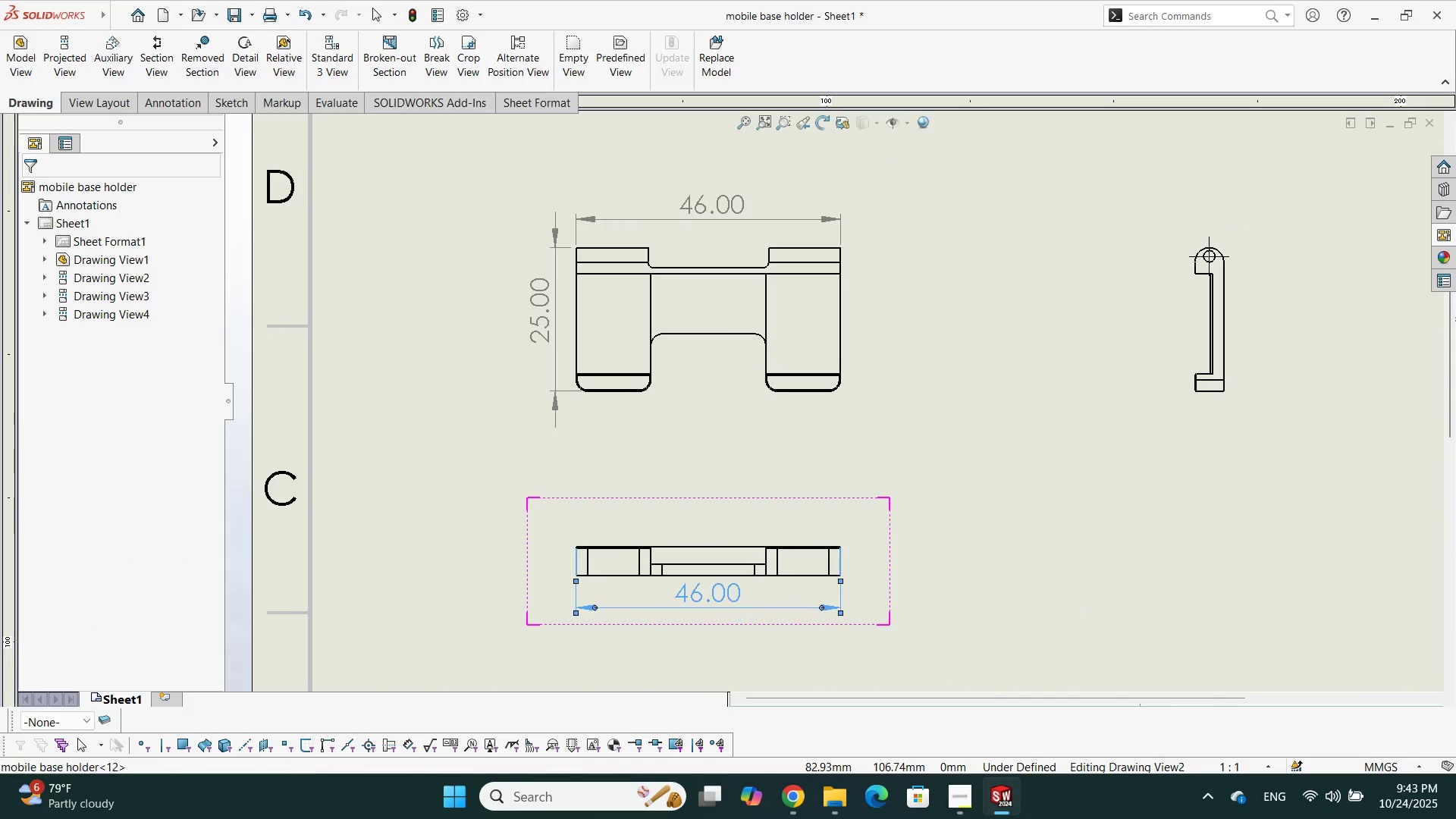 
key(Delete)
 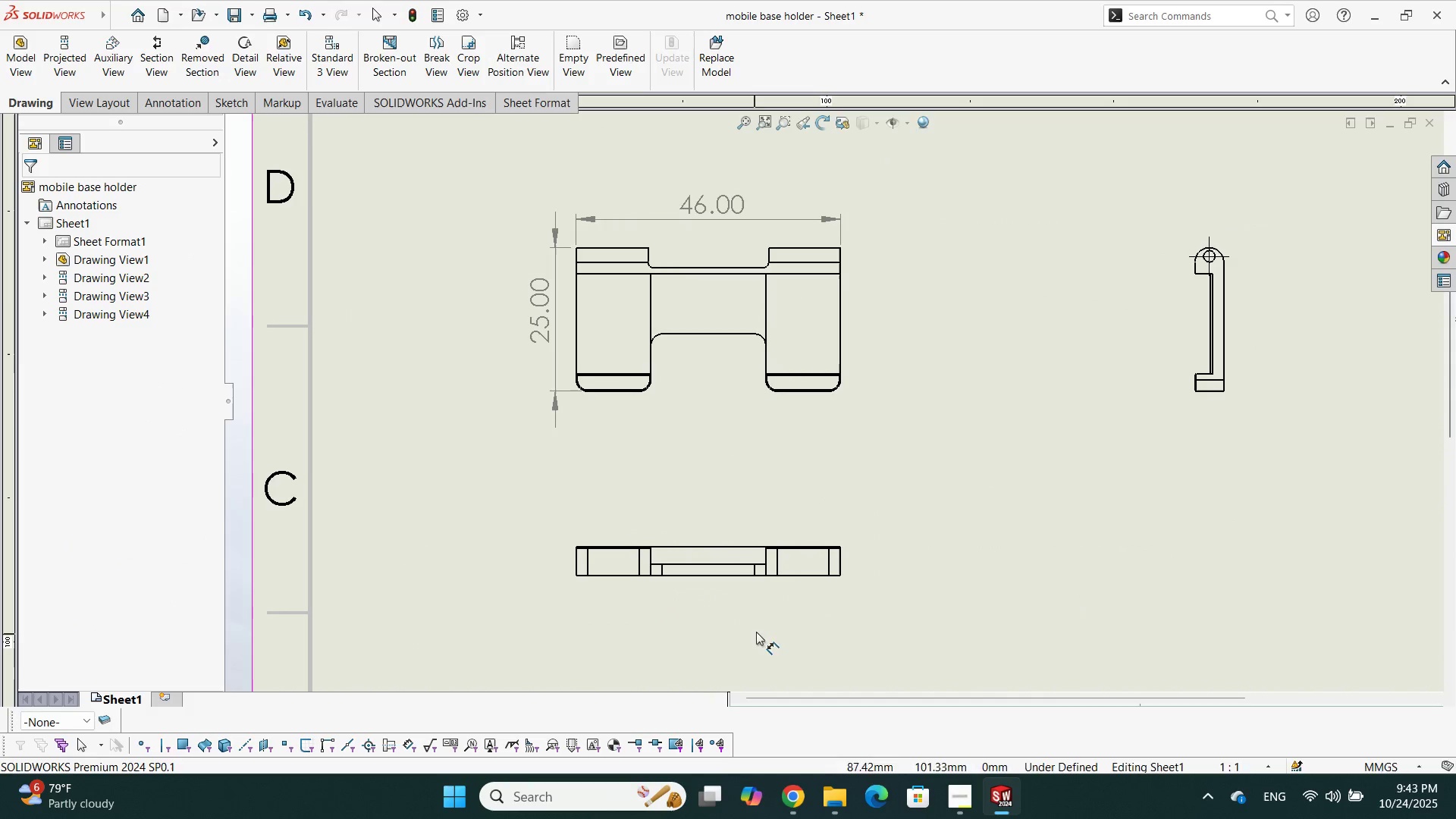 
scroll: coordinate [858, 402], scroll_direction: down, amount: 26.0
 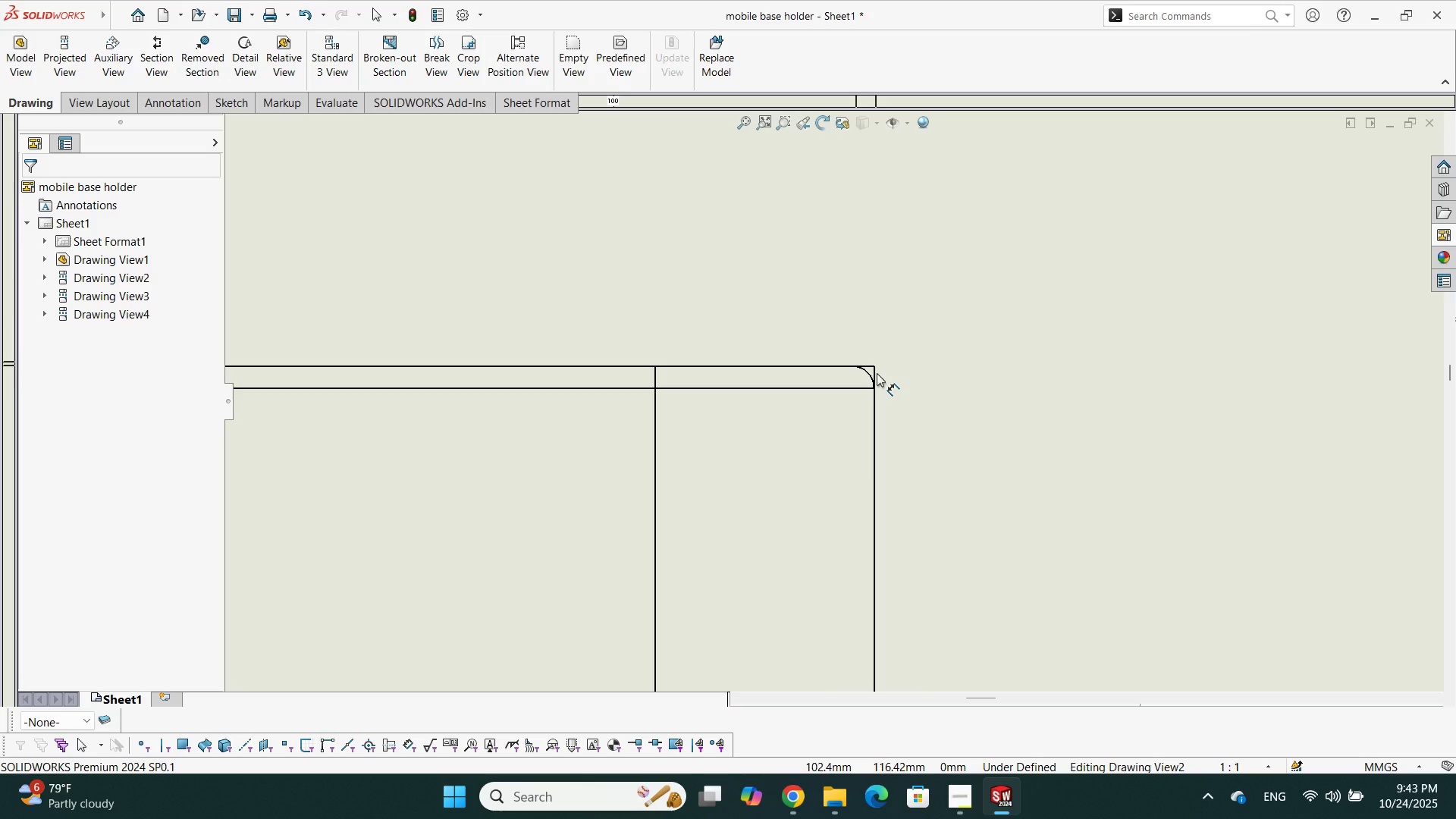 
left_click([874, 373])
 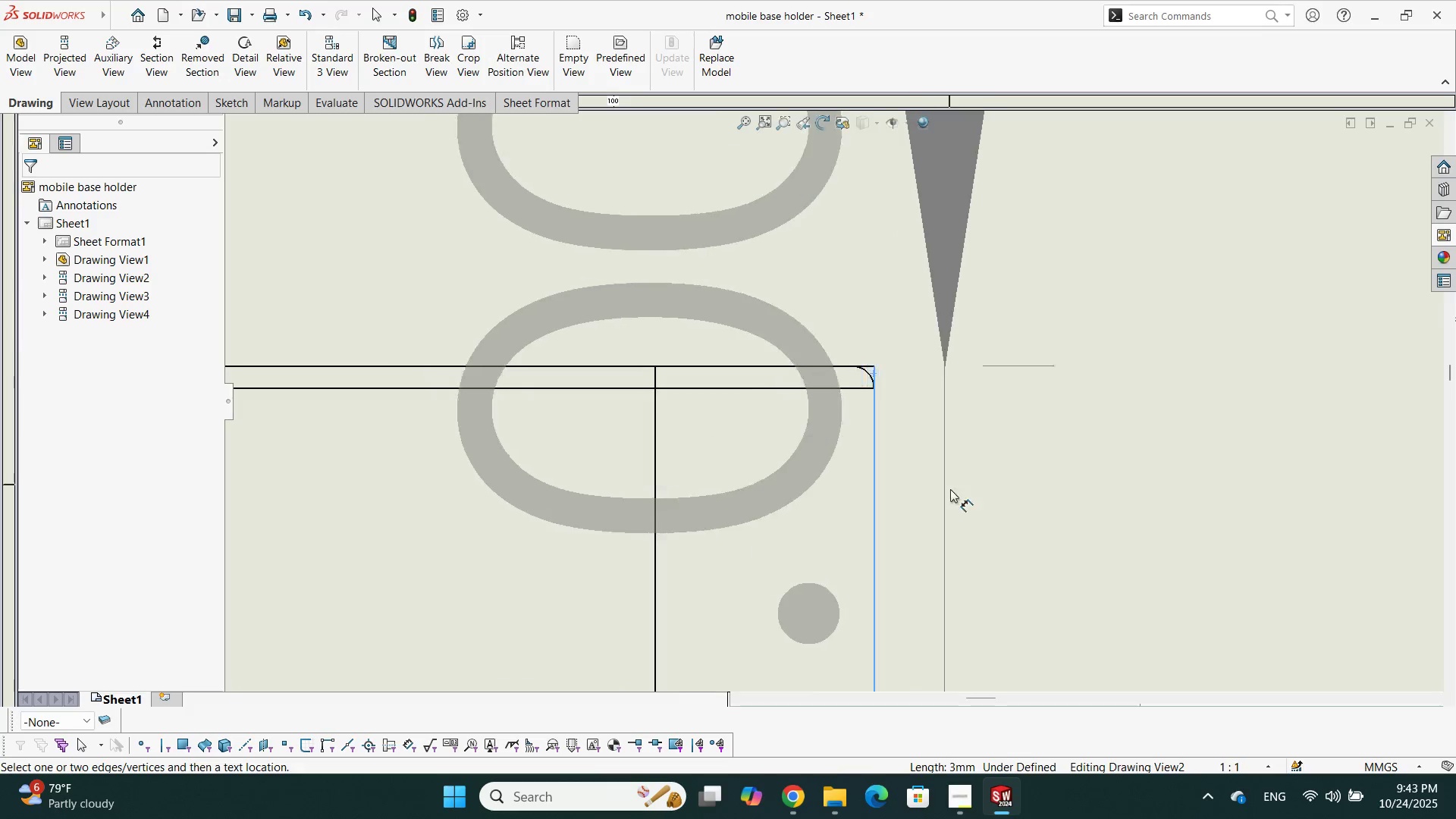 
scroll: coordinate [1070, 345], scroll_direction: up, amount: 11.0
 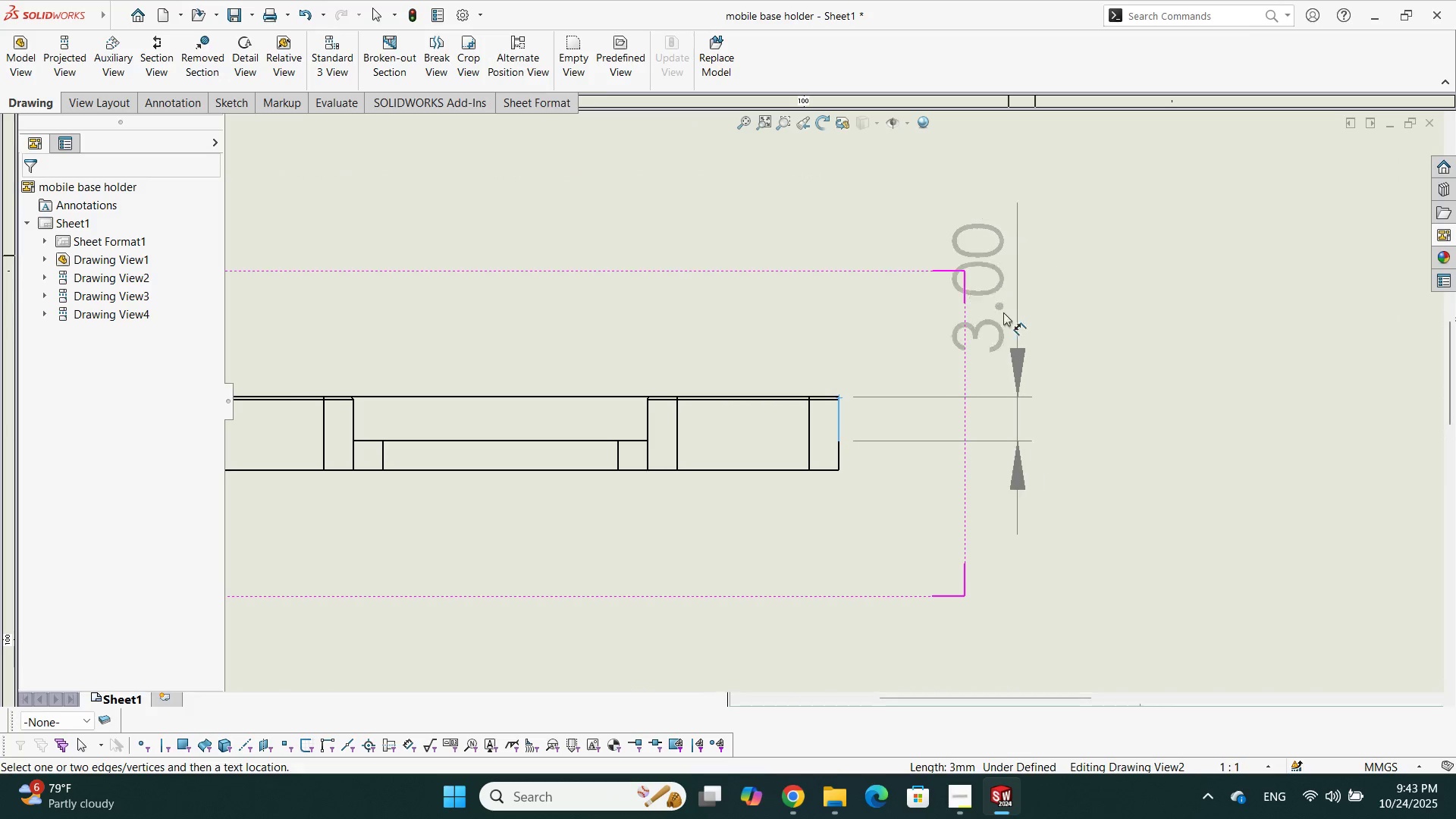 
scroll: coordinate [971, 369], scroll_direction: down, amount: 4.0
 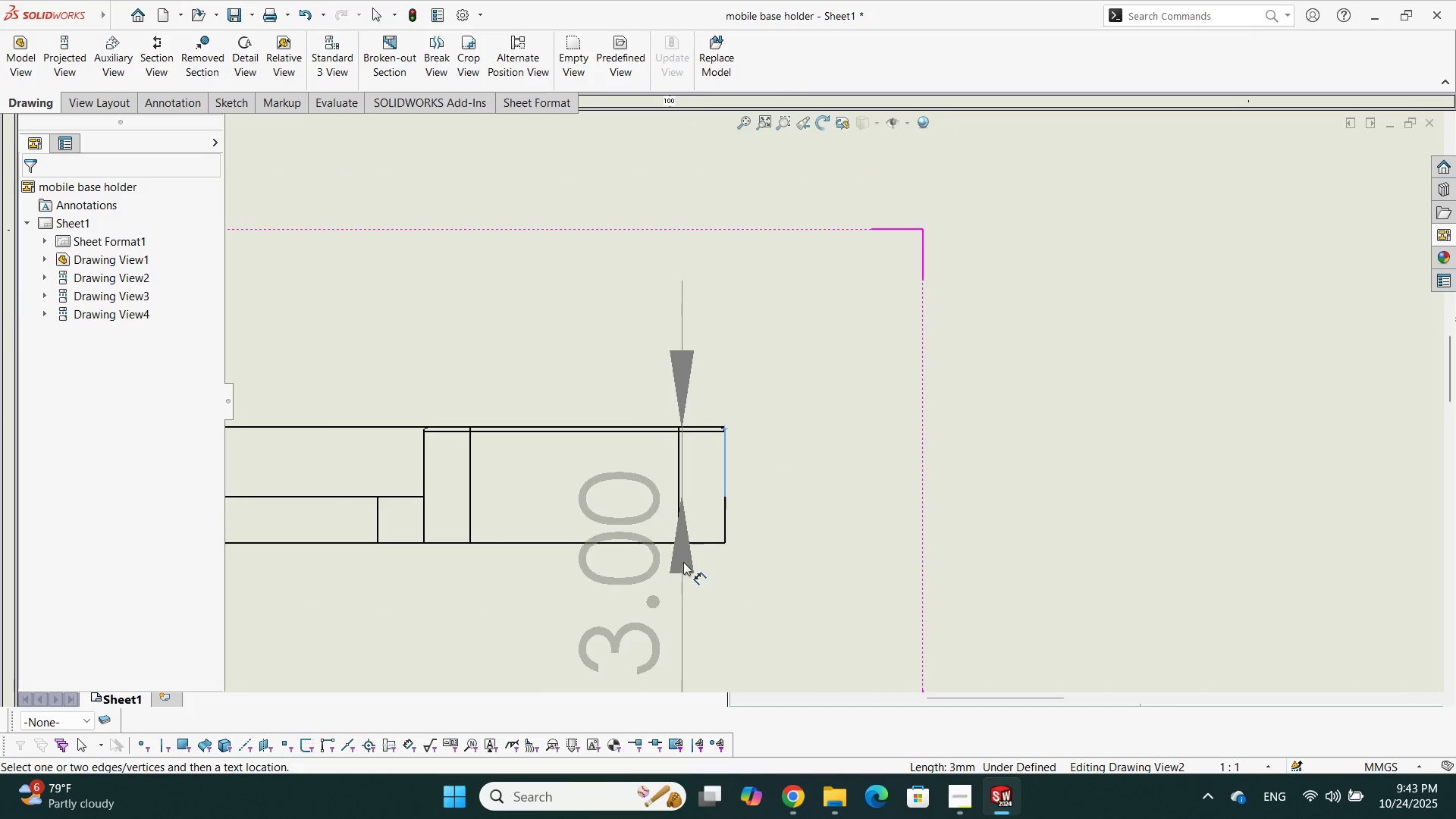 
key(Escape)
 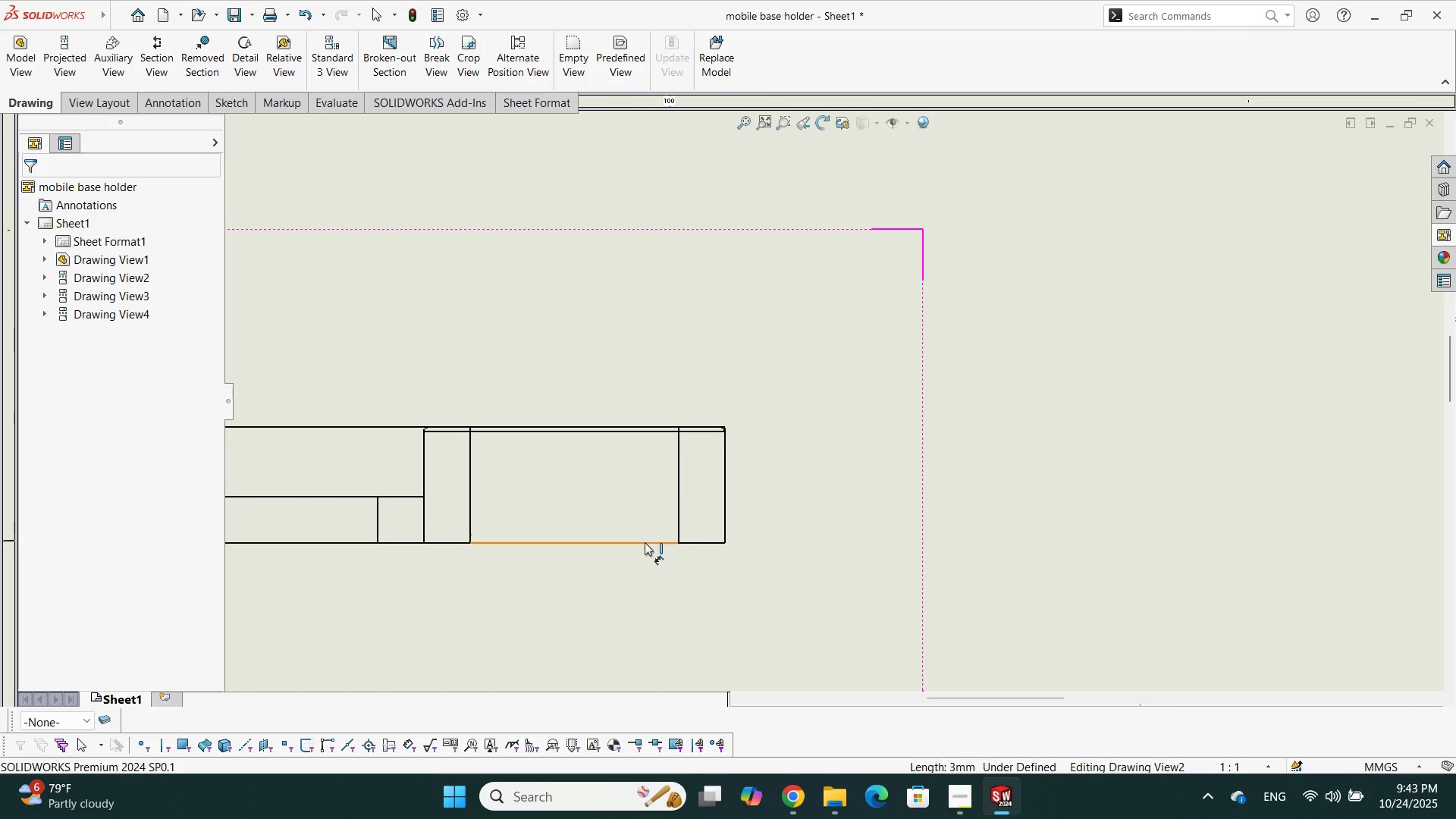 
left_click([645, 542])
 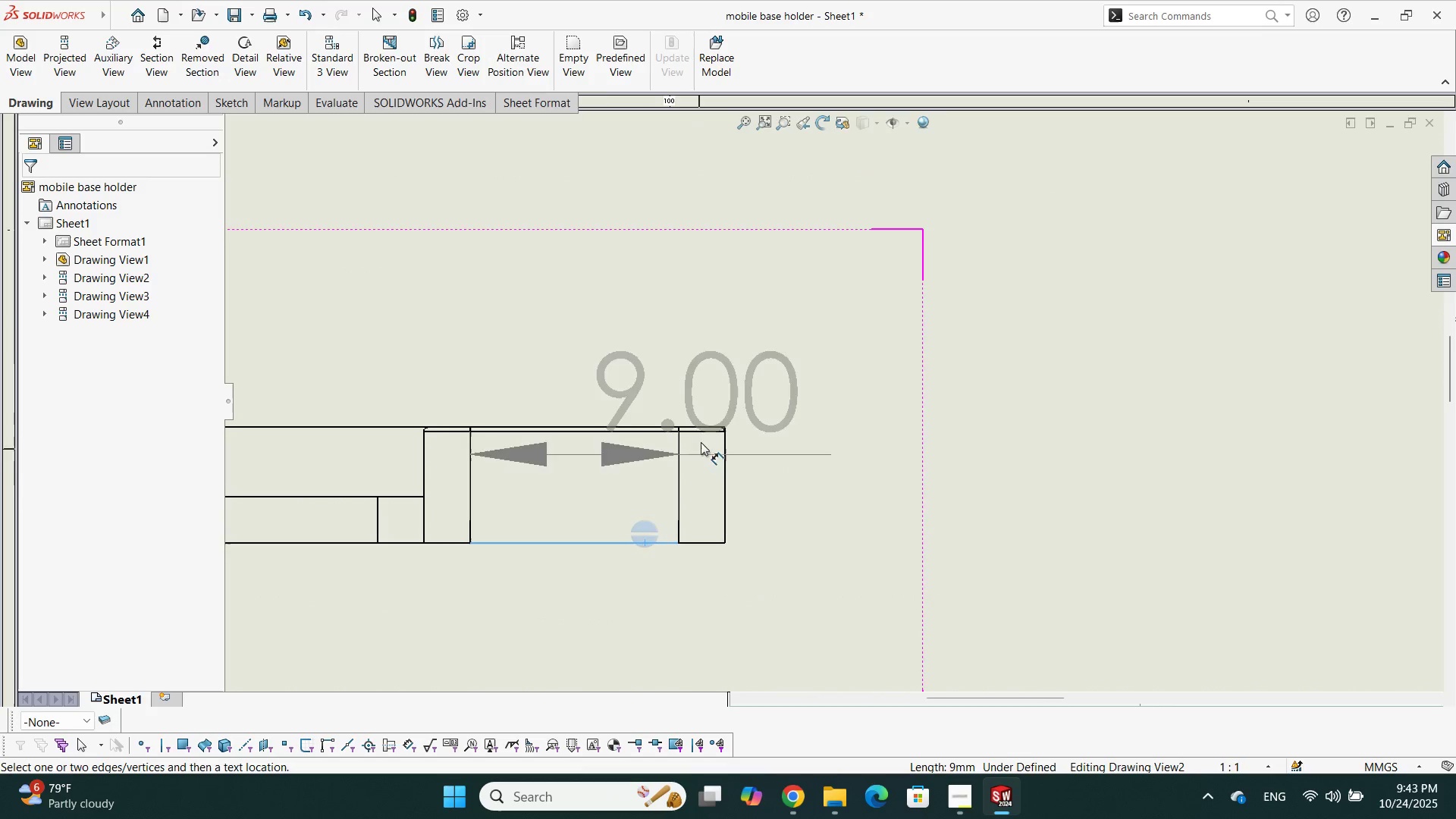 
scroll: coordinate [708, 412], scroll_direction: down, amount: 5.0
 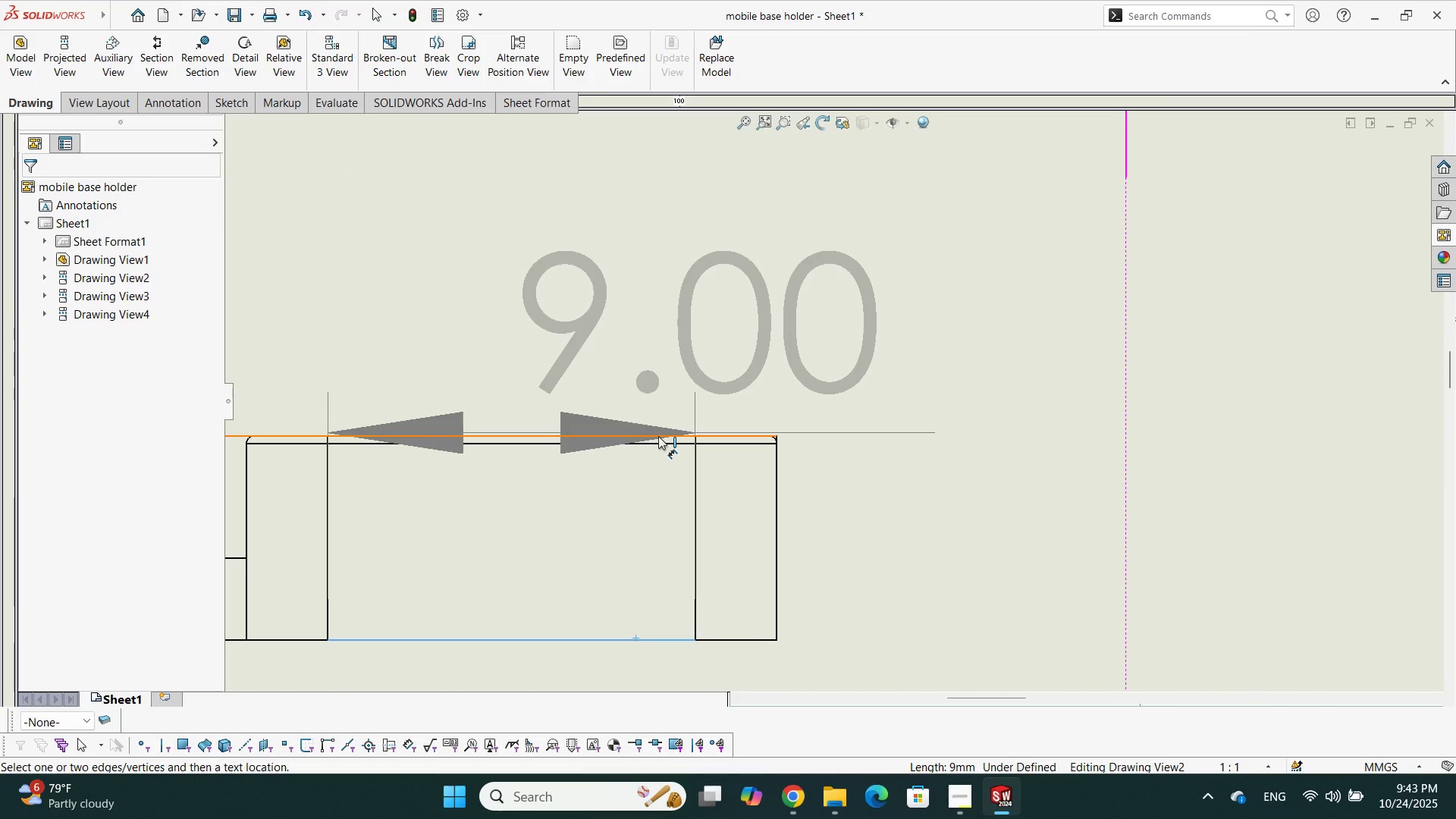 
left_click([658, 436])
 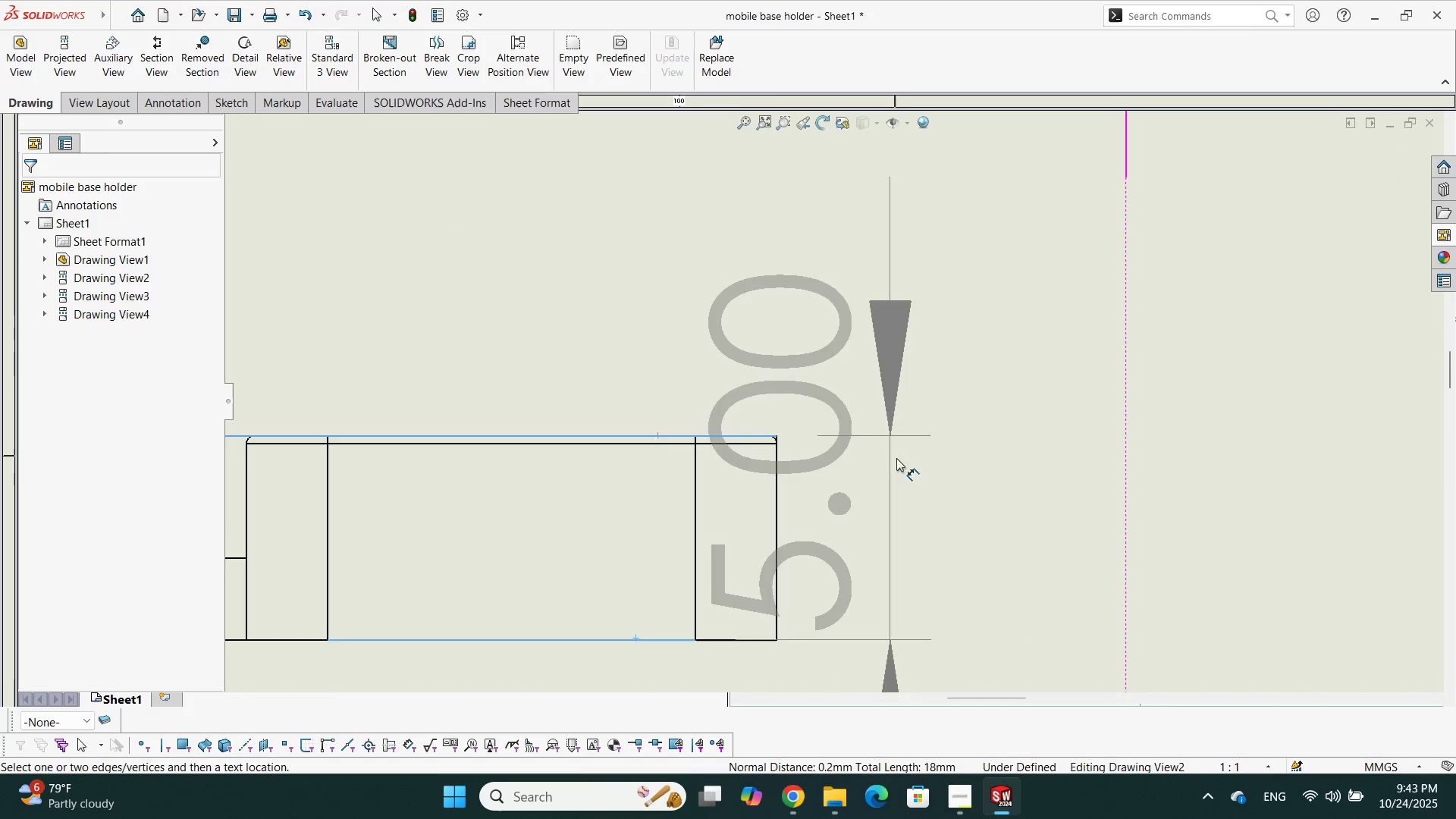 
scroll: coordinate [967, 430], scroll_direction: up, amount: 7.0
 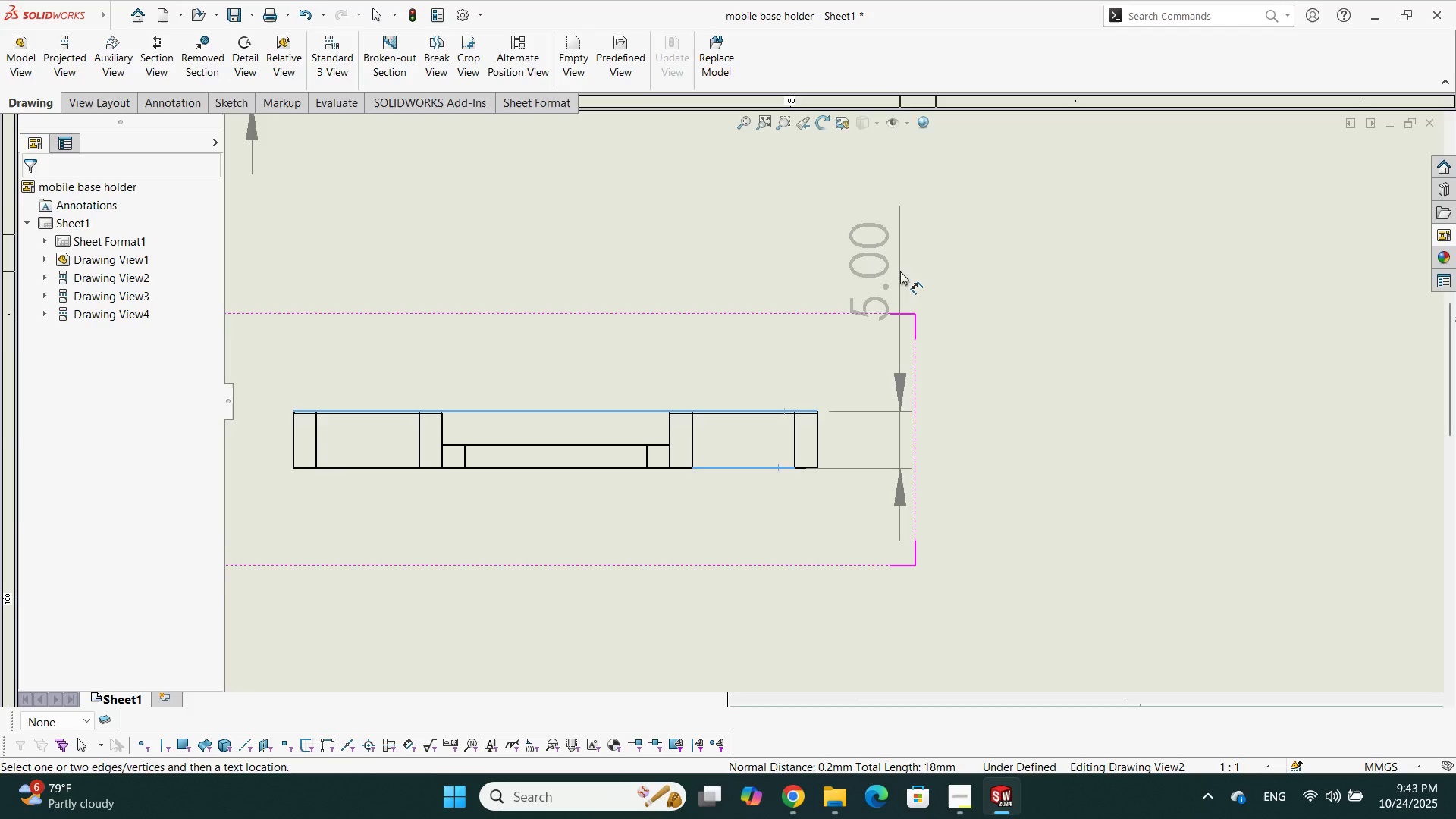 
double_click([1096, 430])
 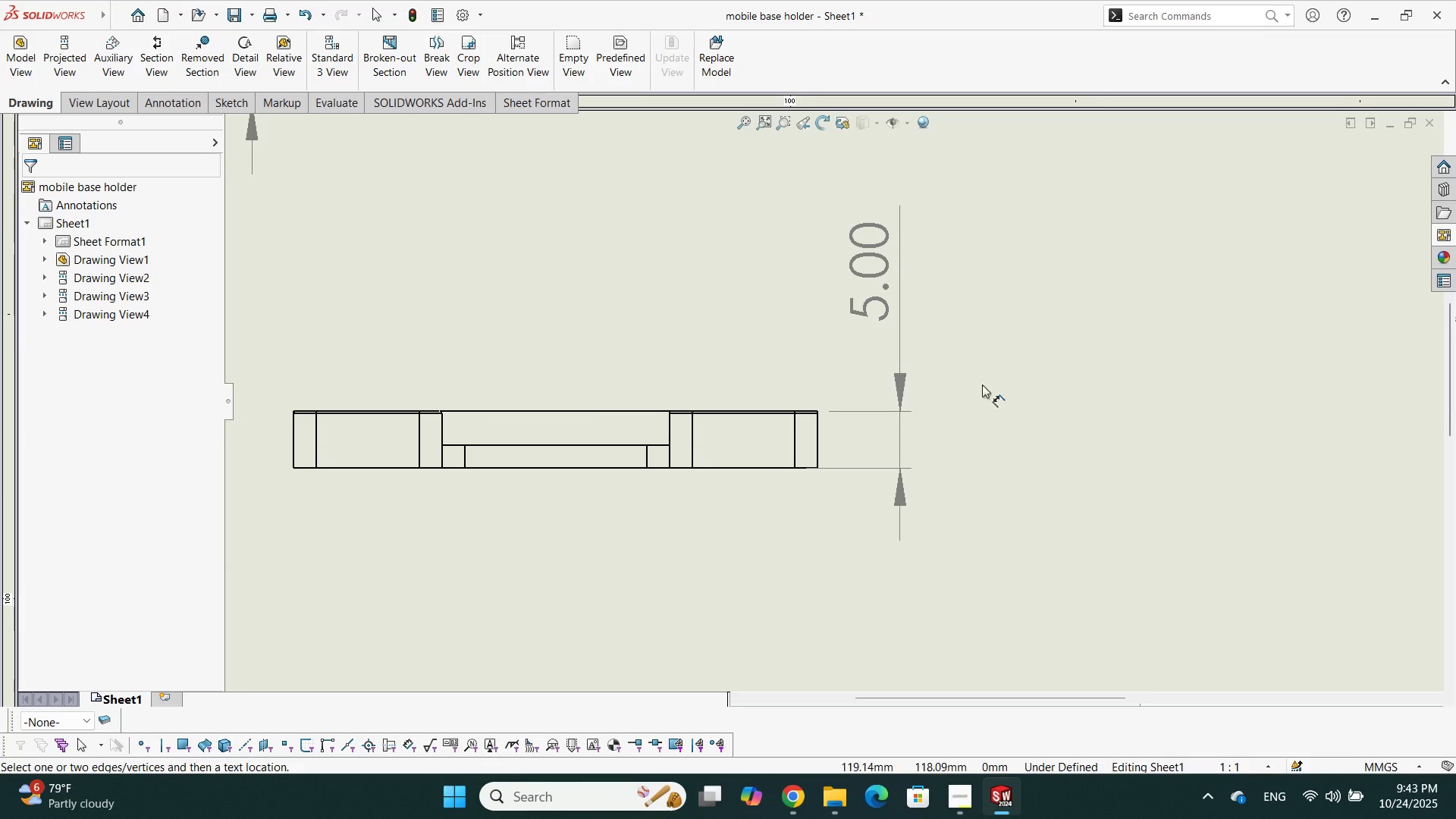 
scroll: coordinate [791, 338], scroll_direction: up, amount: 1.0
 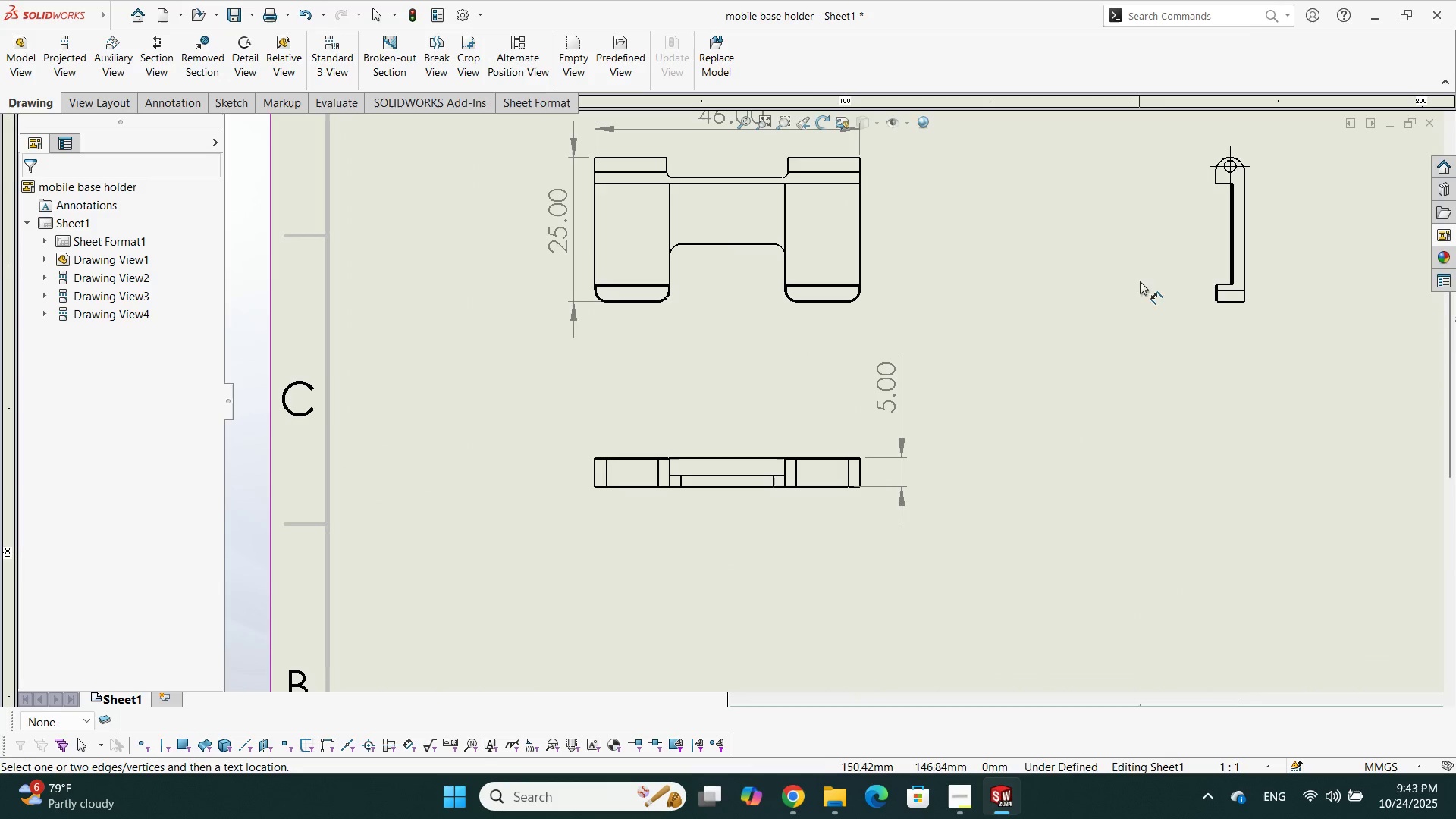 
scroll: coordinate [931, 359], scroll_direction: none, amount: 0.0
 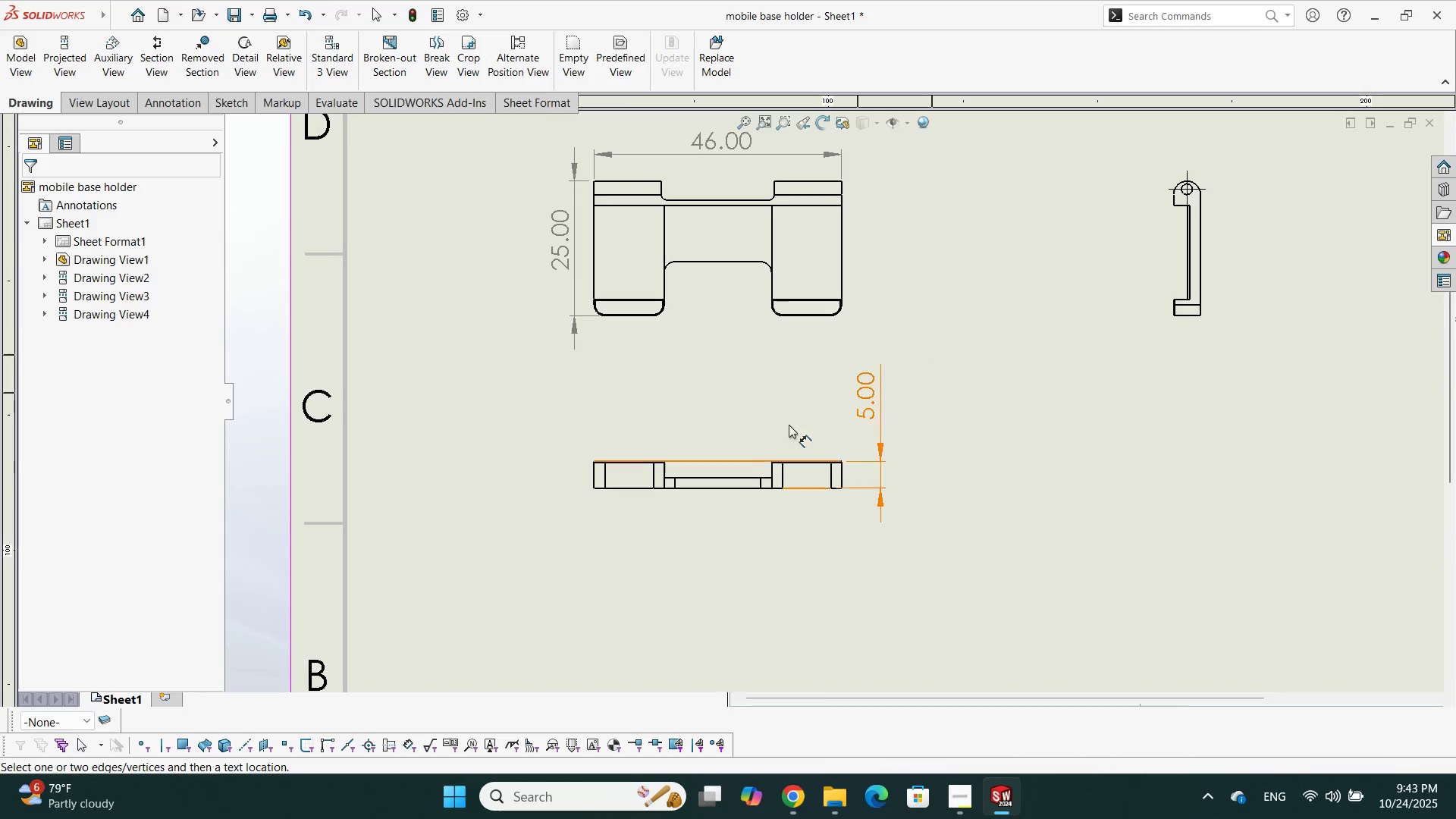 
scroll: coordinate [841, 455], scroll_direction: down, amount: 14.0
 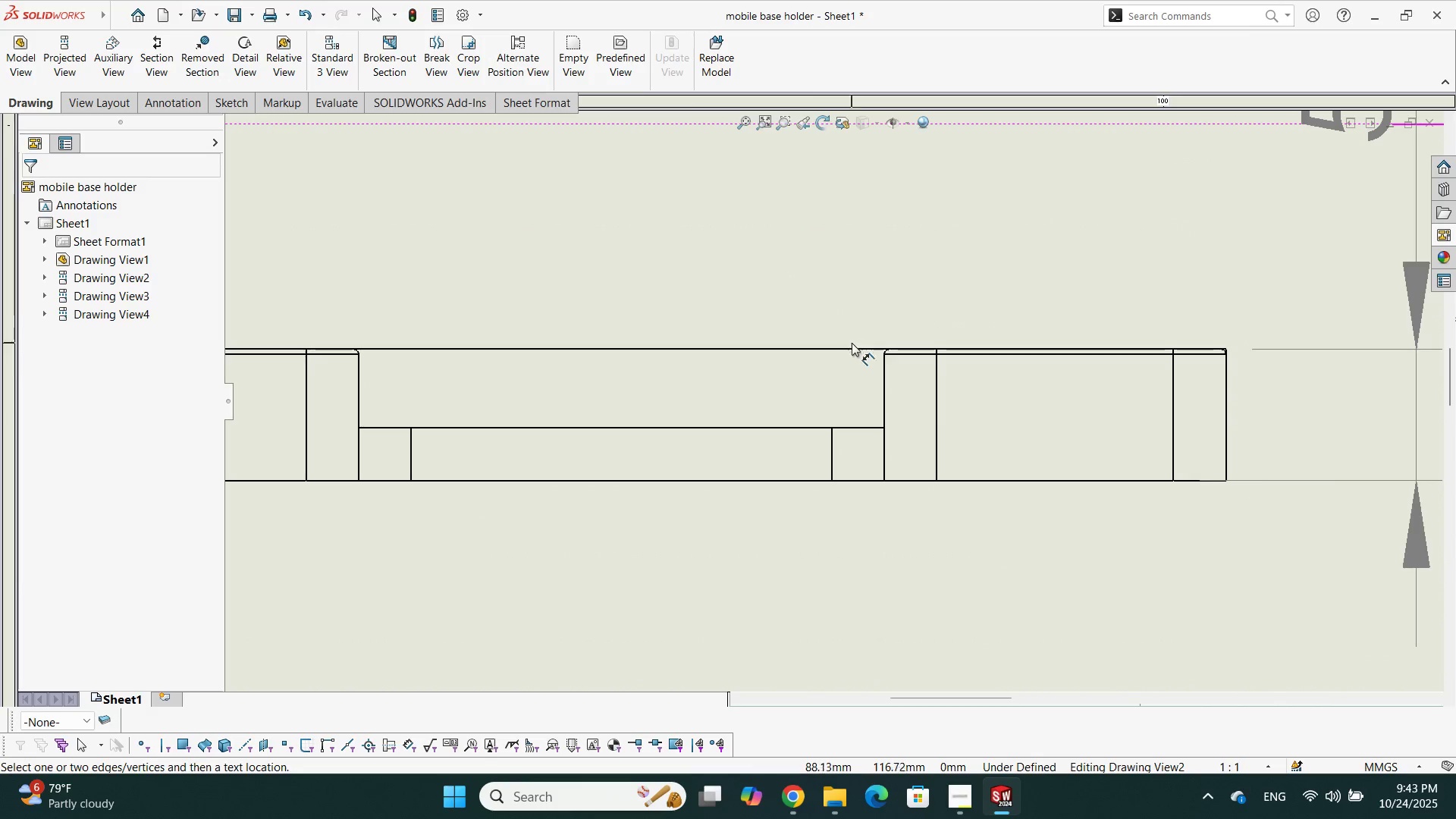 
left_click([841, 348])
 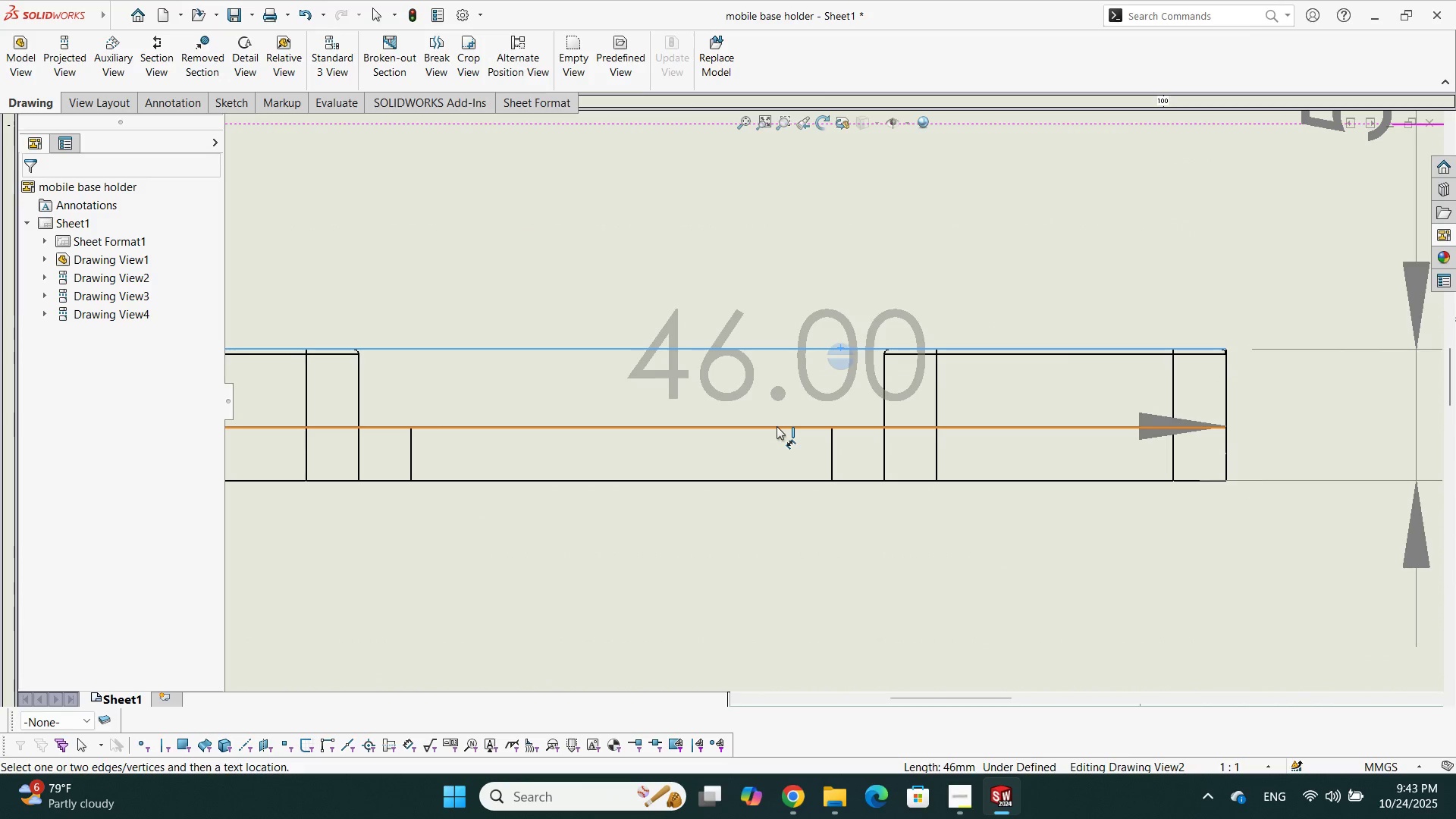 
left_click([777, 426])
 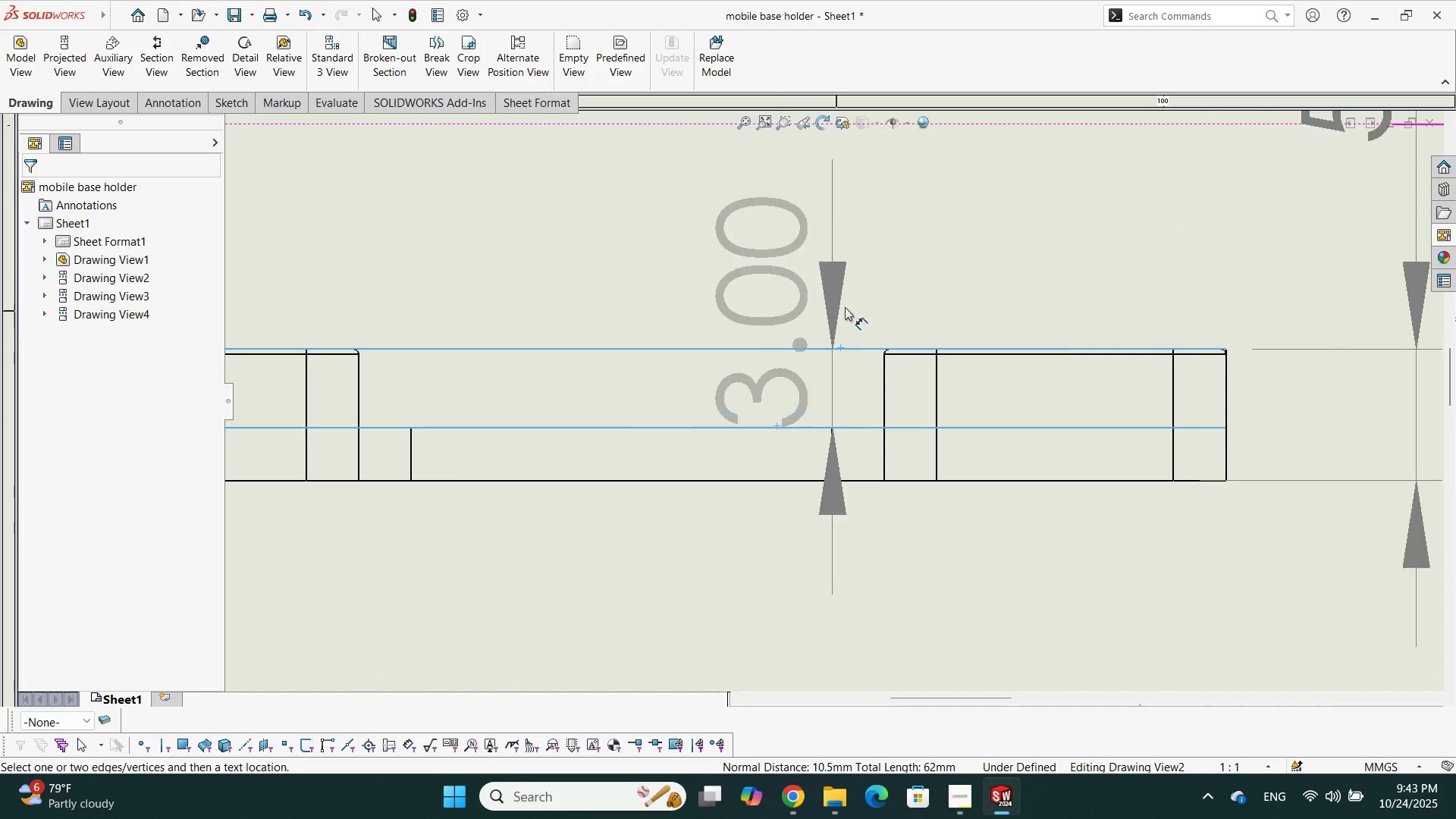 
scroll: coordinate [870, 307], scroll_direction: up, amount: 5.0
 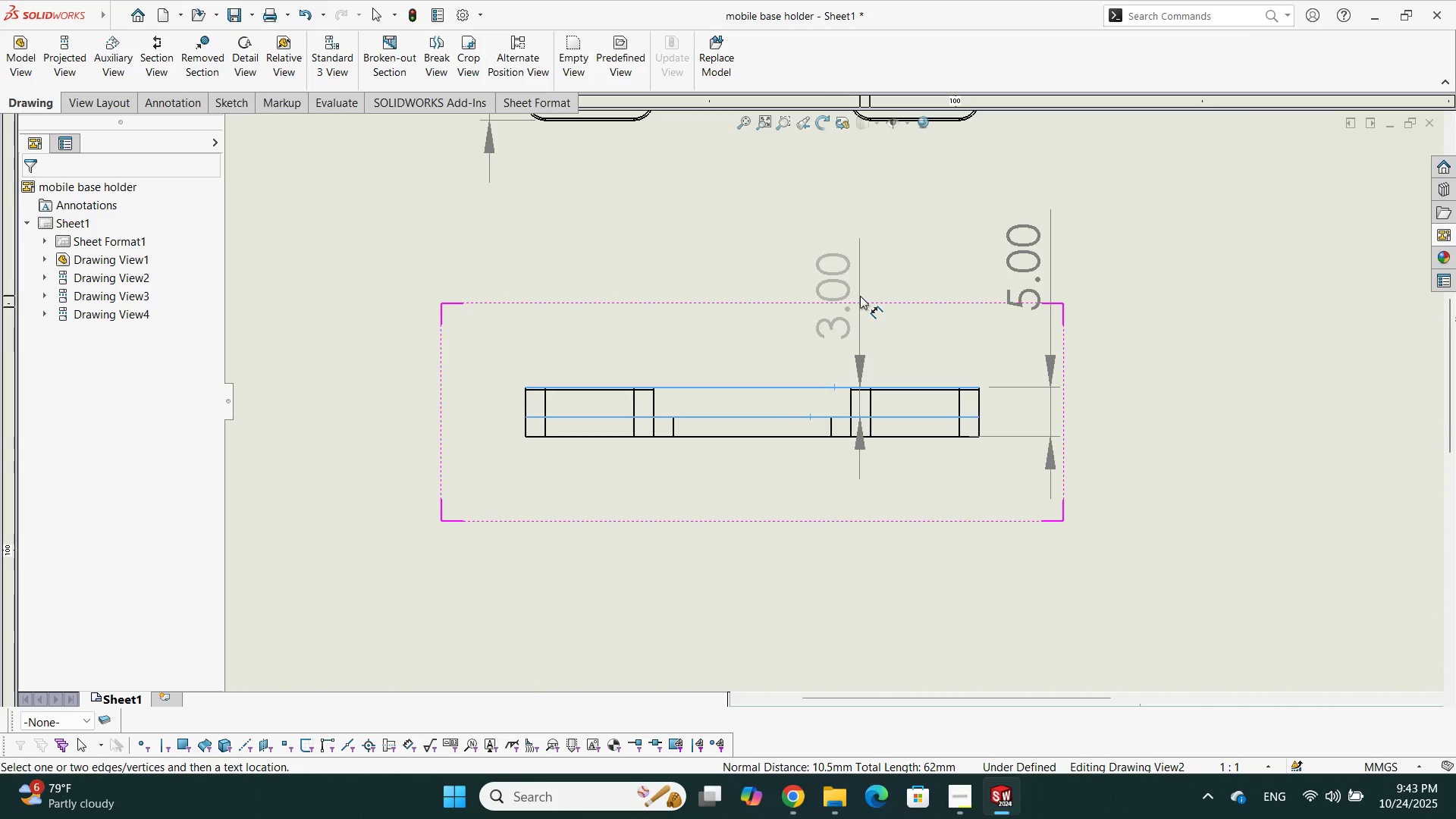 
left_click([860, 296])
 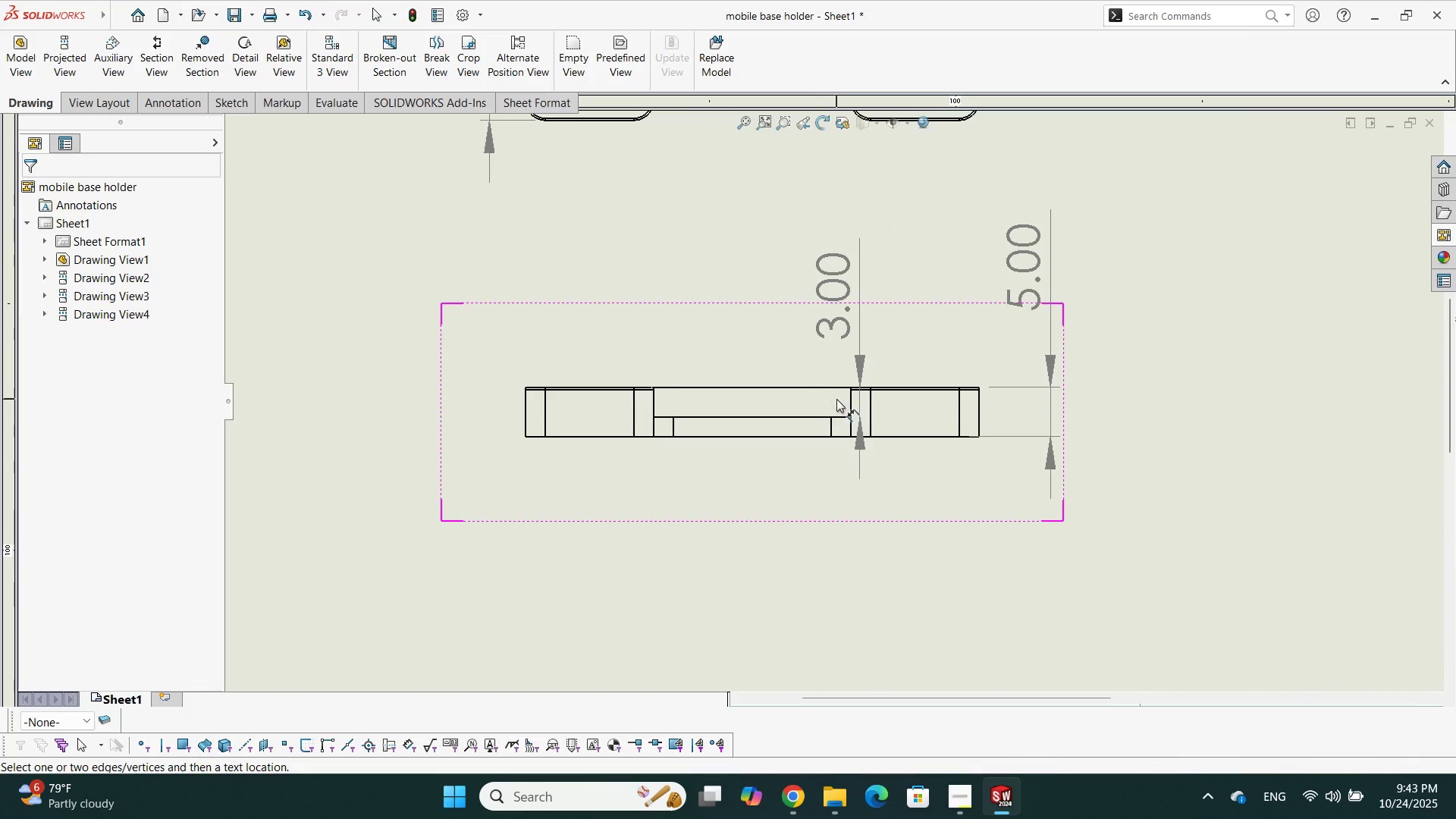 
left_click_drag(start_coordinate=[849, 333], to_coordinate=[395, 338])
 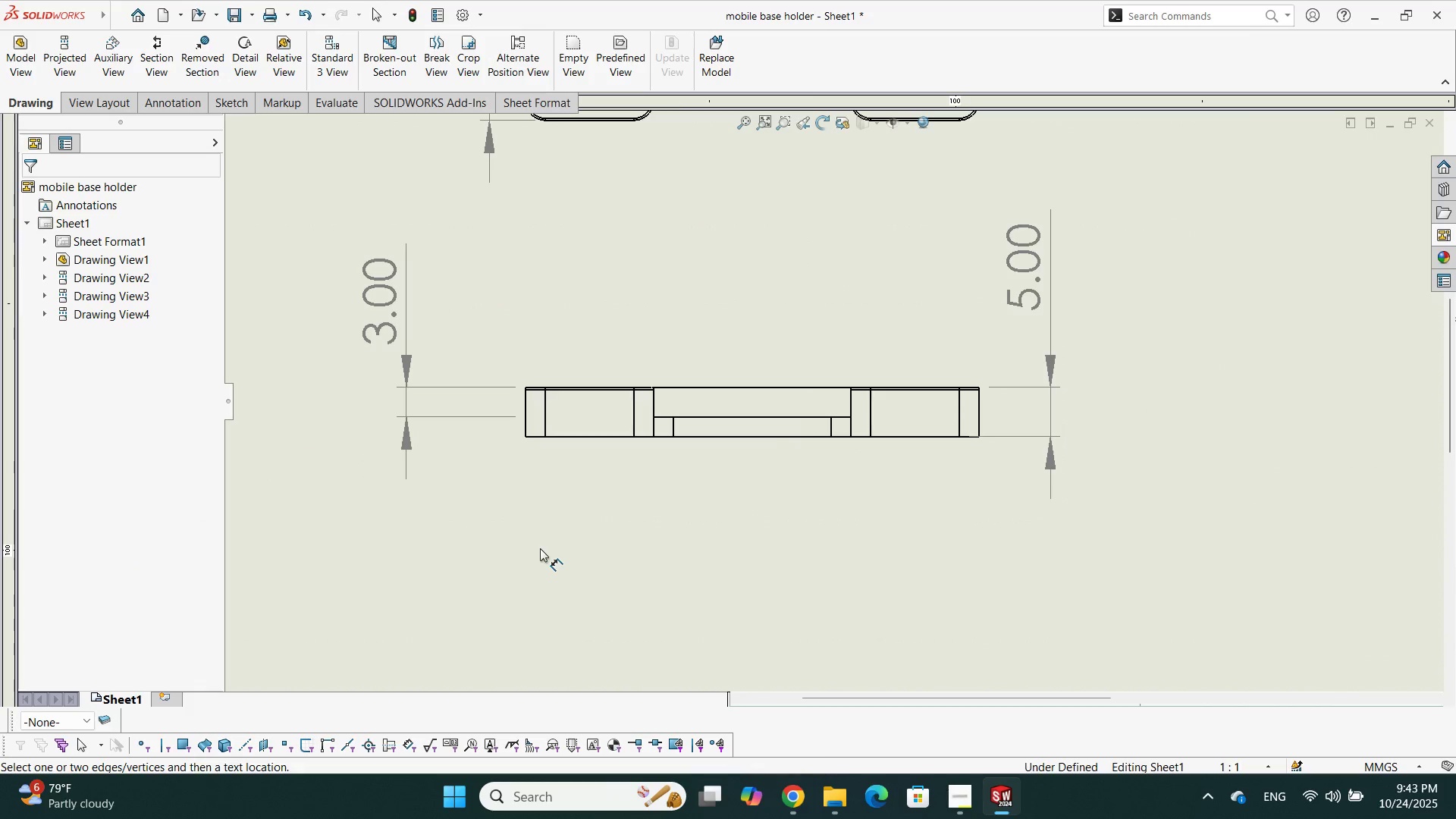 
scroll: coordinate [806, 427], scroll_direction: down, amount: 4.0
 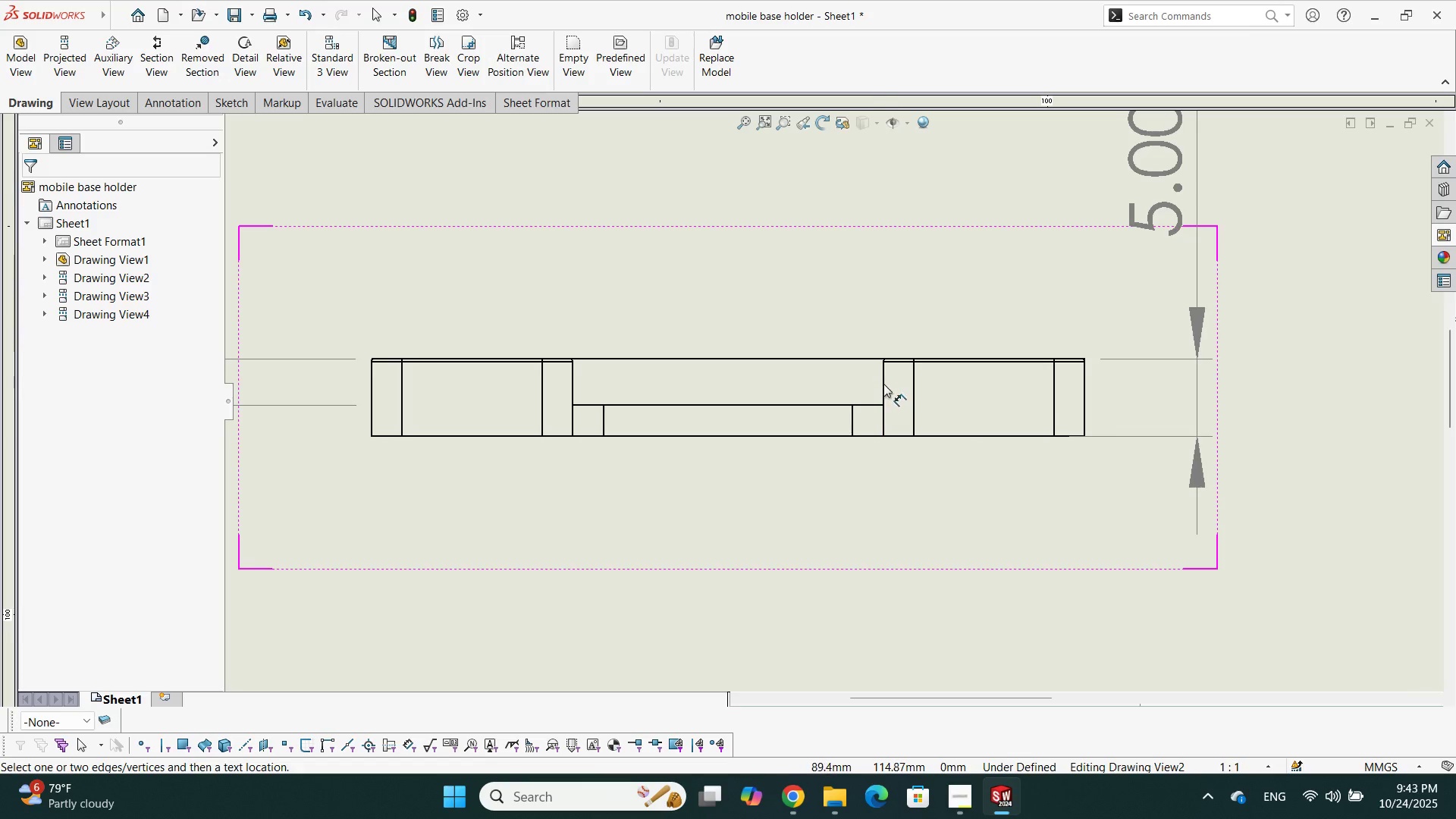 
left_click([884, 384])
 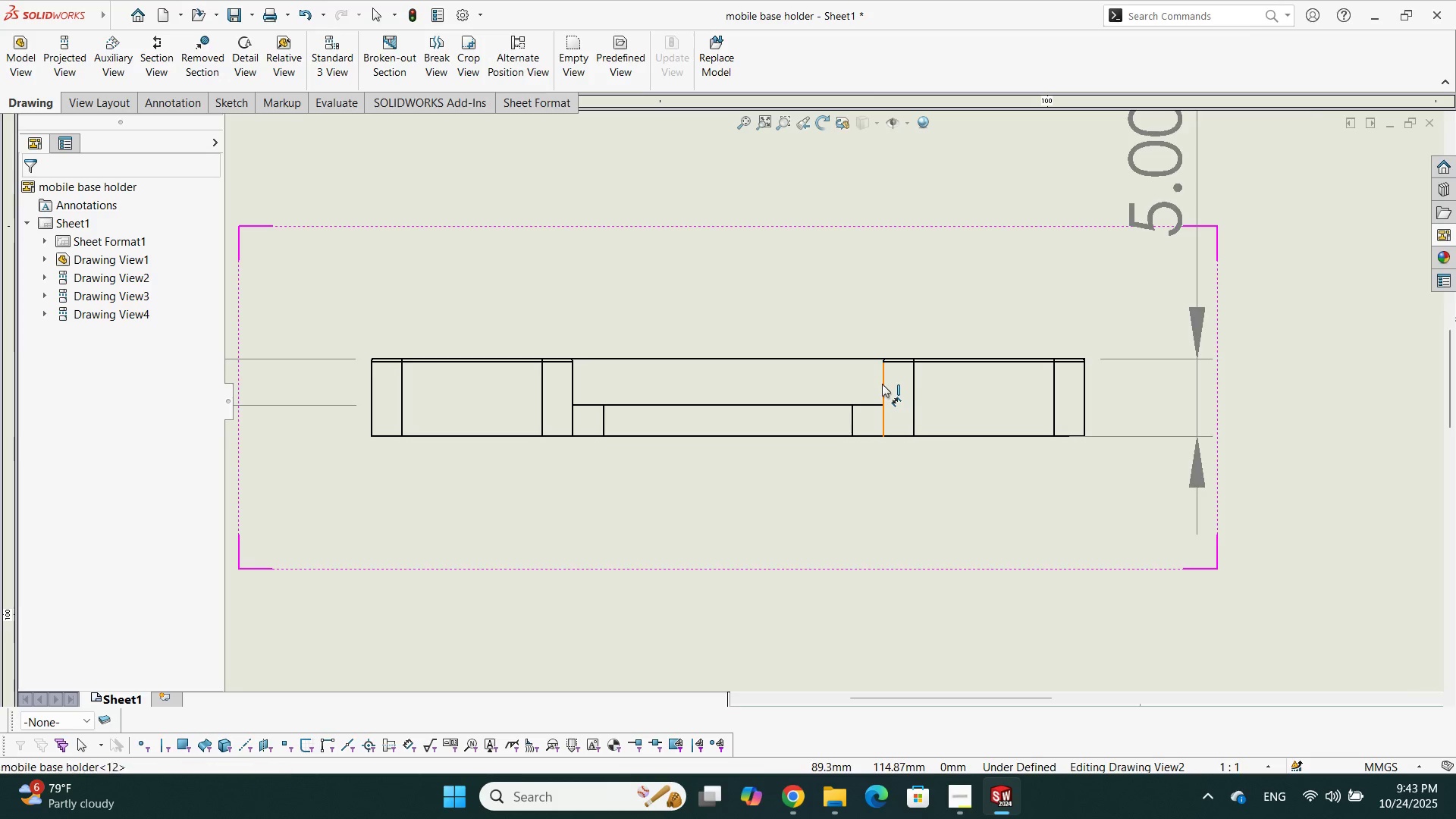 
left_click([882, 384])
 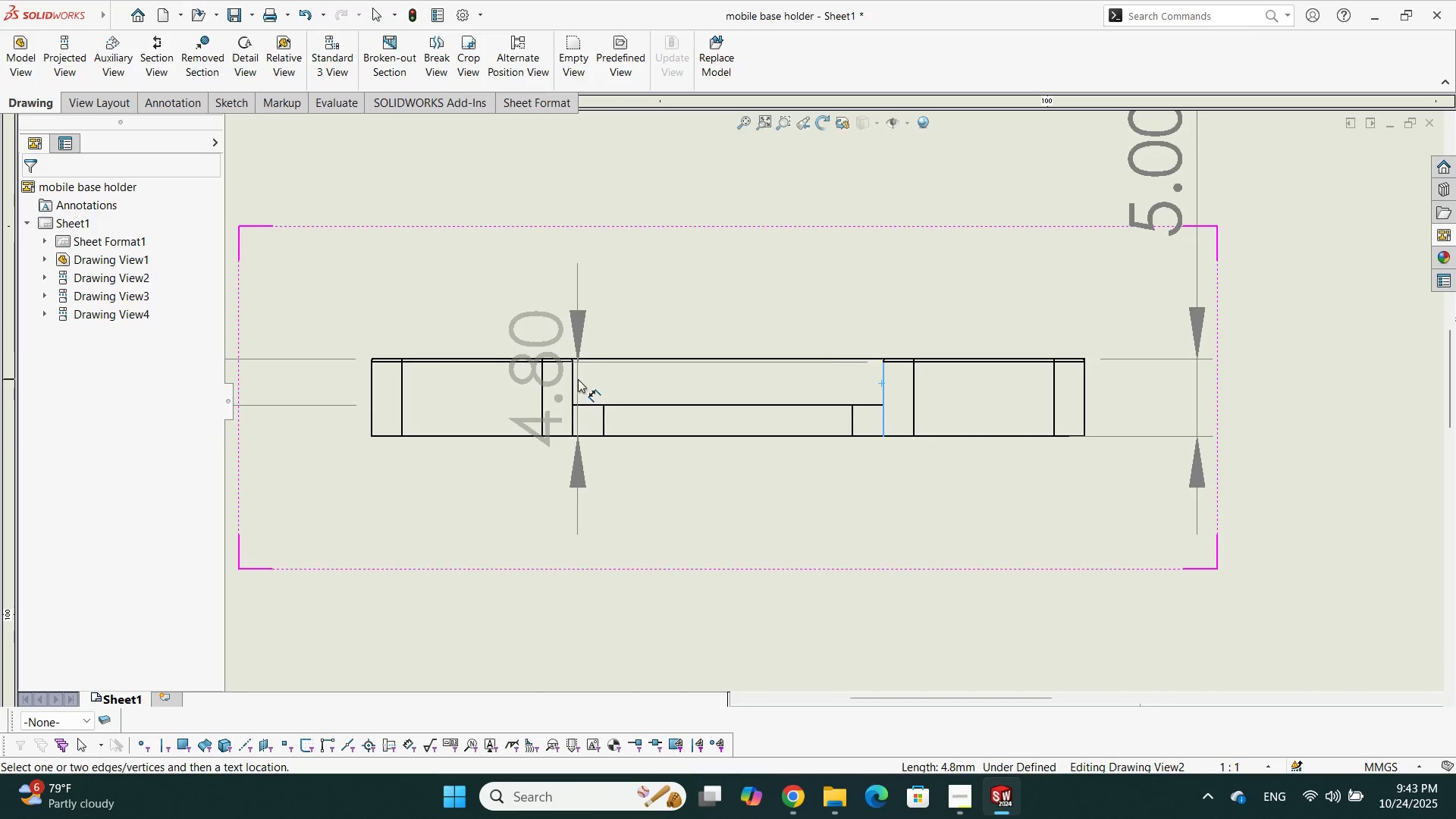 
left_click([573, 380])
 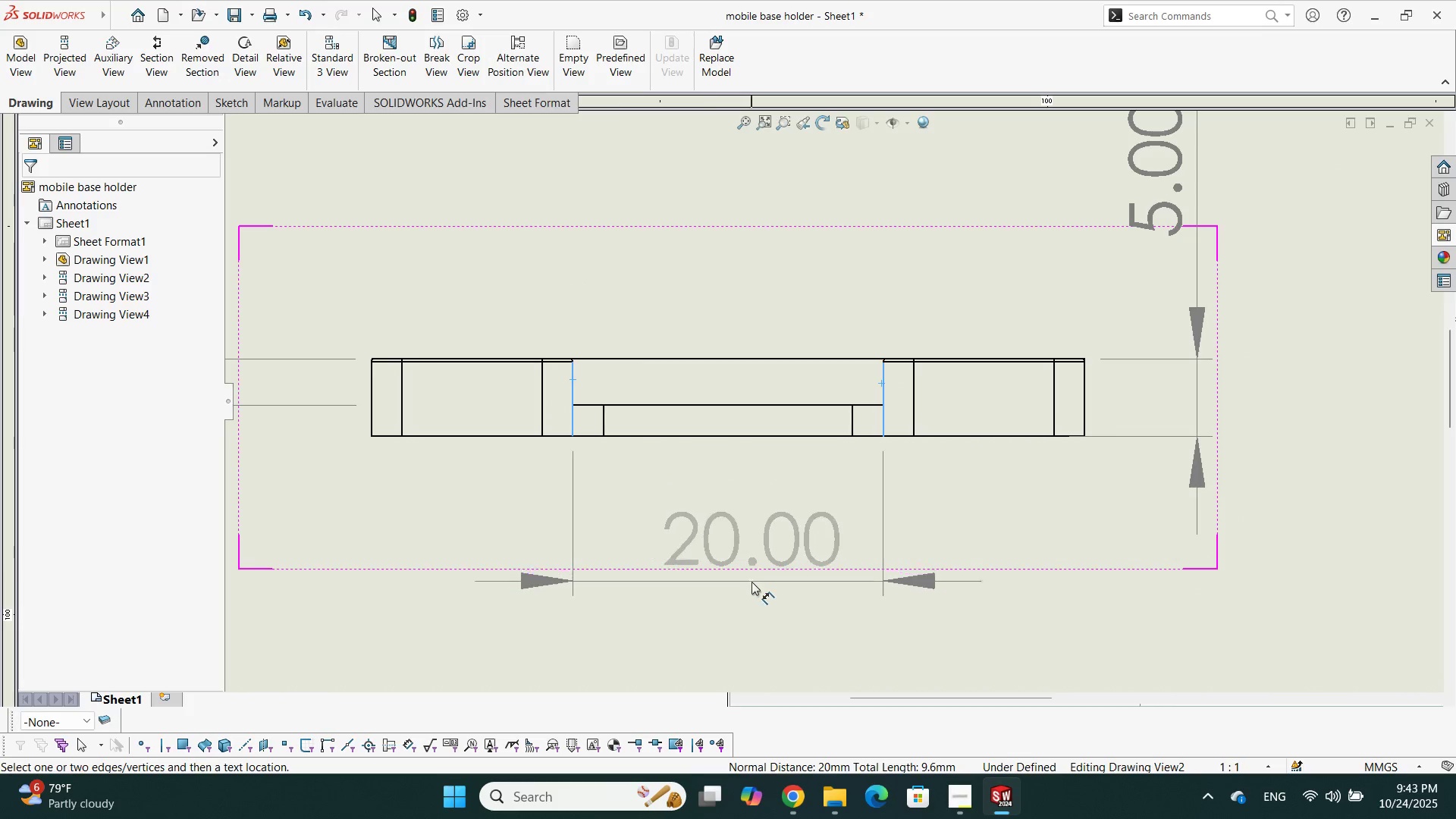 
scroll: coordinate [748, 583], scroll_direction: up, amount: 2.0
 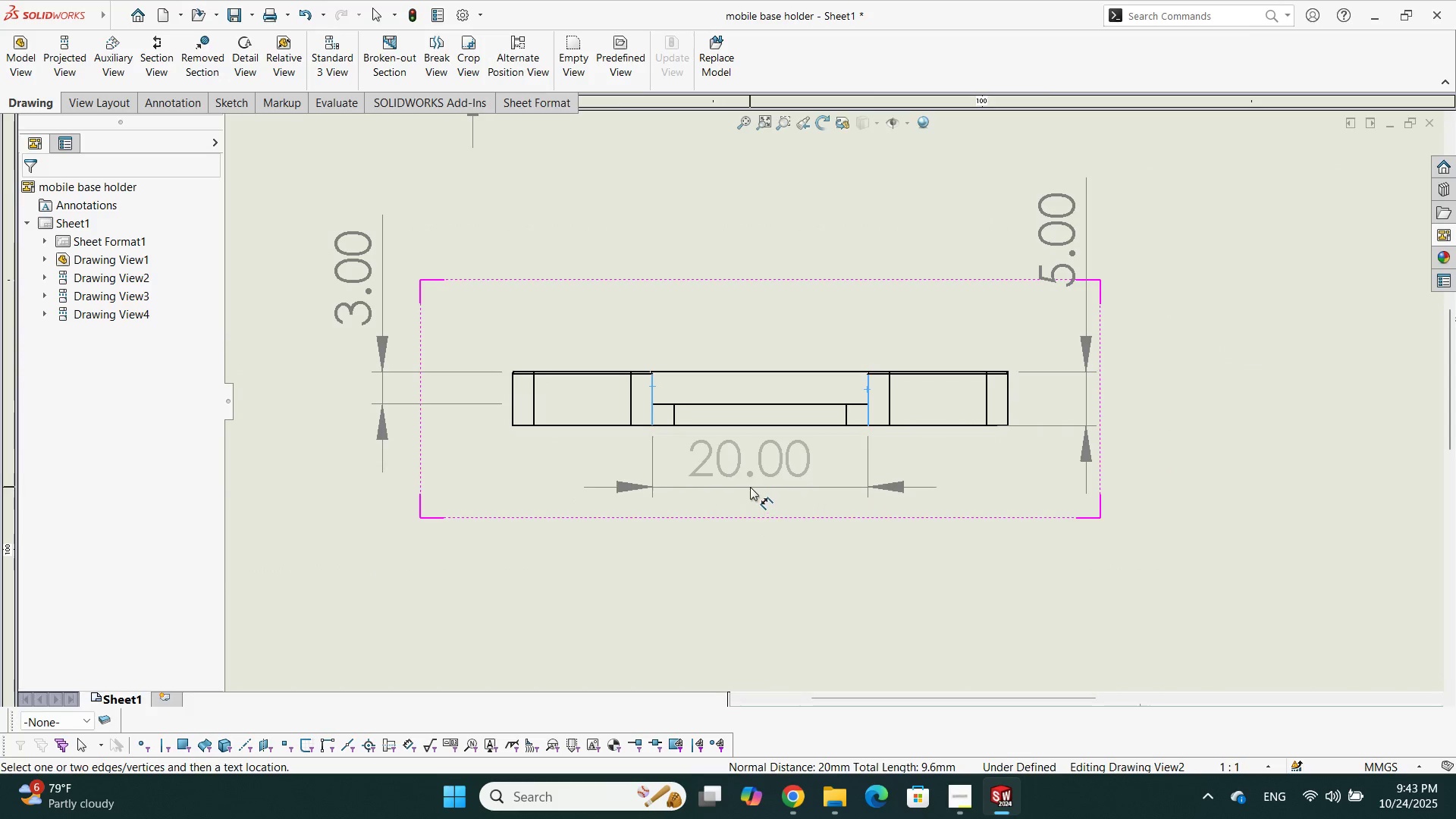 
left_click([750, 485])
 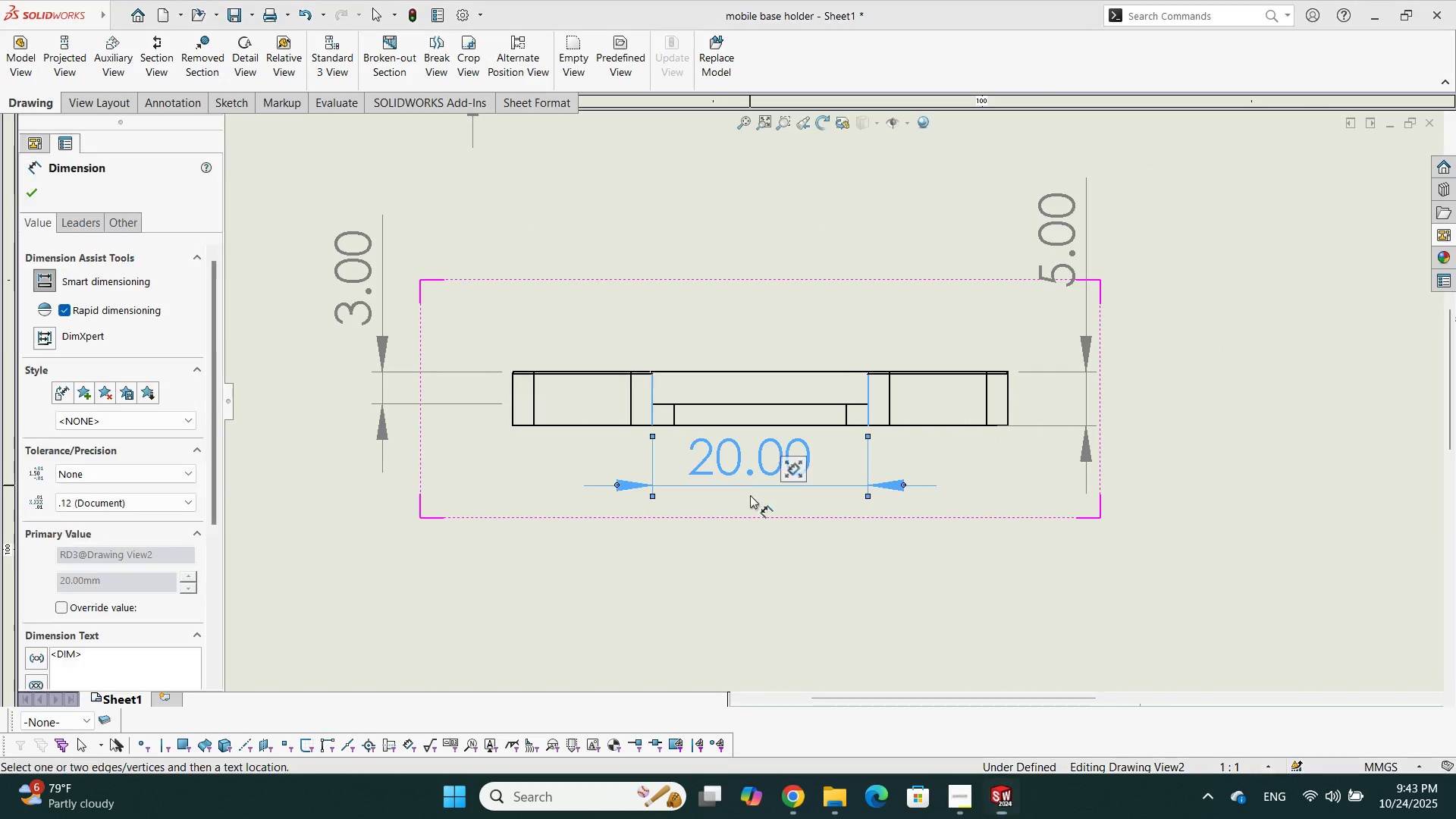 
scroll: coordinate [952, 347], scroll_direction: up, amount: 5.0
 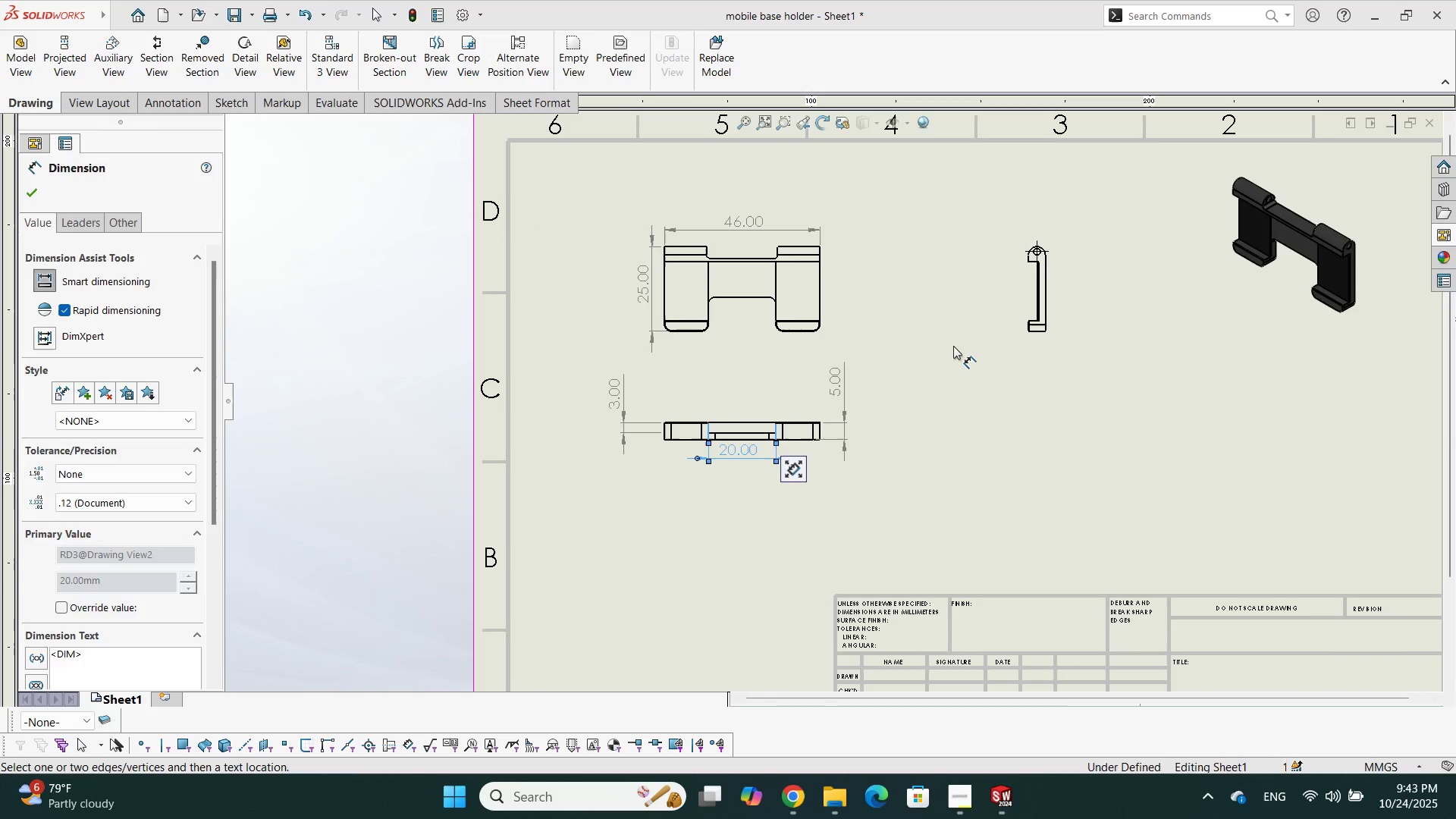 
left_click([953, 346])
 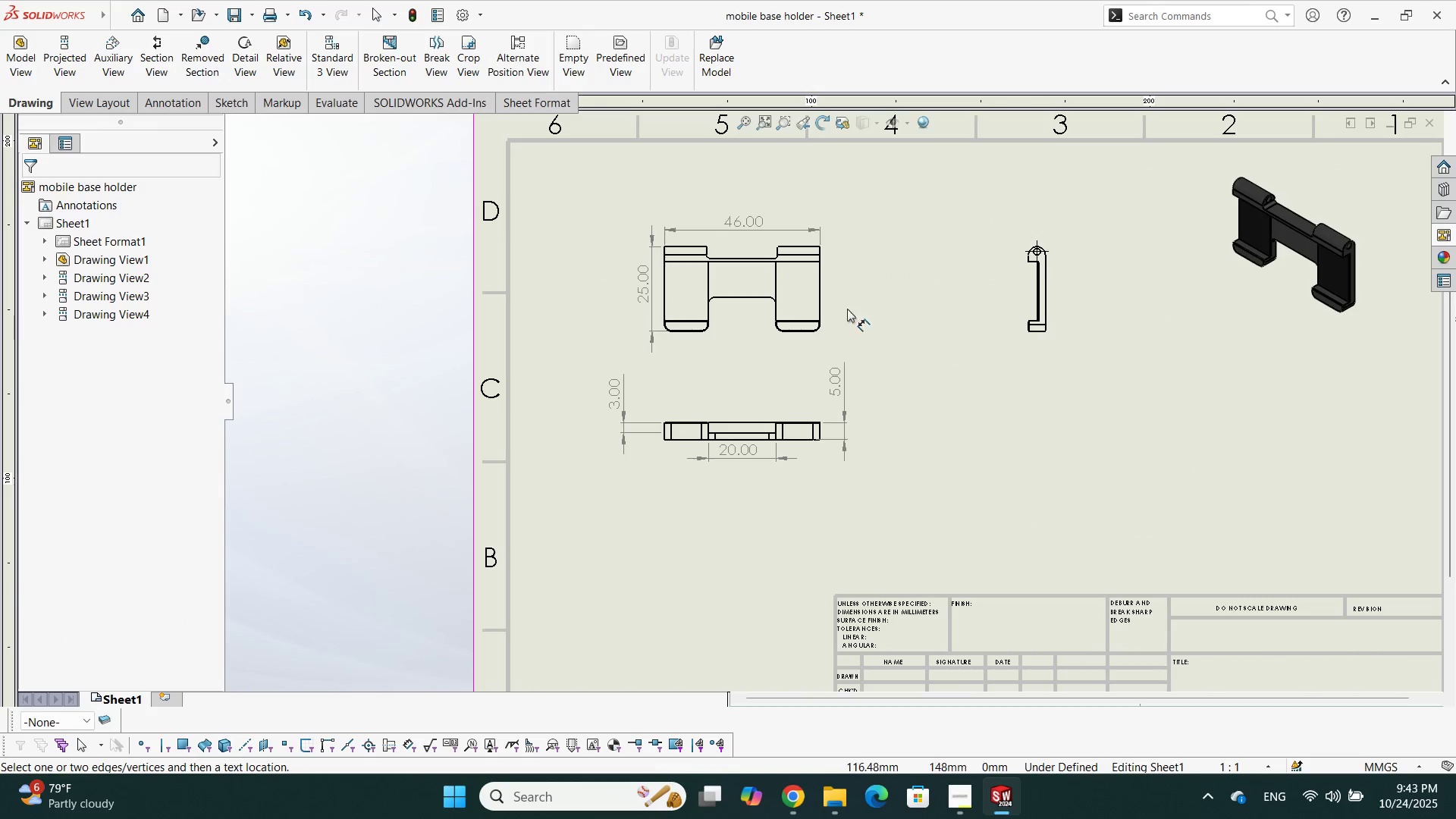 
scroll: coordinate [843, 336], scroll_direction: down, amount: 15.0
 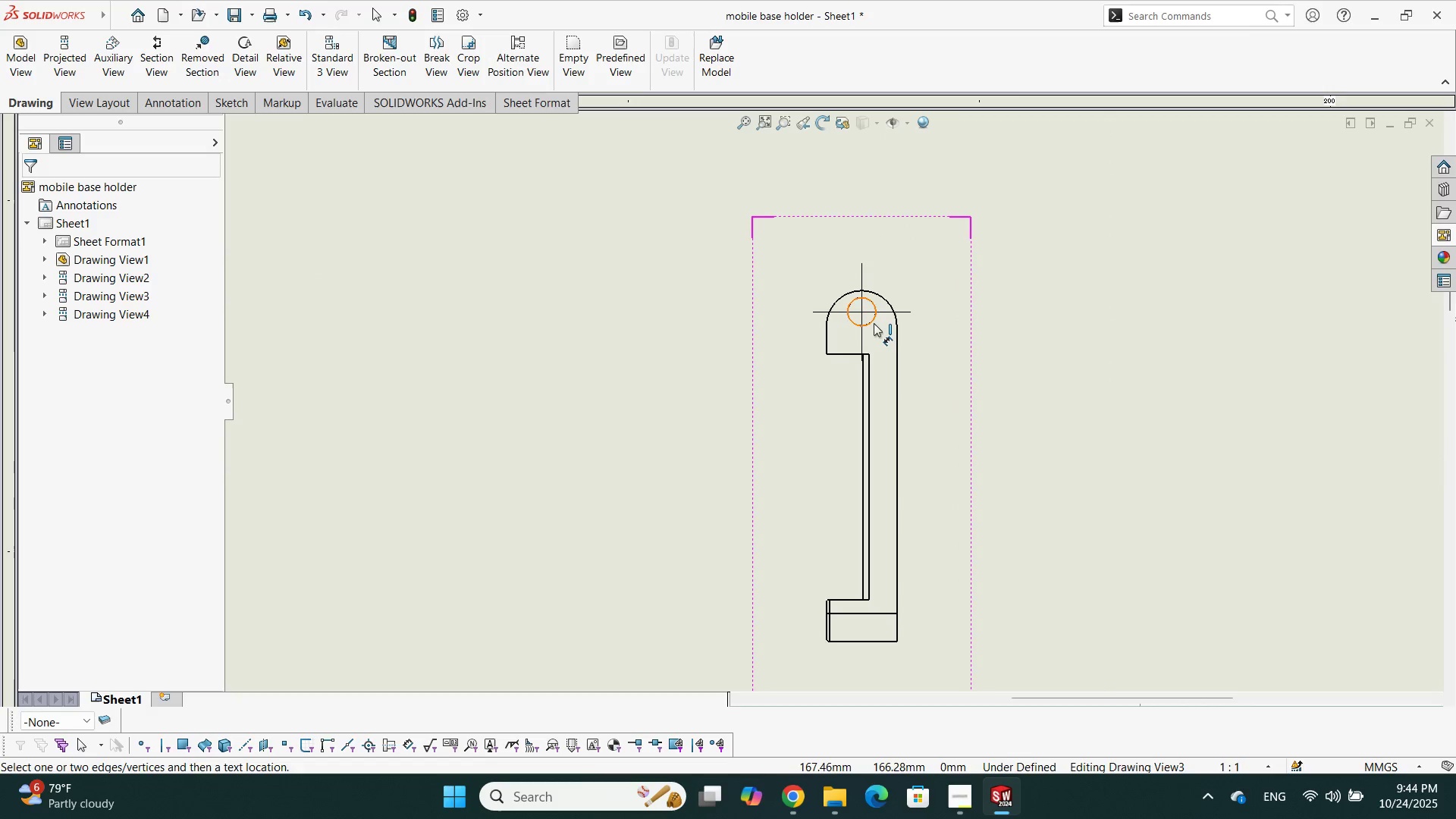 
left_click([874, 322])
 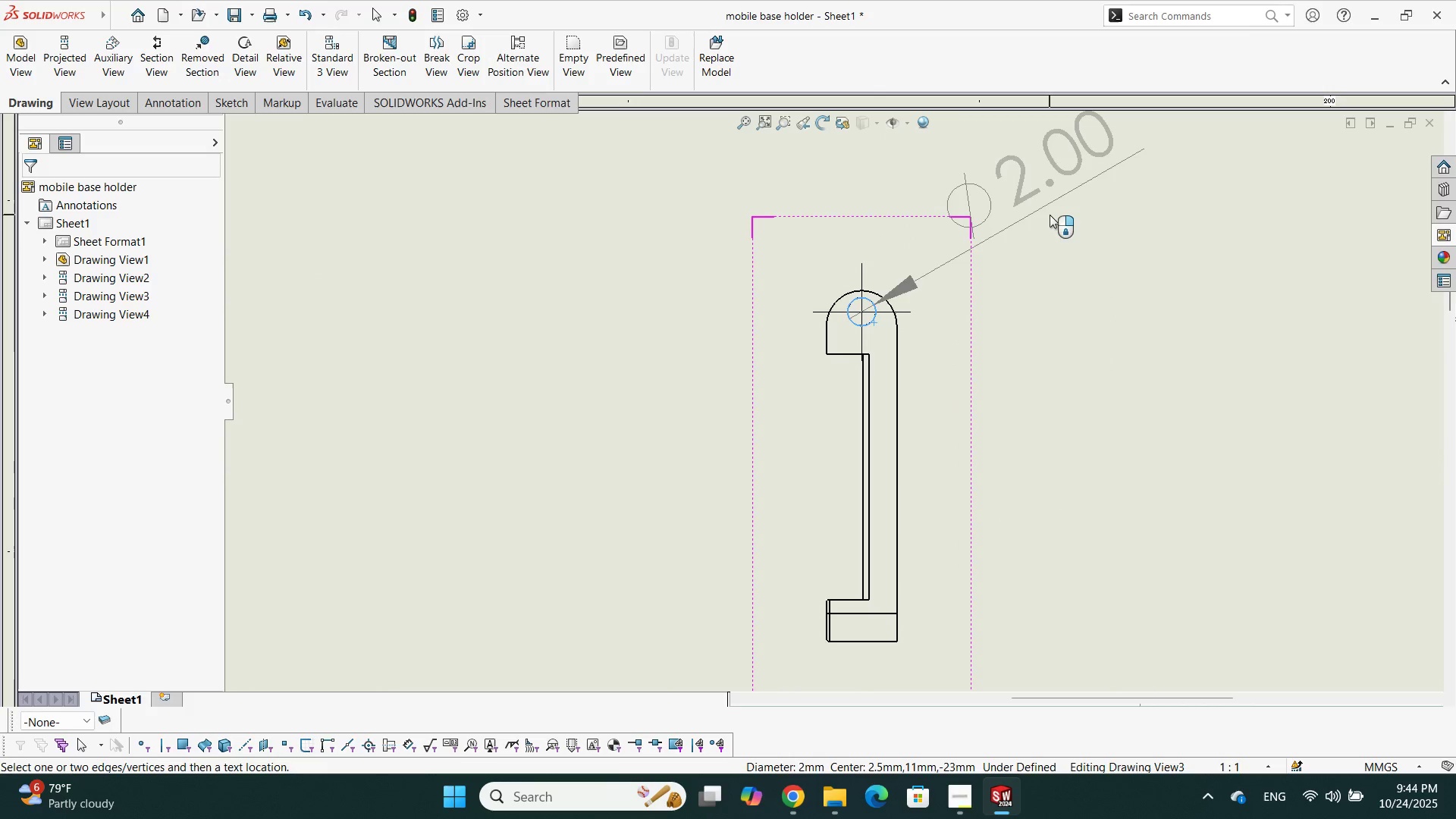 
left_click([1050, 215])
 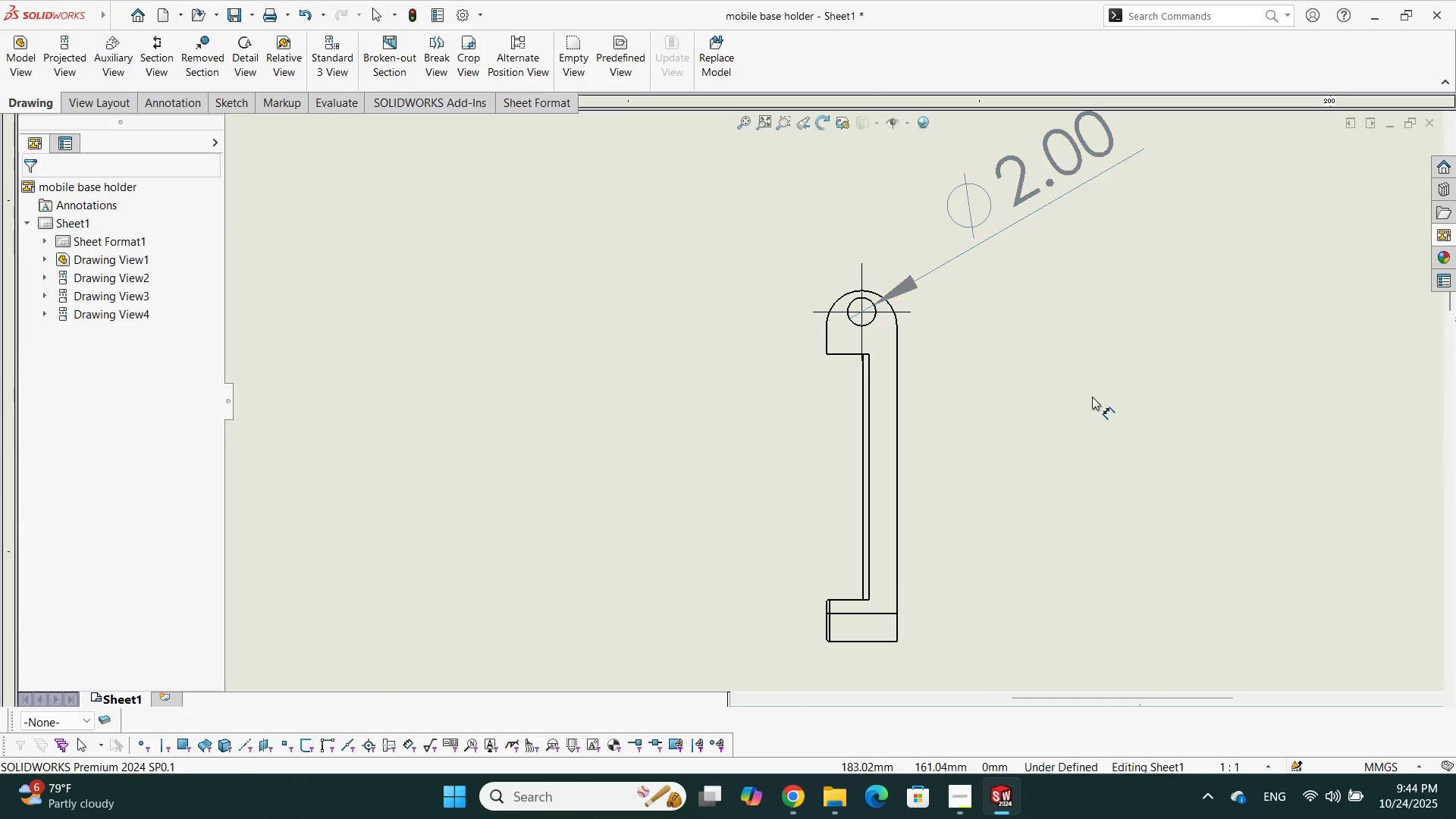 
scroll: coordinate [839, 427], scroll_direction: up, amount: 4.0
 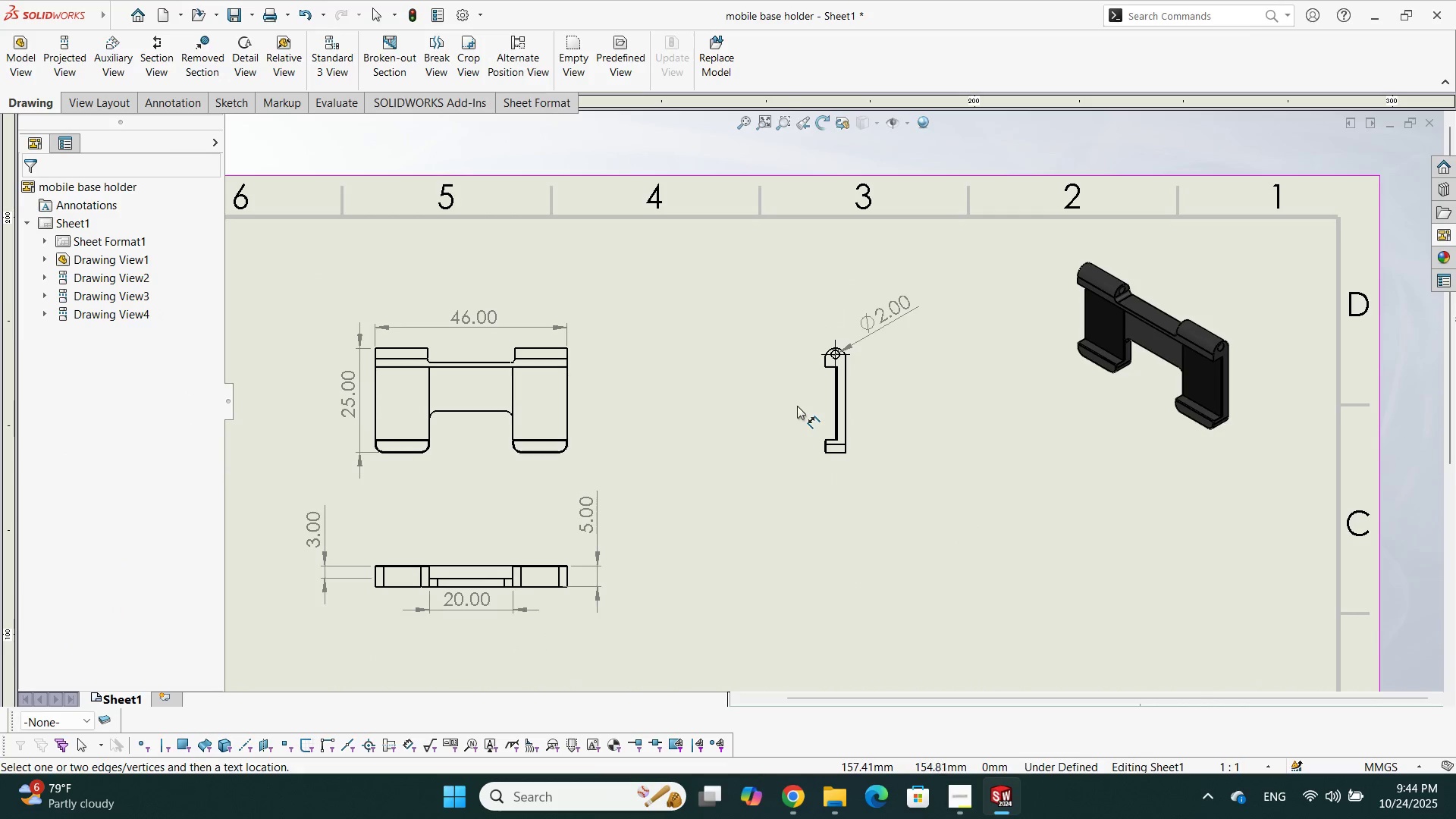 
scroll: coordinate [858, 445], scroll_direction: down, amount: 9.0
 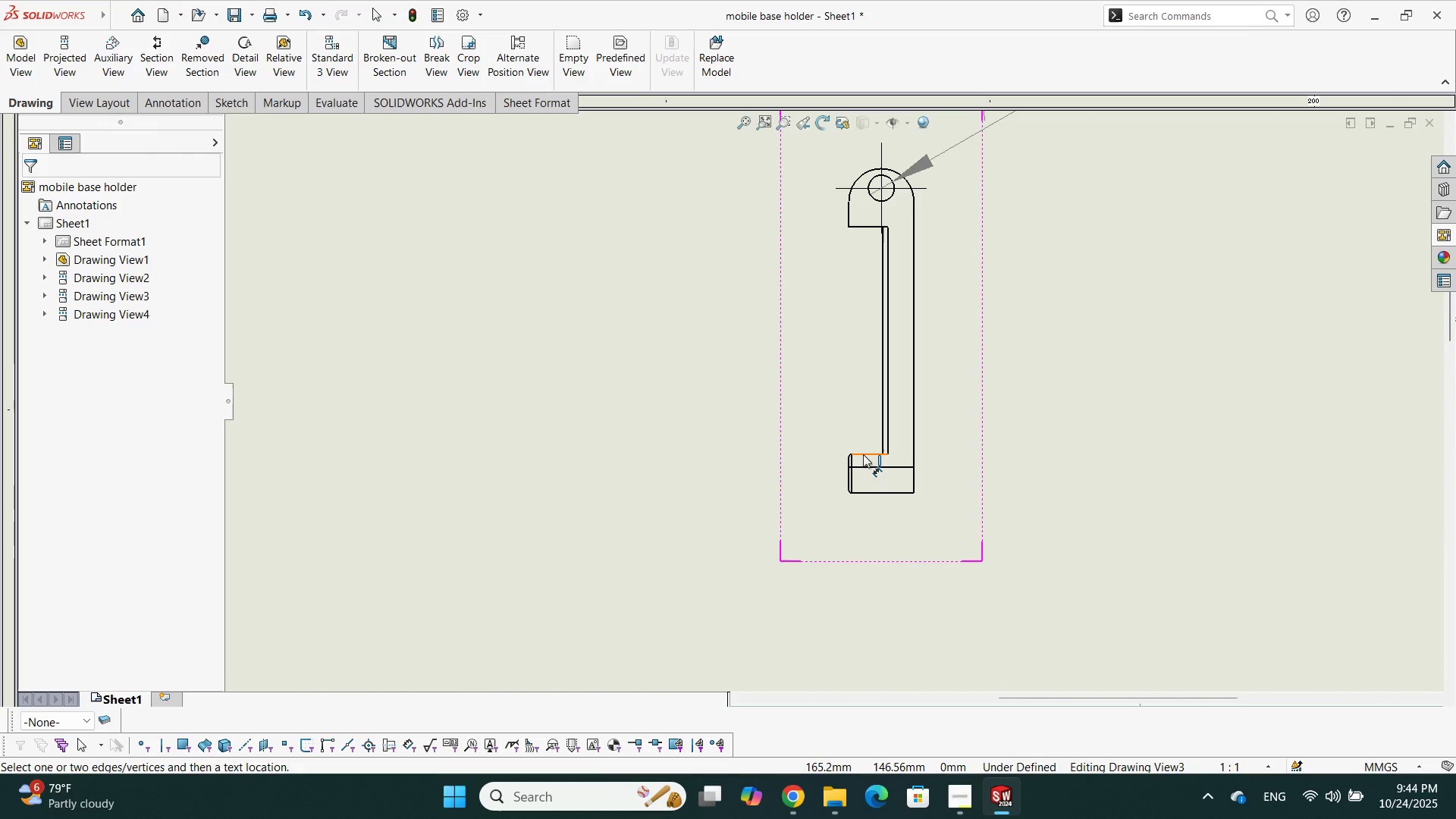 
left_click([864, 453])
 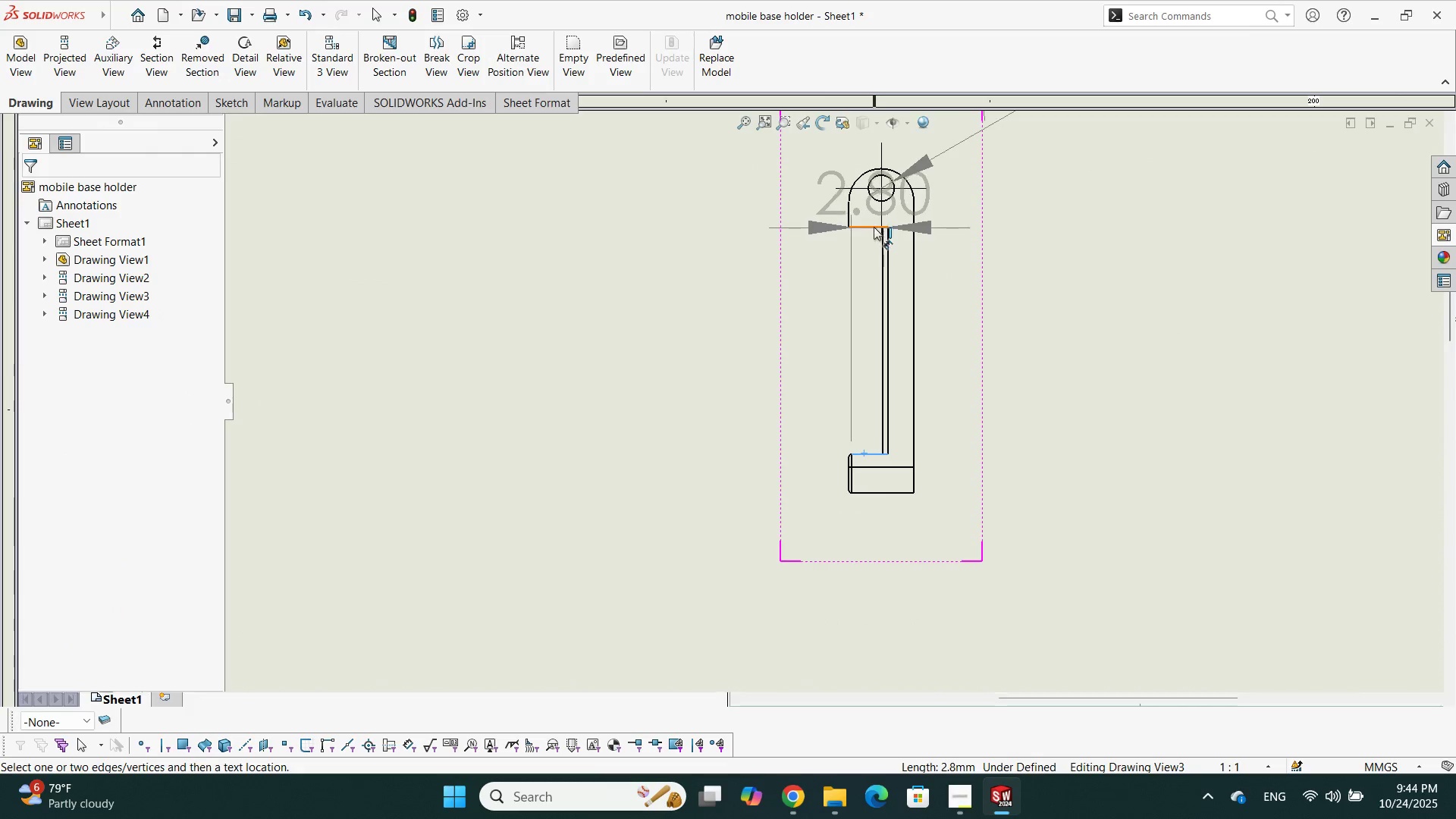 
left_click([874, 227])
 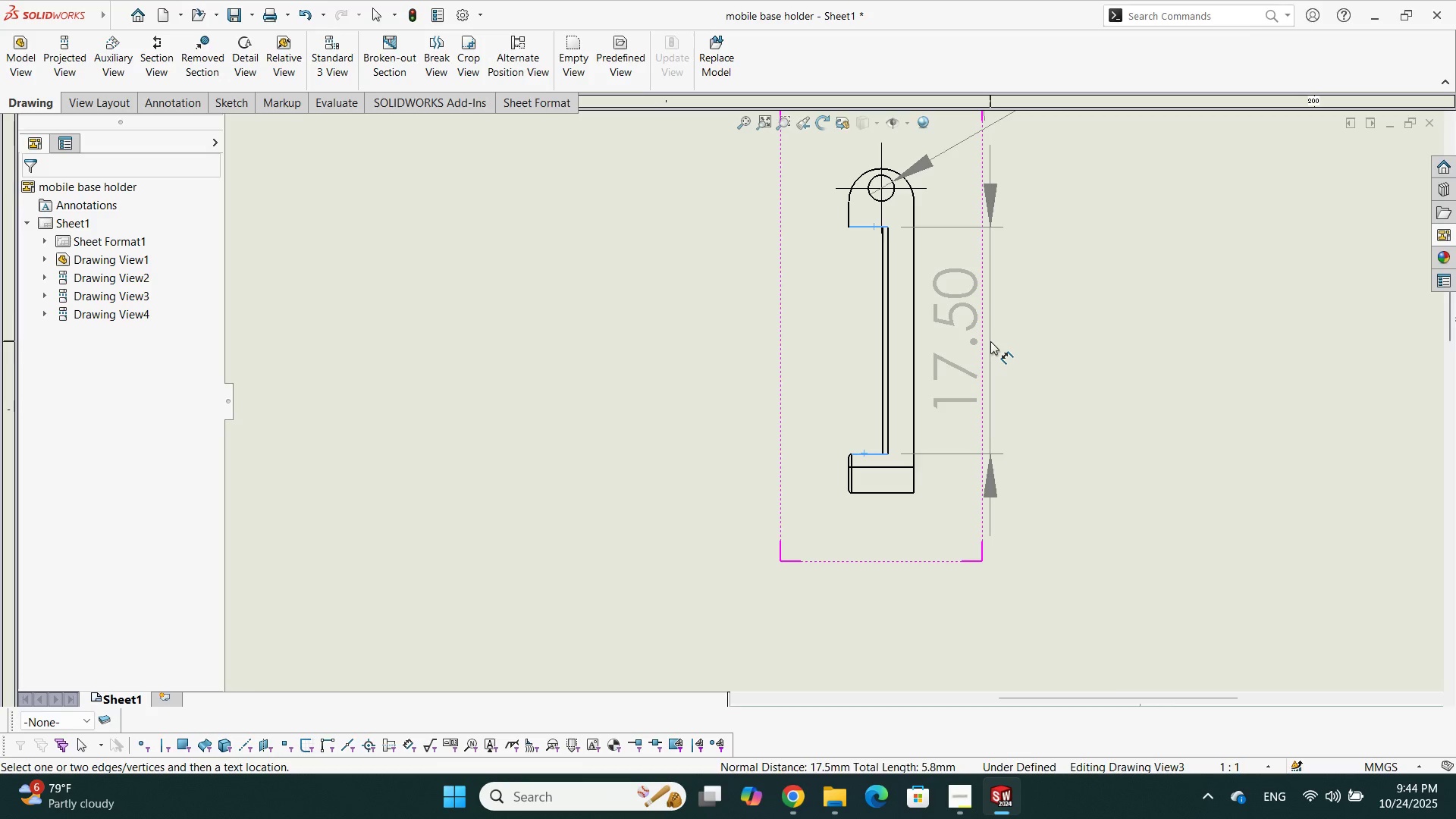 
double_click([1065, 400])
 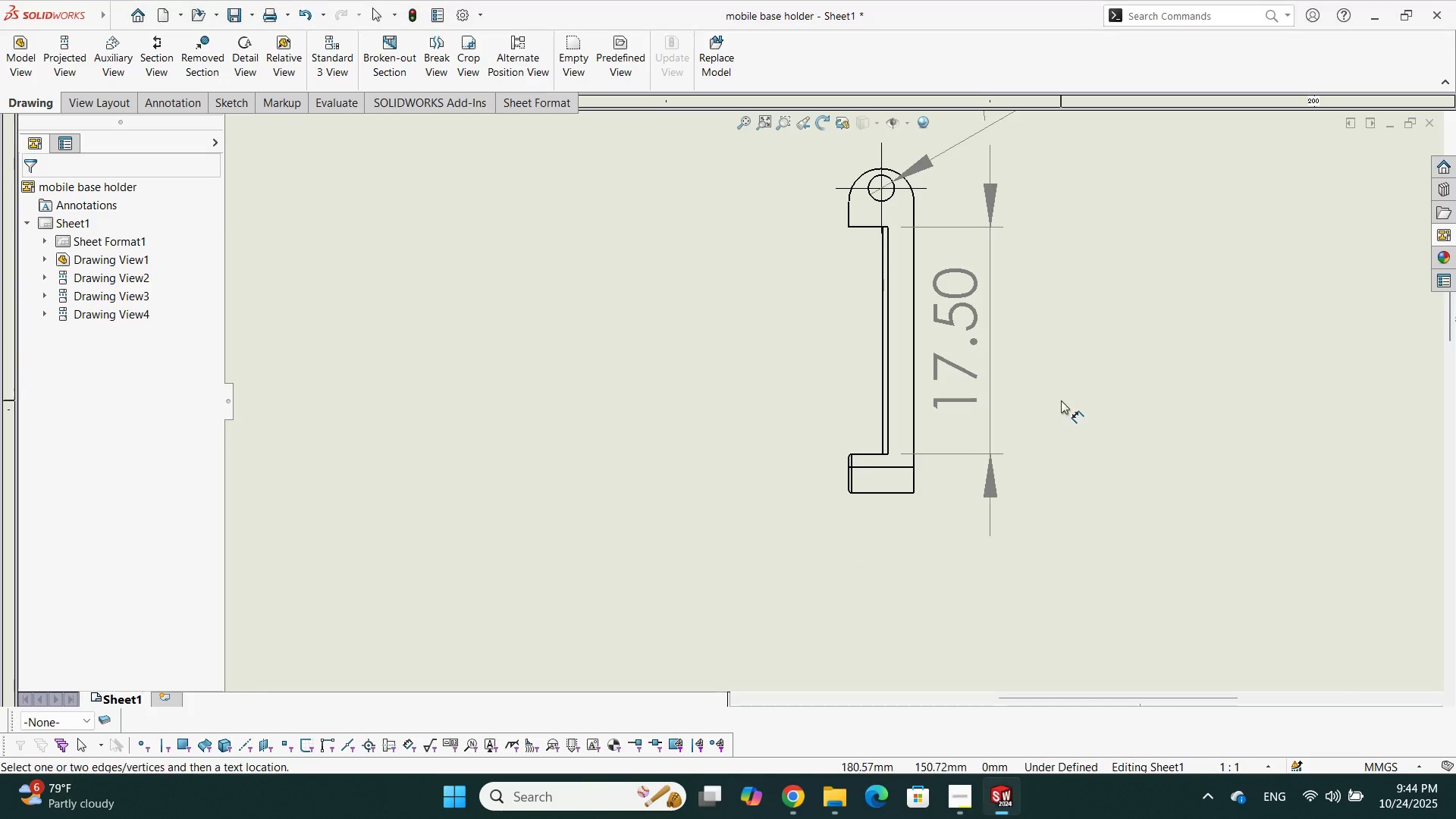 
scroll: coordinate [554, 460], scroll_direction: up, amount: 3.0
 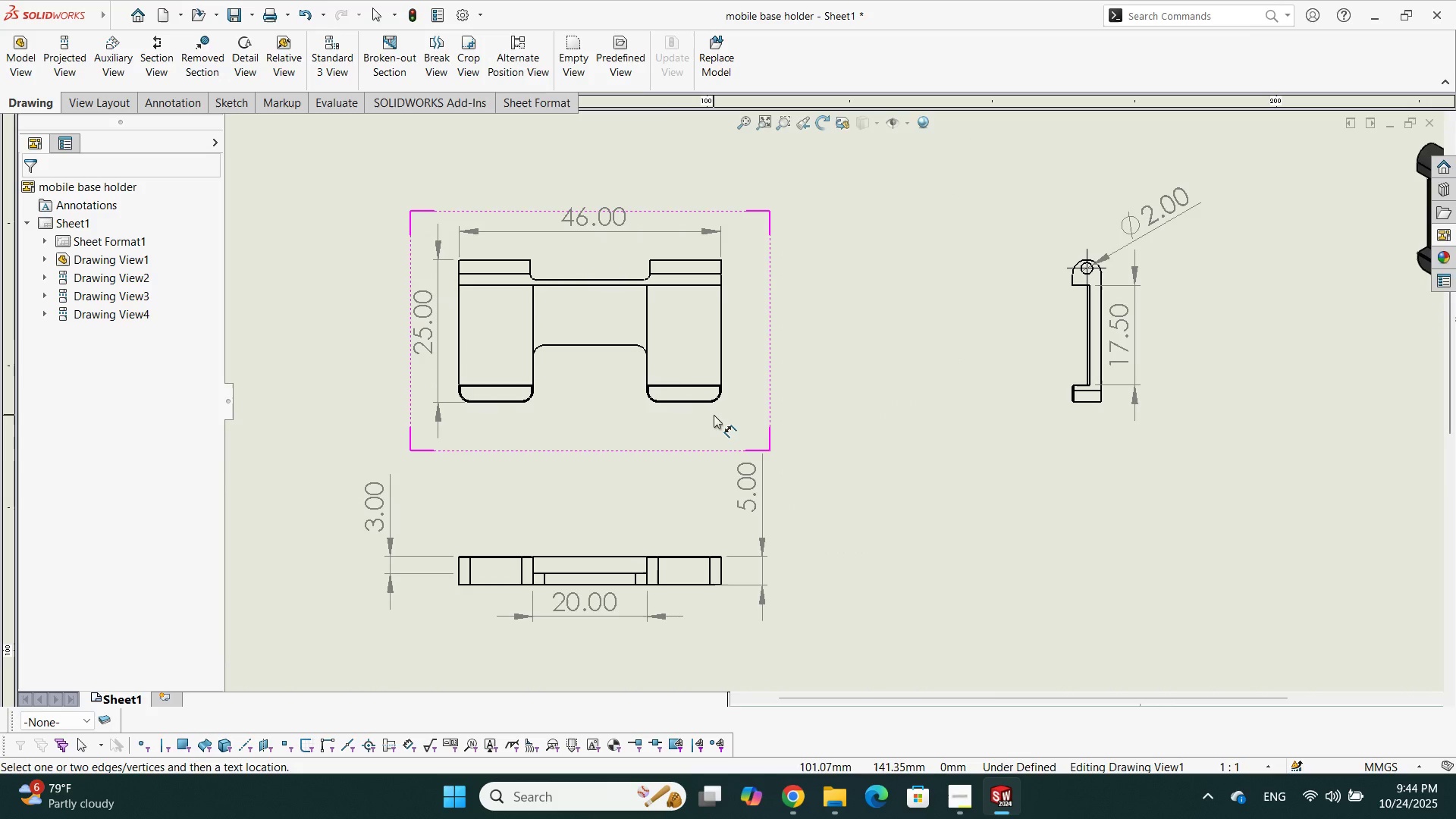 
scroll: coordinate [674, 362], scroll_direction: down, amount: 3.0
 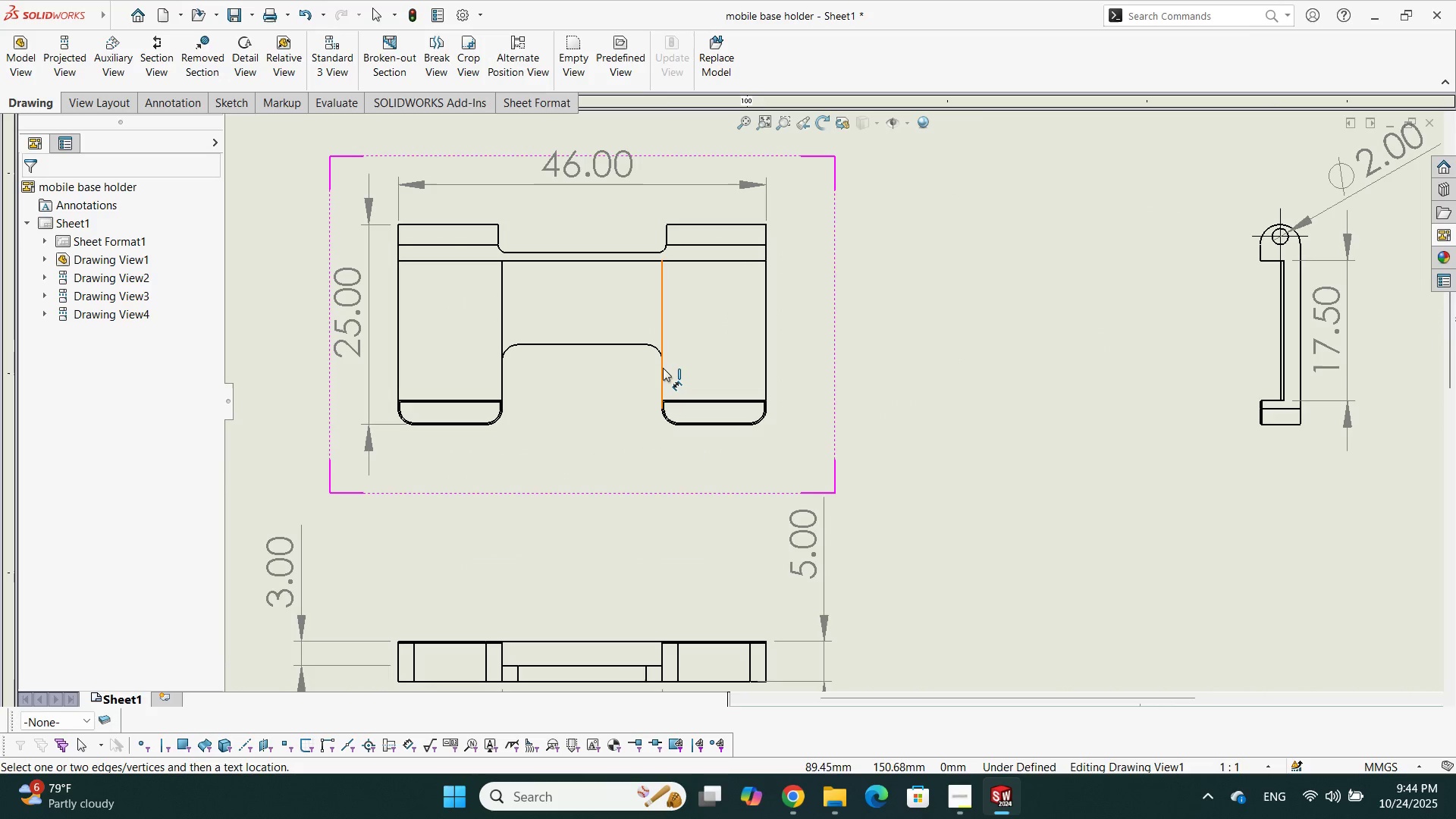 
left_click([663, 368])
 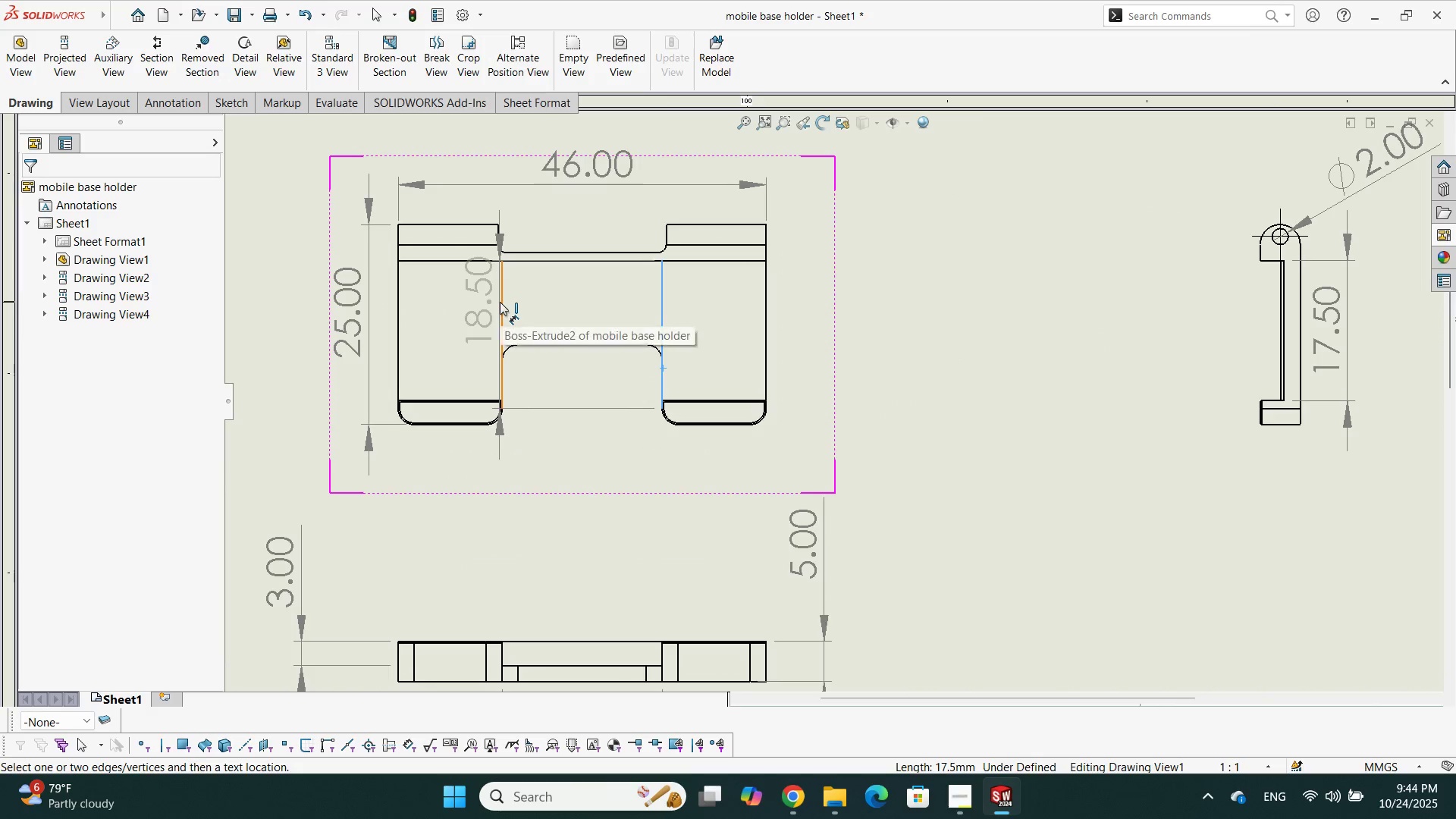 
left_click([500, 302])
 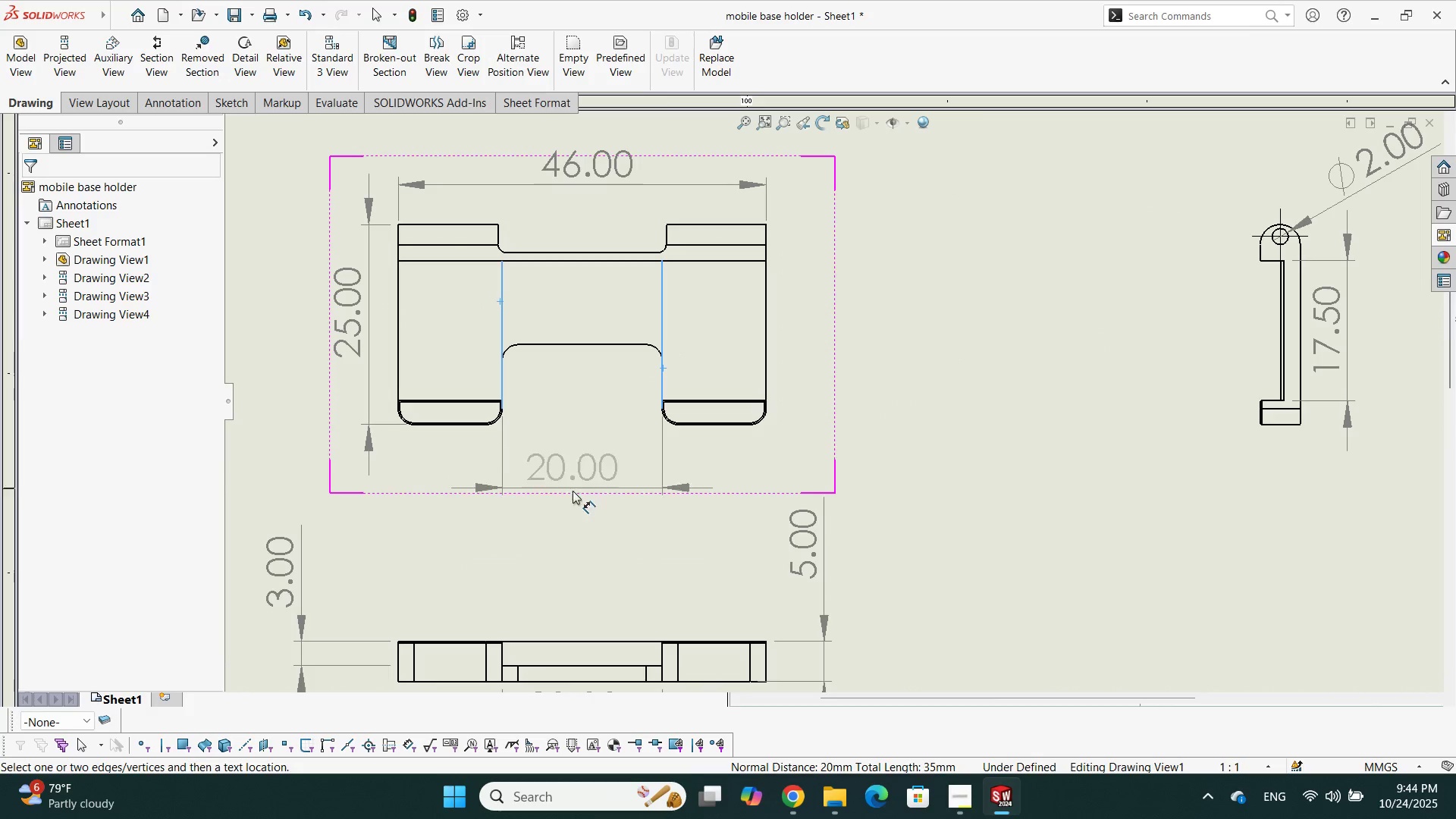 
scroll: coordinate [573, 498], scroll_direction: up, amount: 2.0
 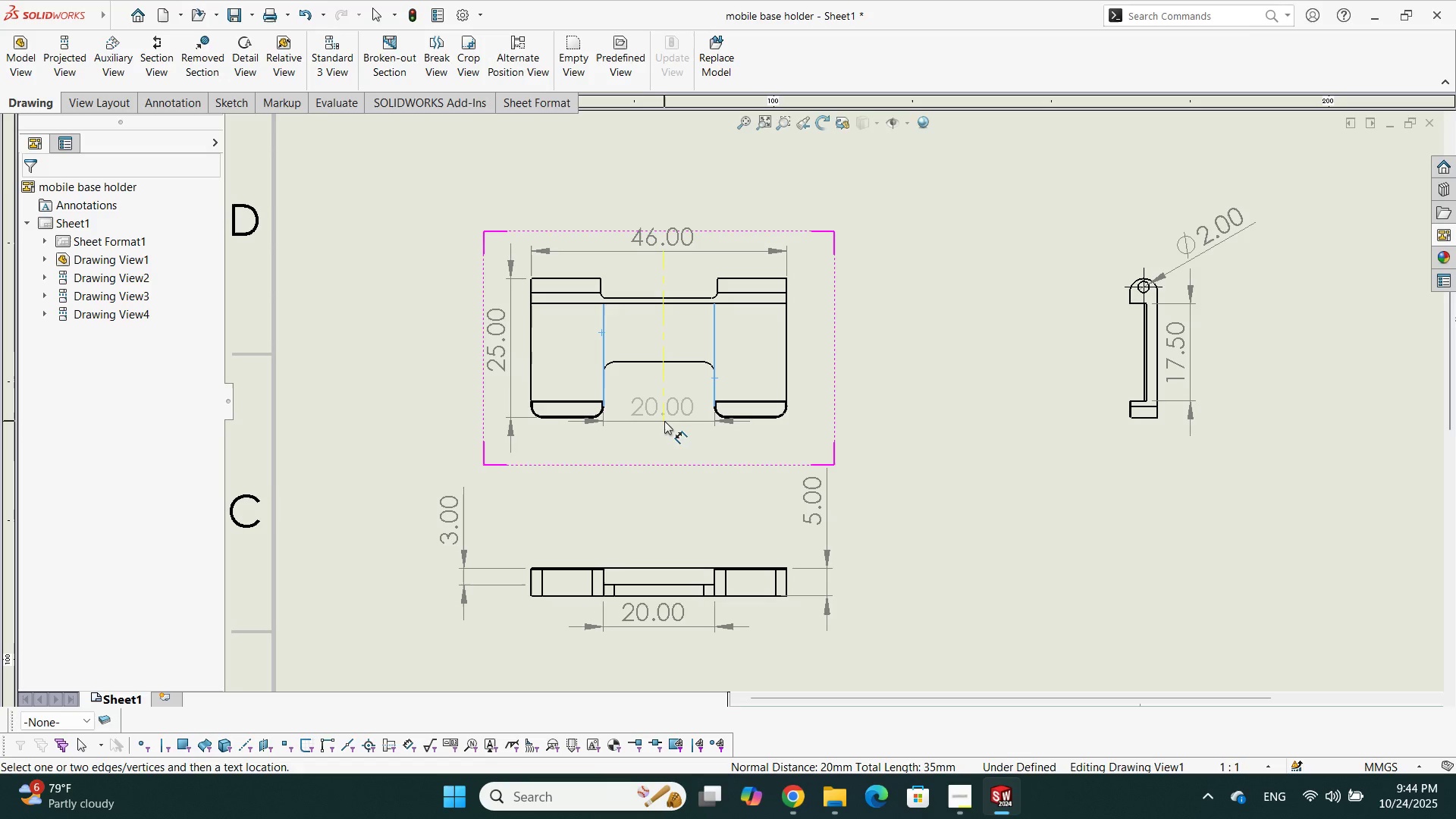 
key(Escape)
 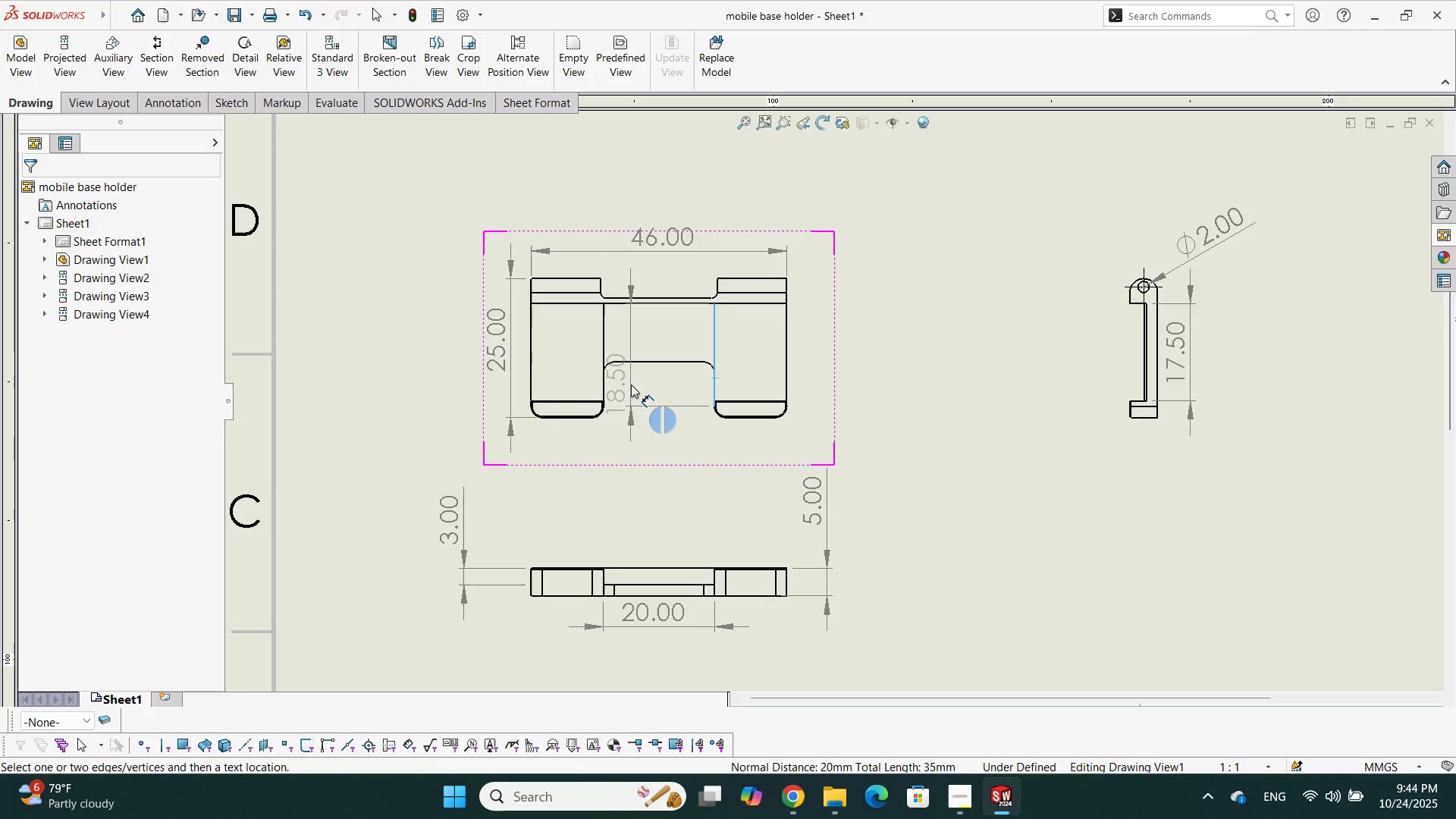 
key(Escape)
 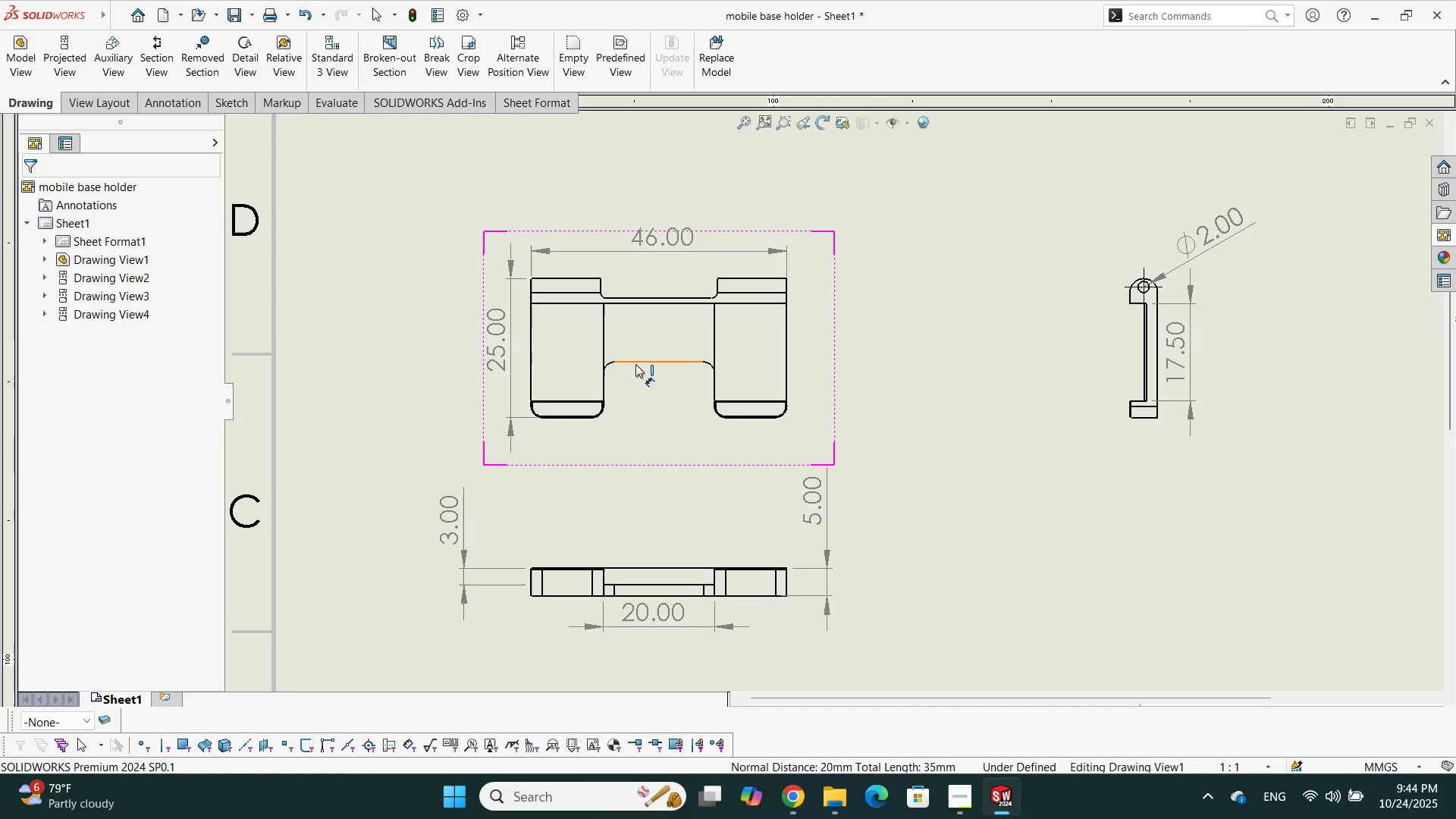 
left_click([635, 364])
 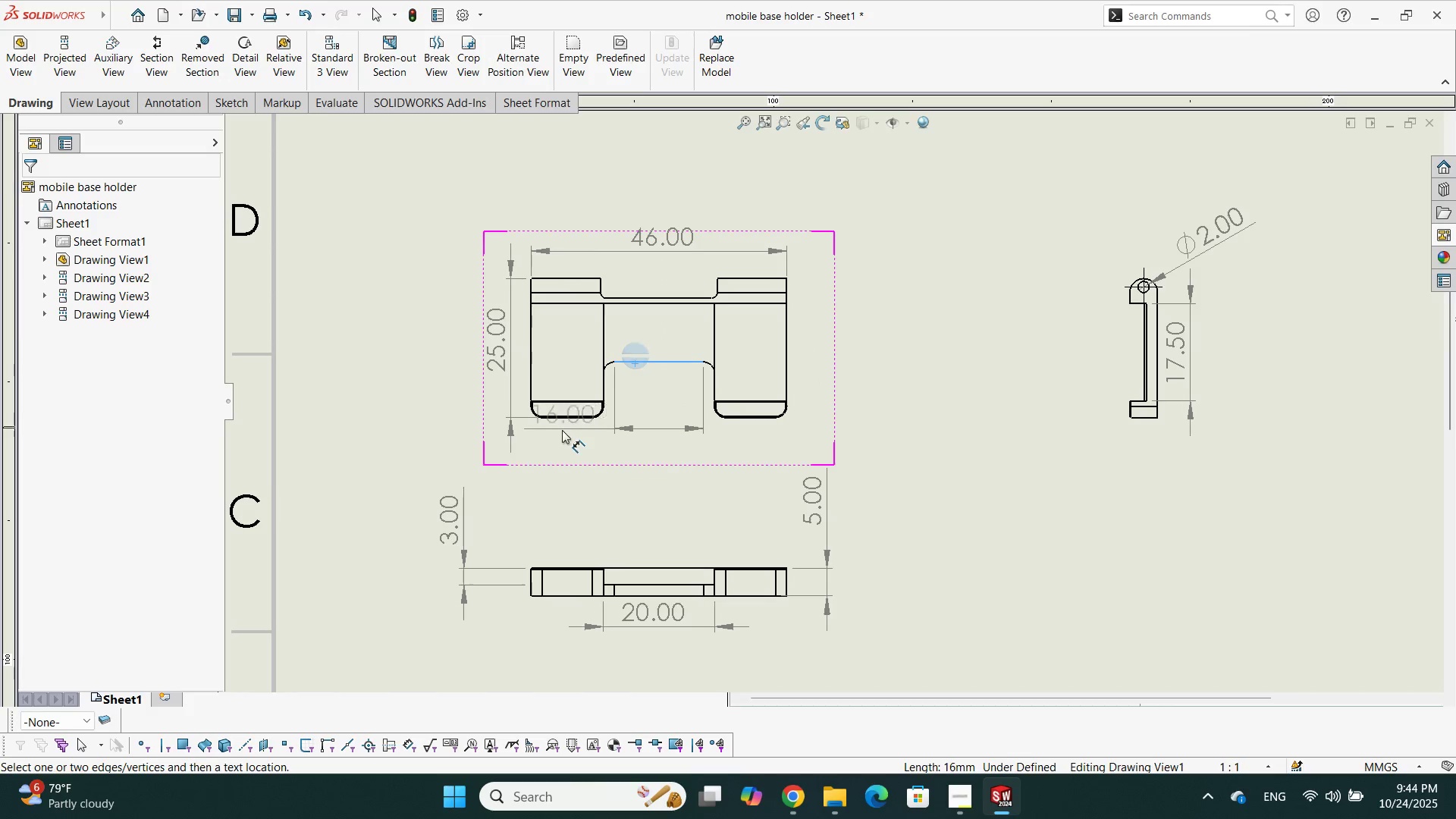 
scroll: coordinate [739, 384], scroll_direction: down, amount: 13.0
 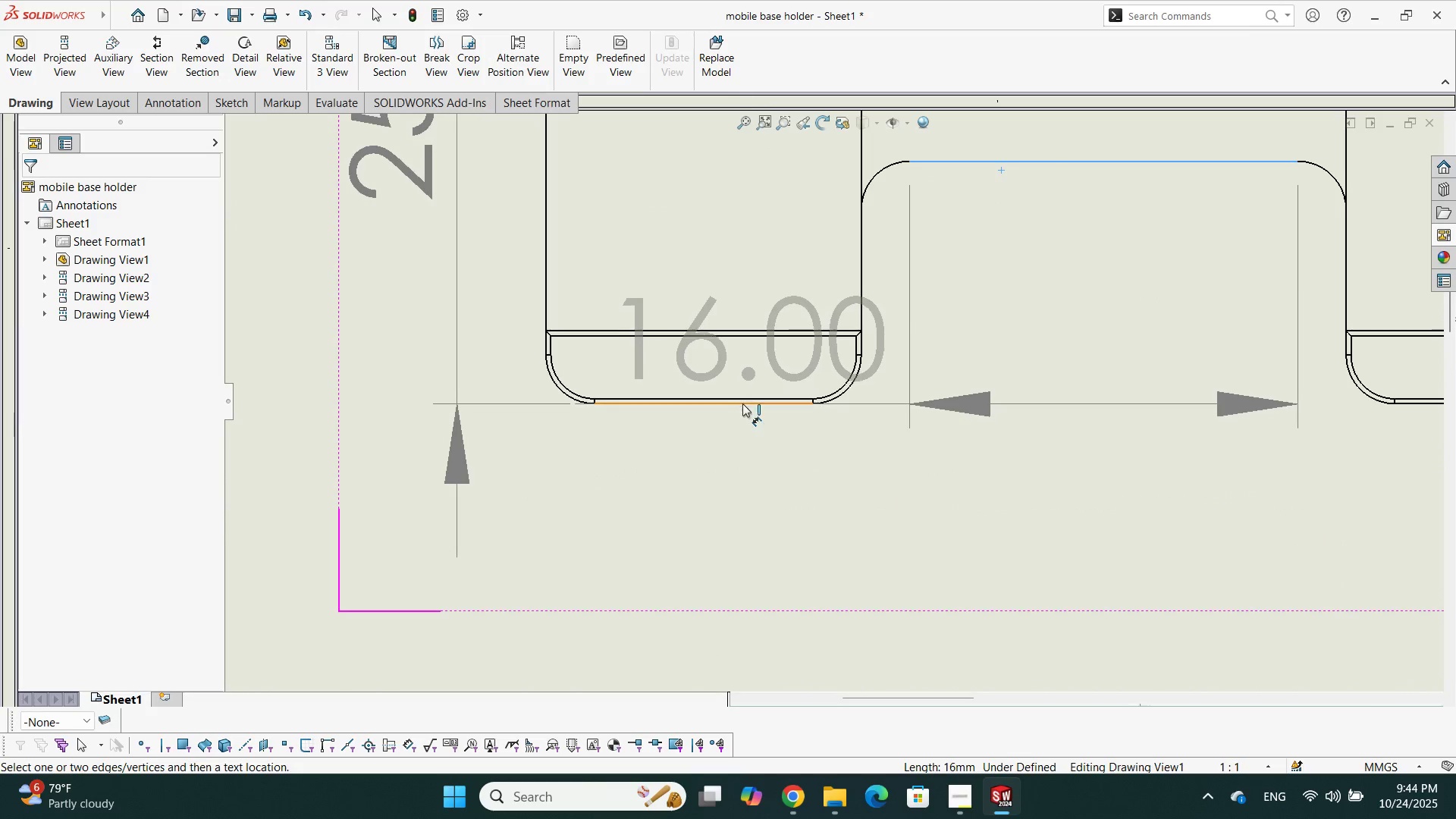 
left_click([742, 403])
 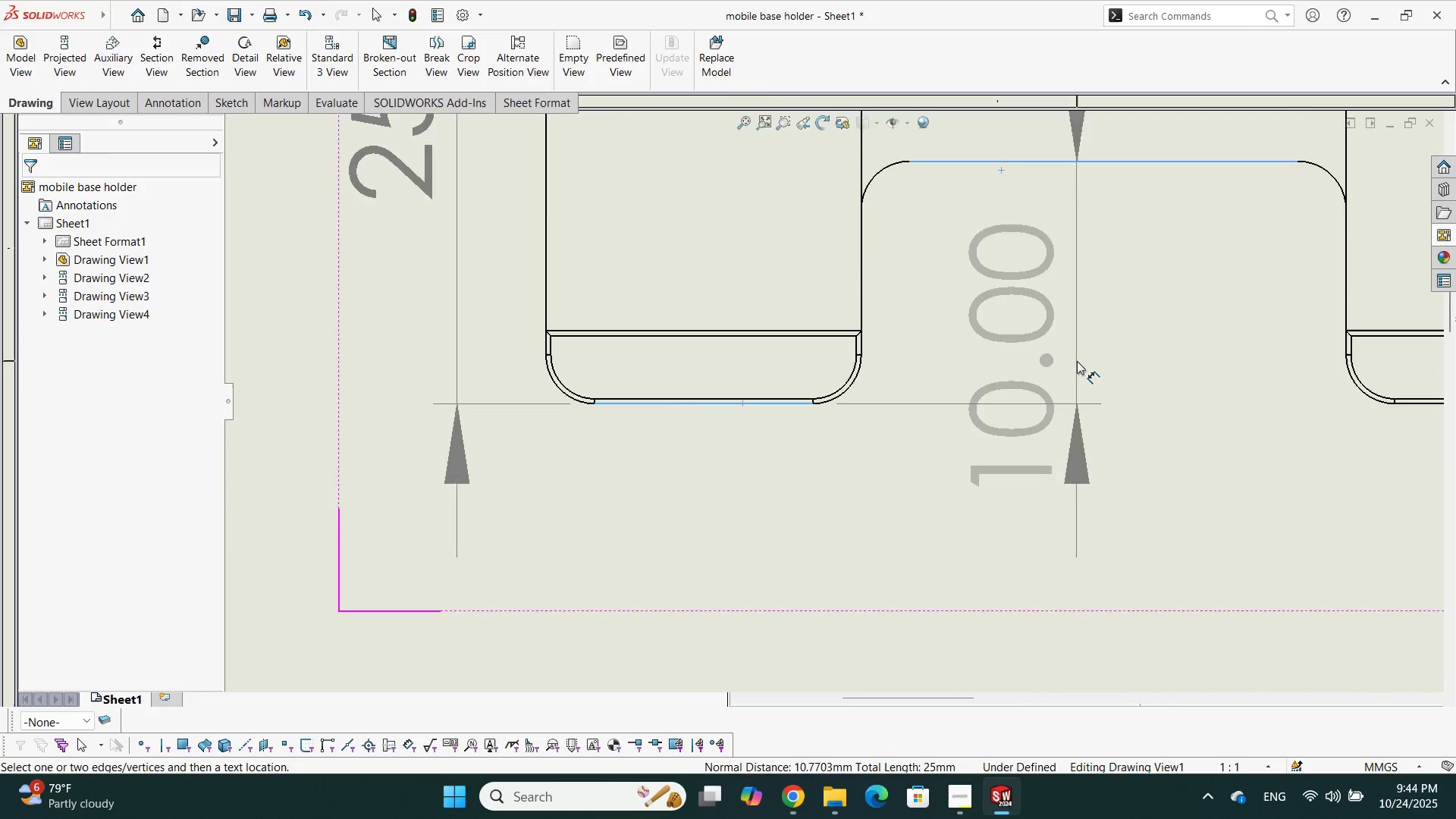 
scroll: coordinate [1077, 352], scroll_direction: up, amount: 4.0
 